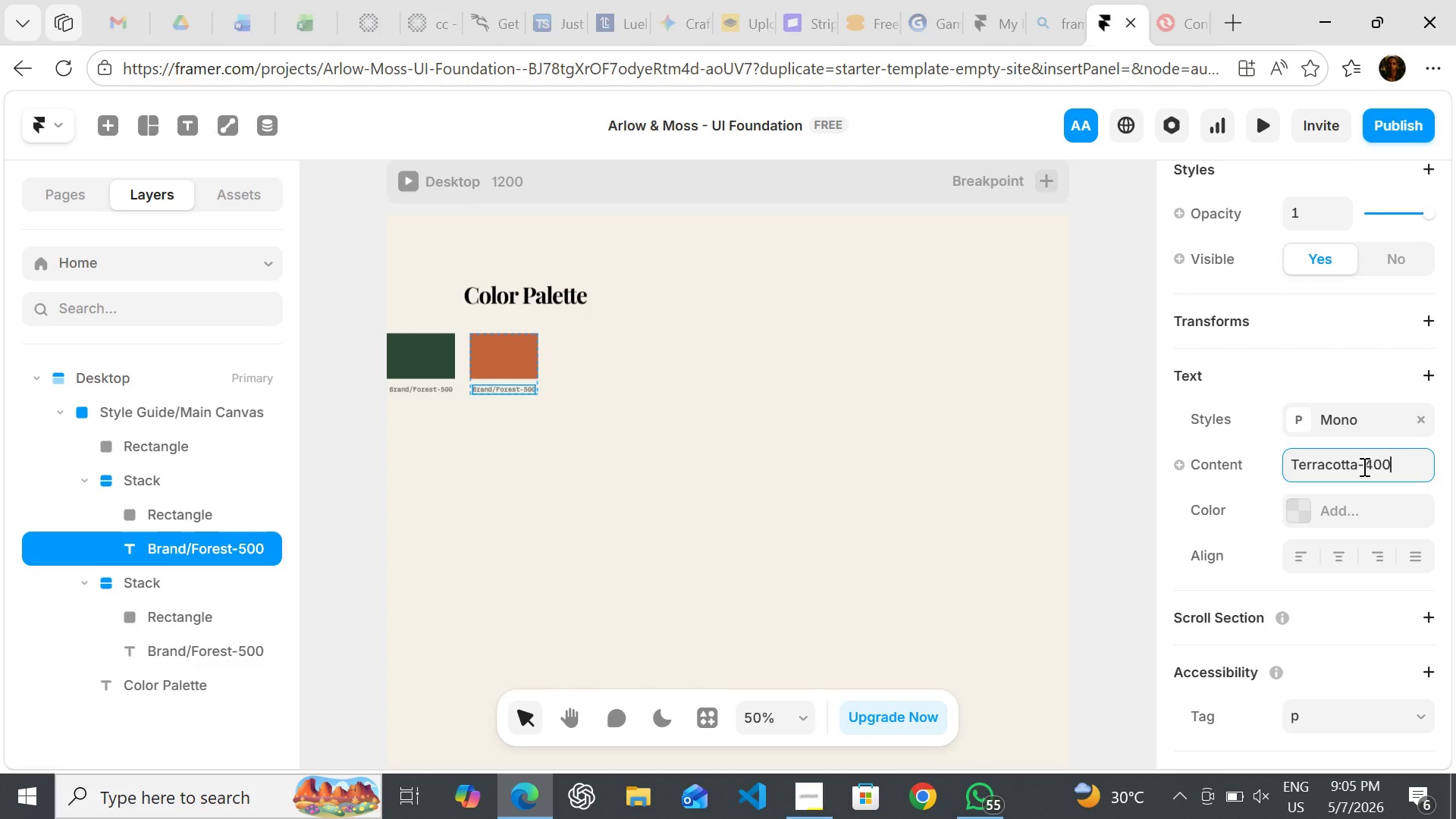 
key(Enter)
 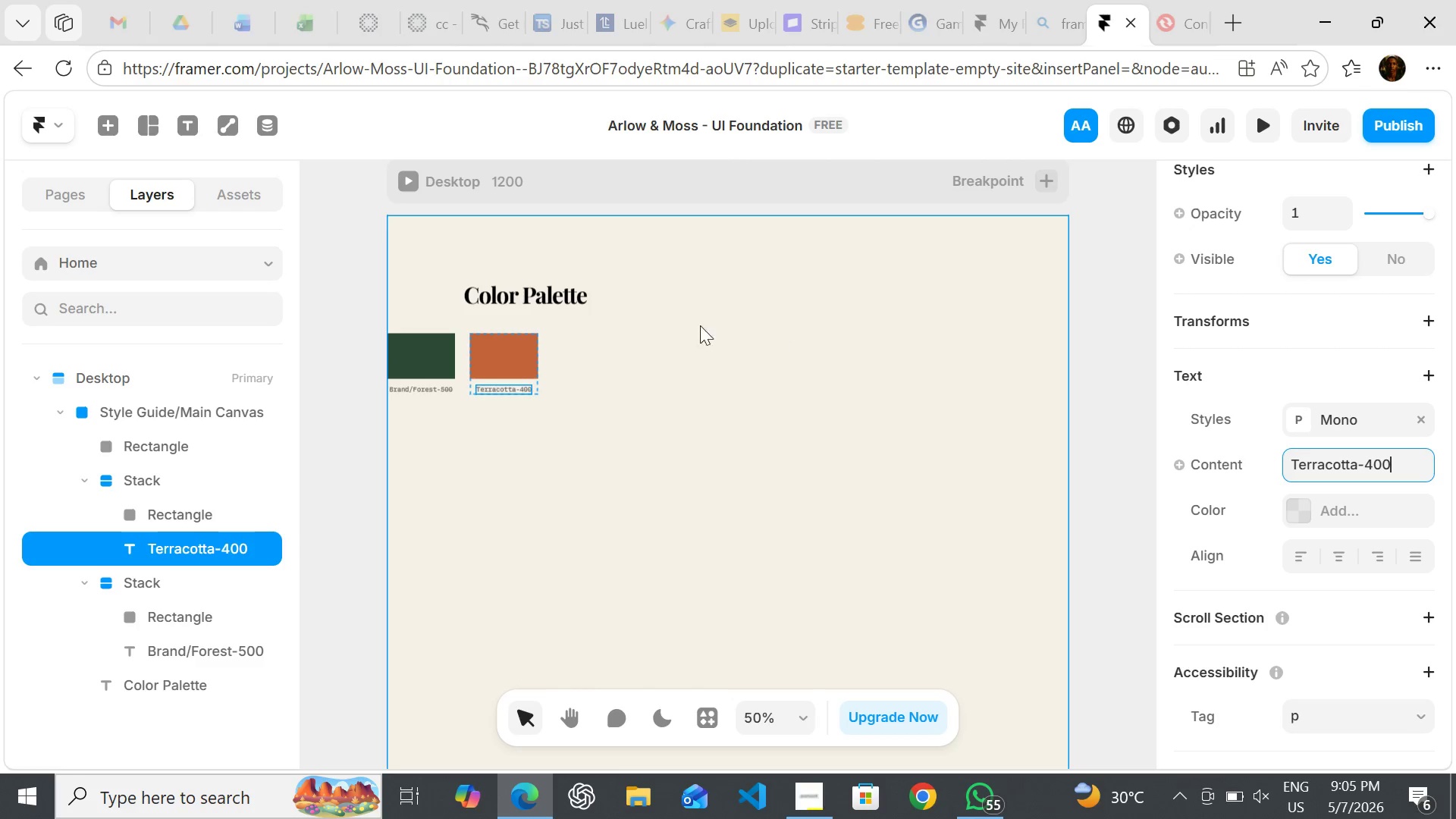 
left_click([666, 325])
 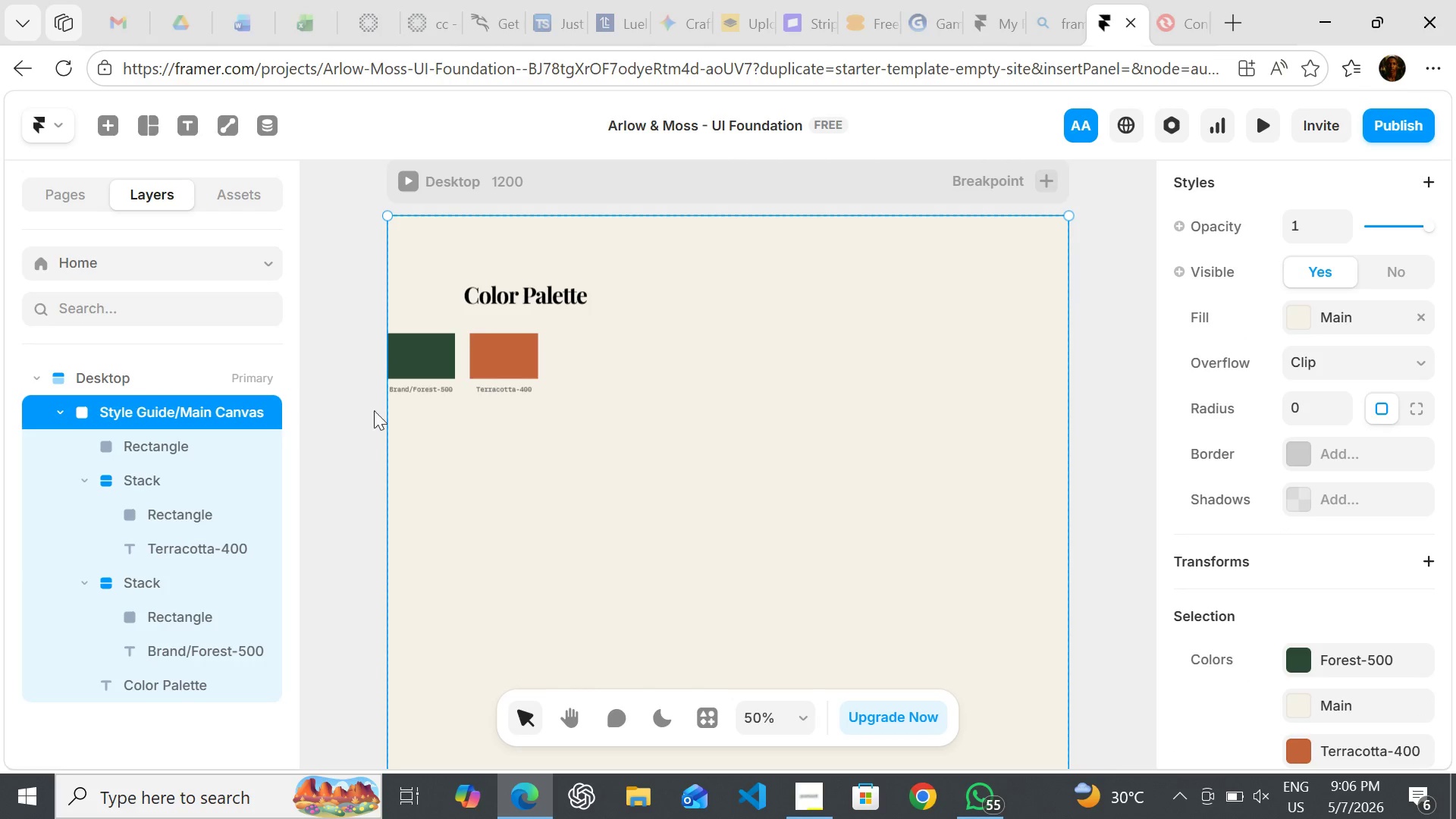 
left_click([343, 402])
 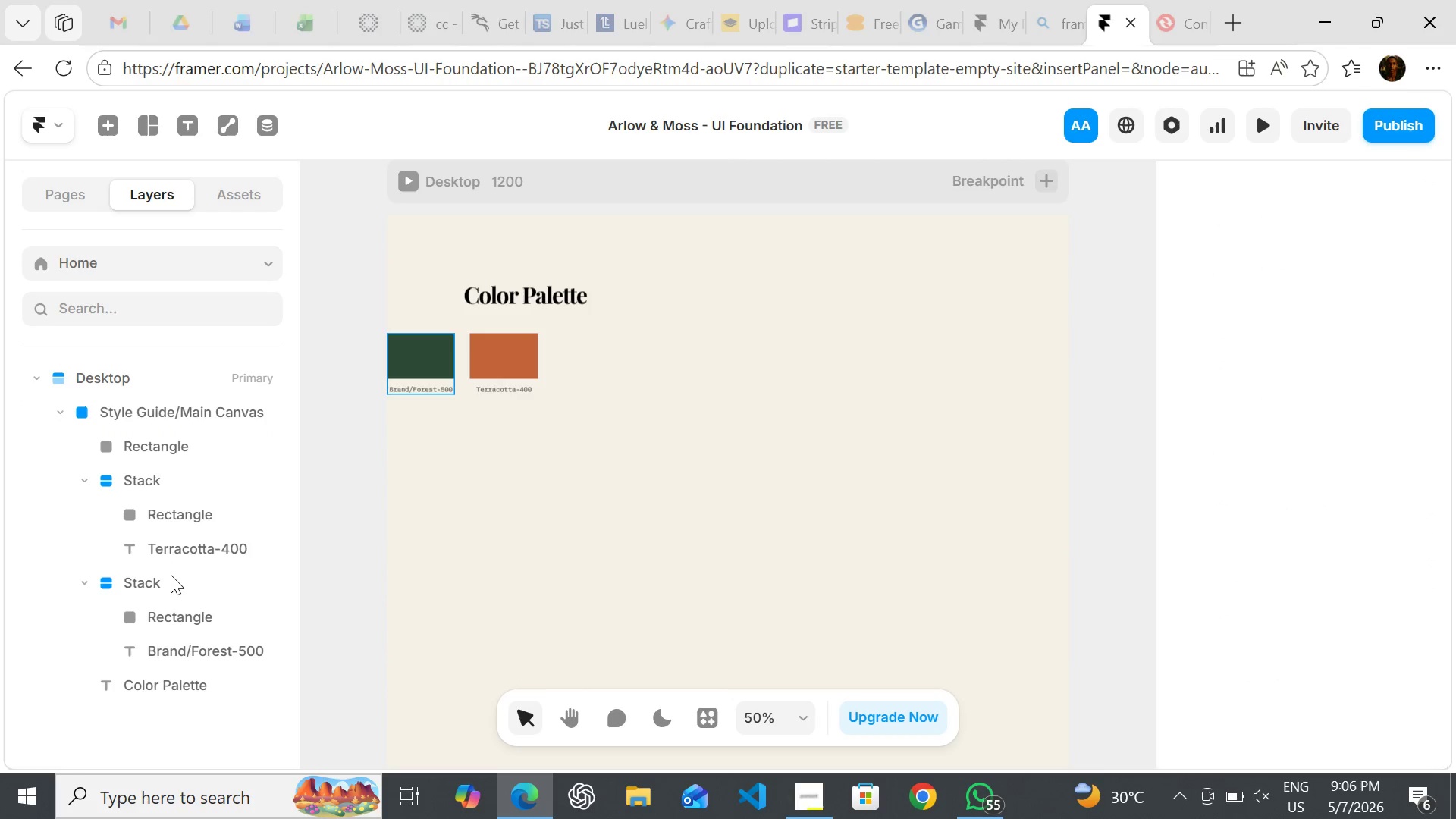 
left_click([171, 579])
 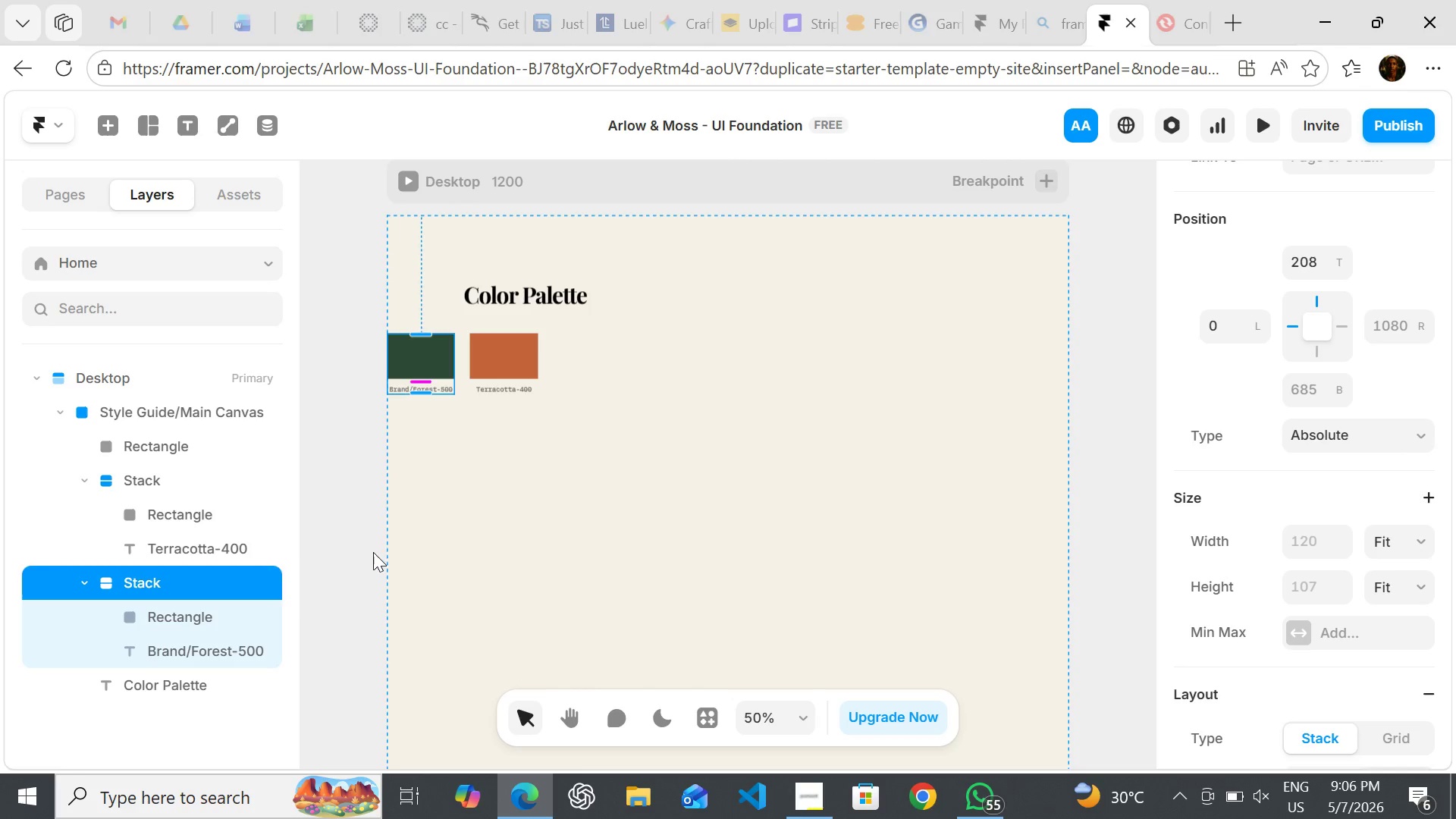 
left_click([334, 526])
 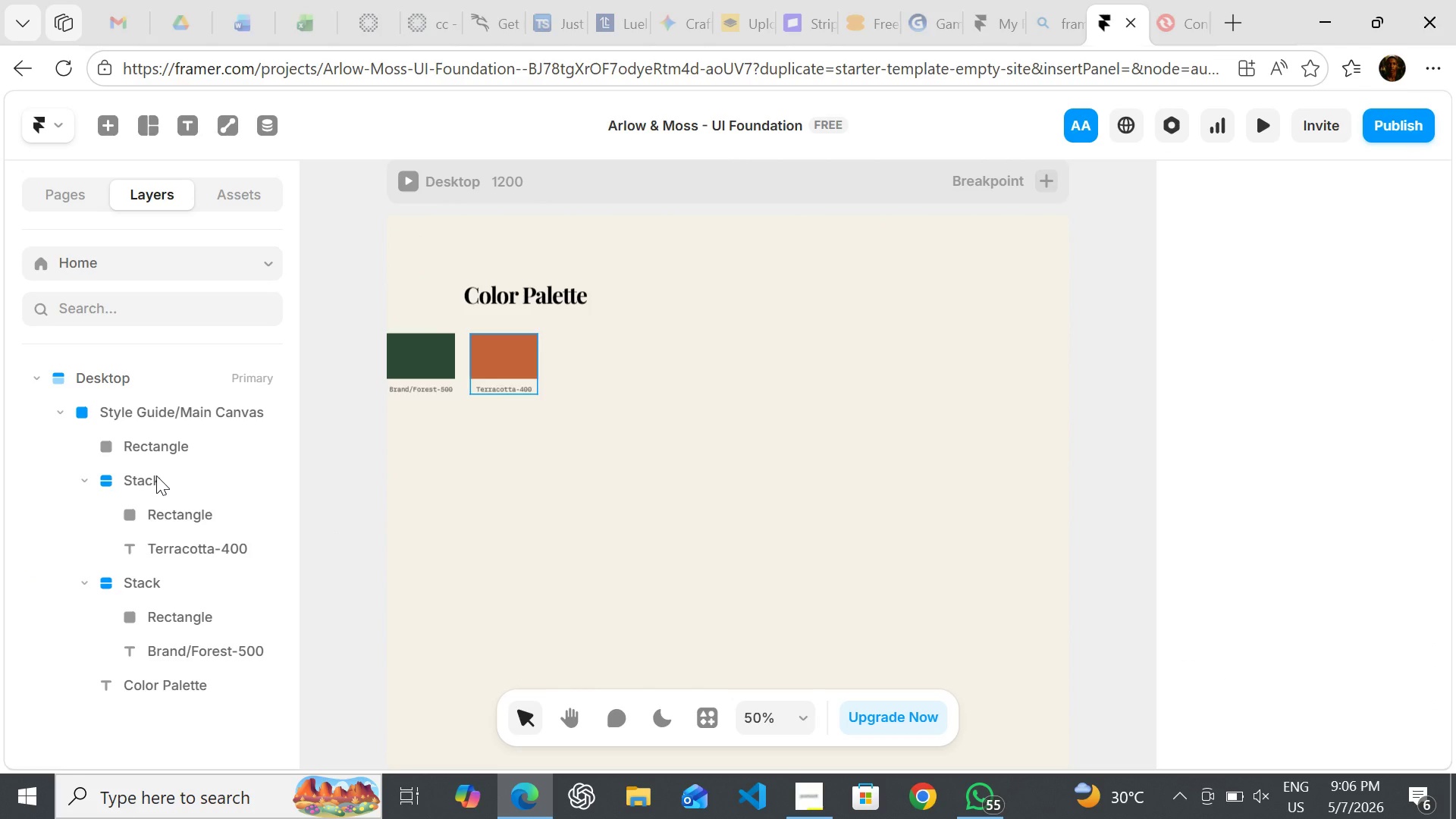 
left_click([156, 475])
 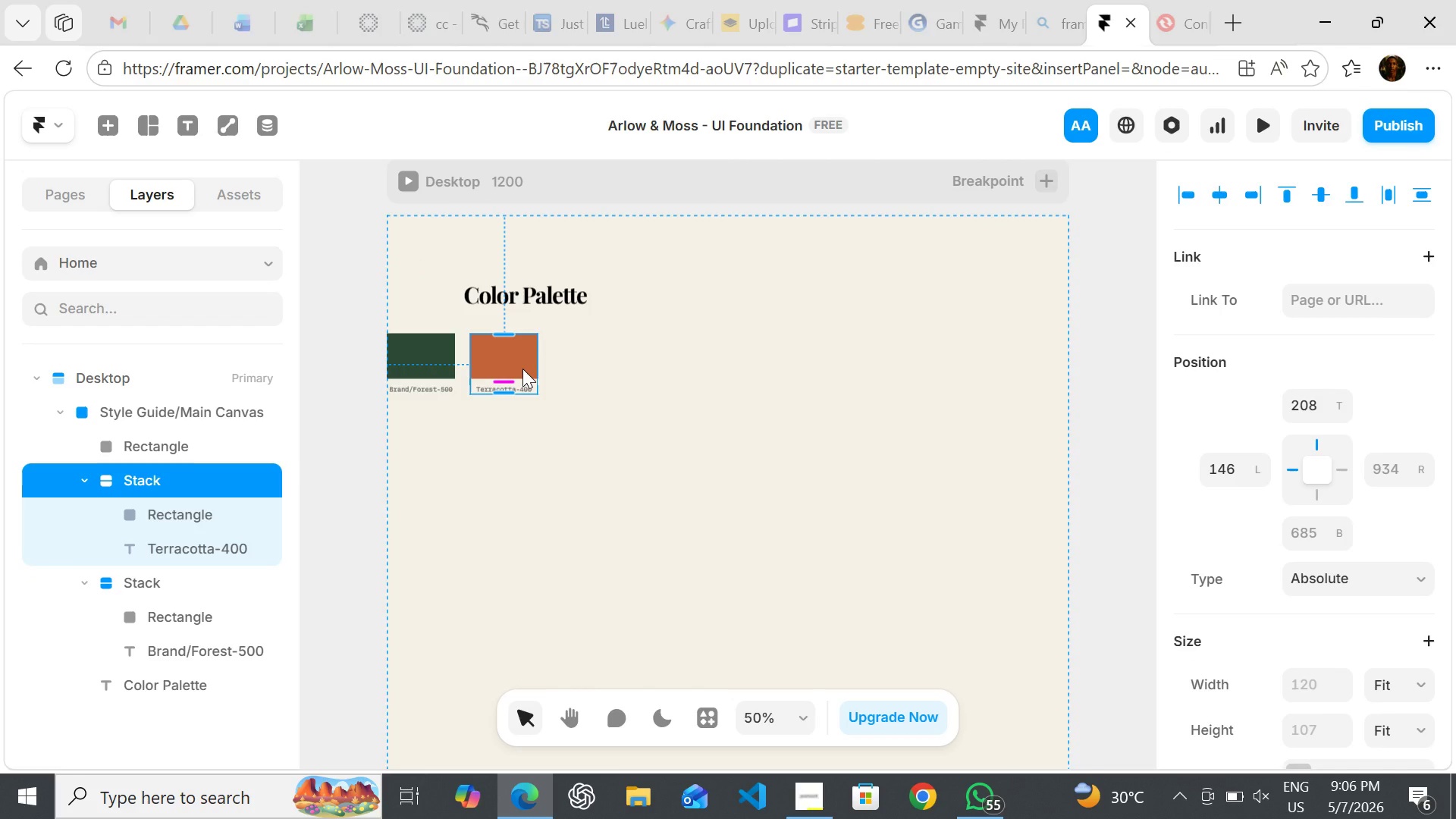 
hold_key(key=ShiftLeft, duration=0.44)
 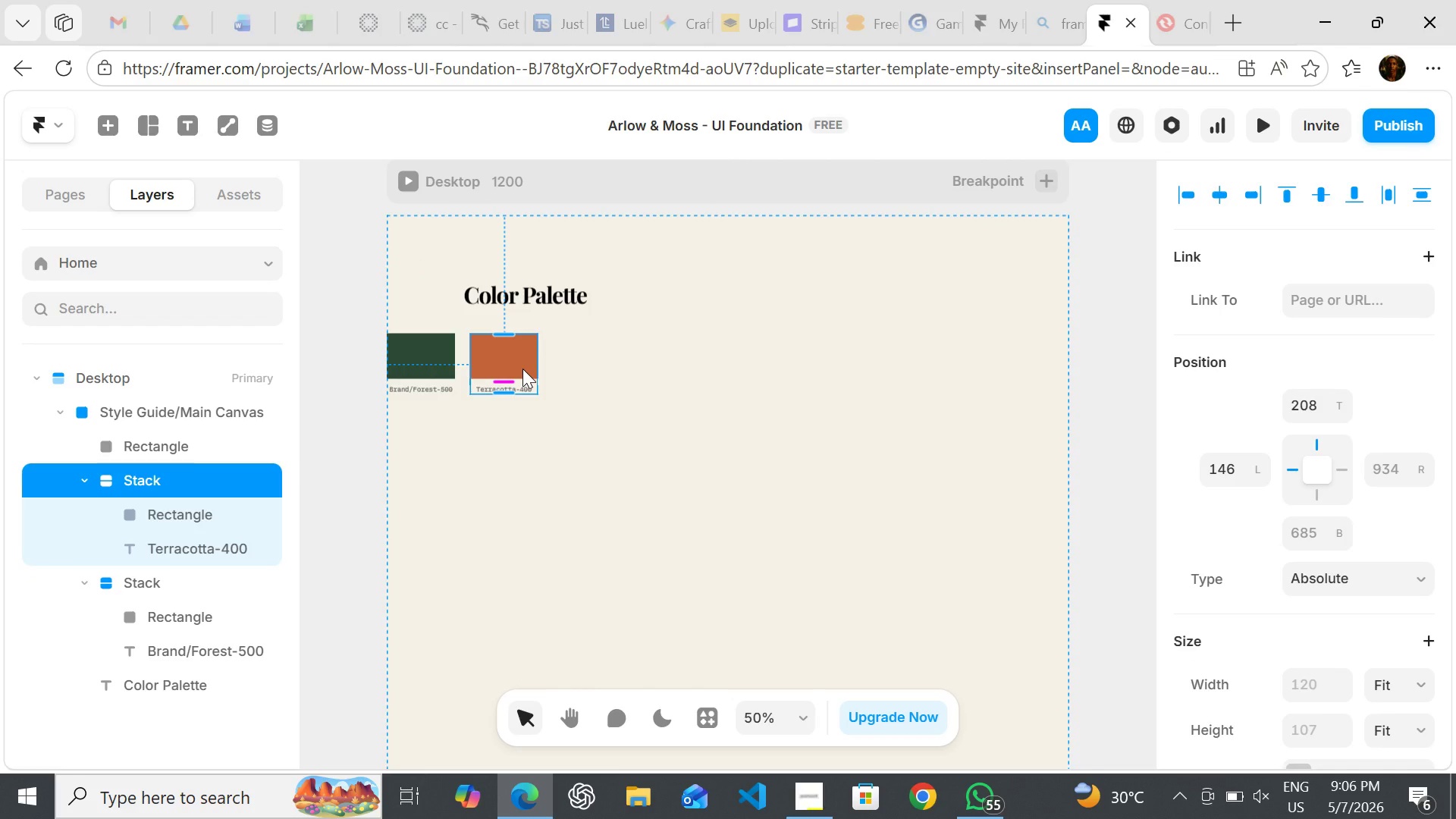 
hold_key(key=D, duration=0.38)
 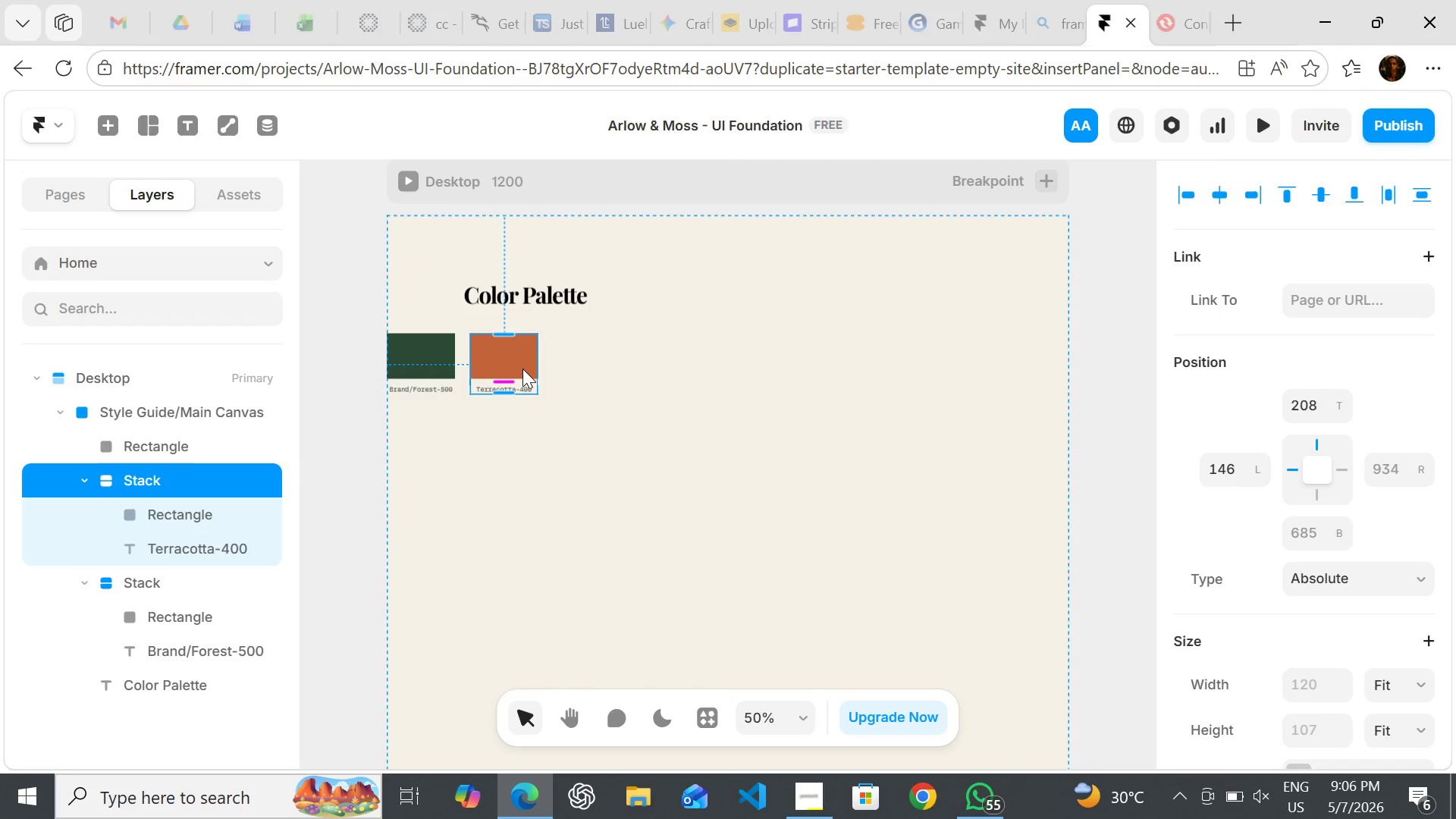 
hold_key(key=ControlLeft, duration=0.44)
 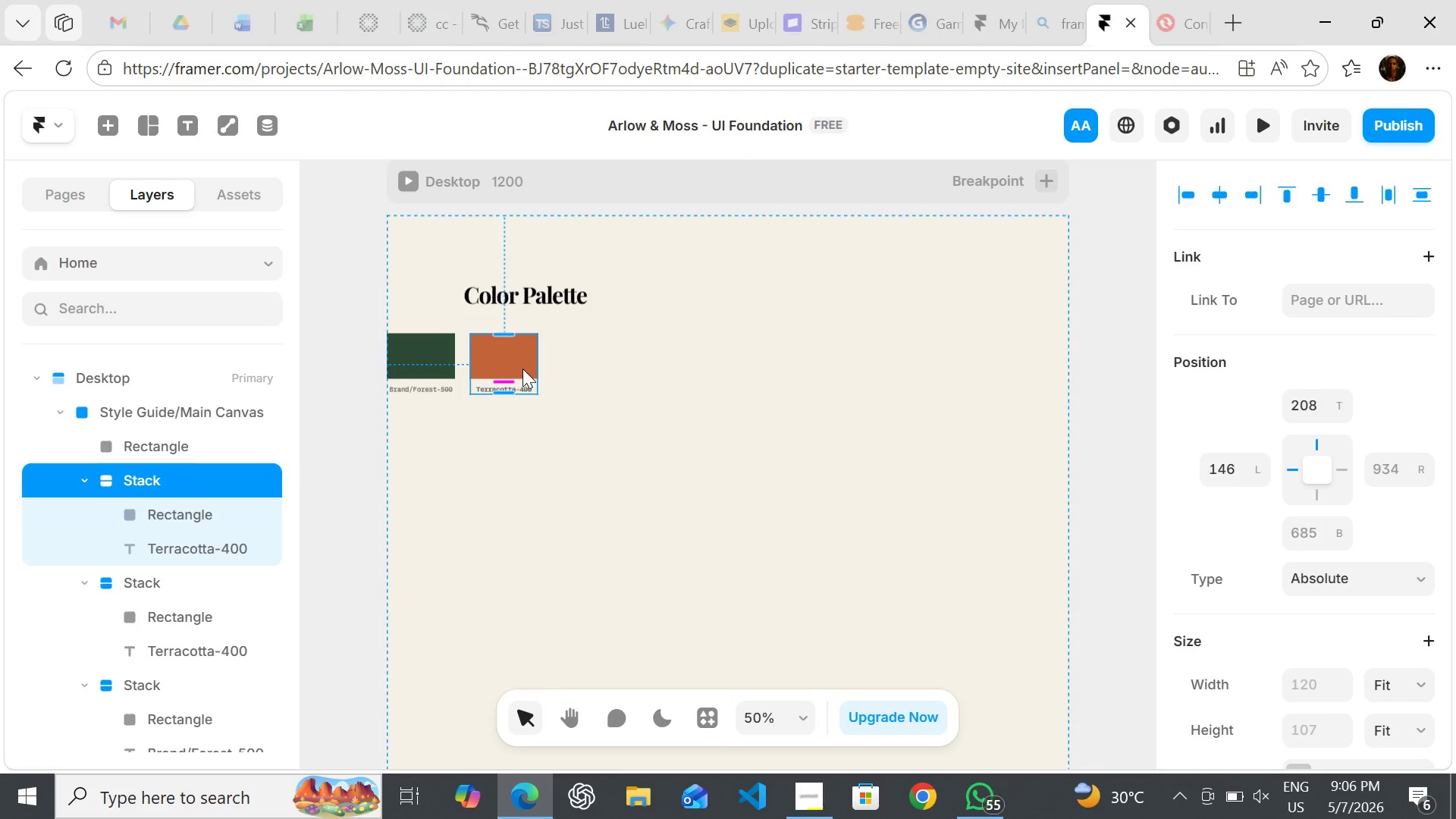 
hold_key(key=D, duration=0.34)
 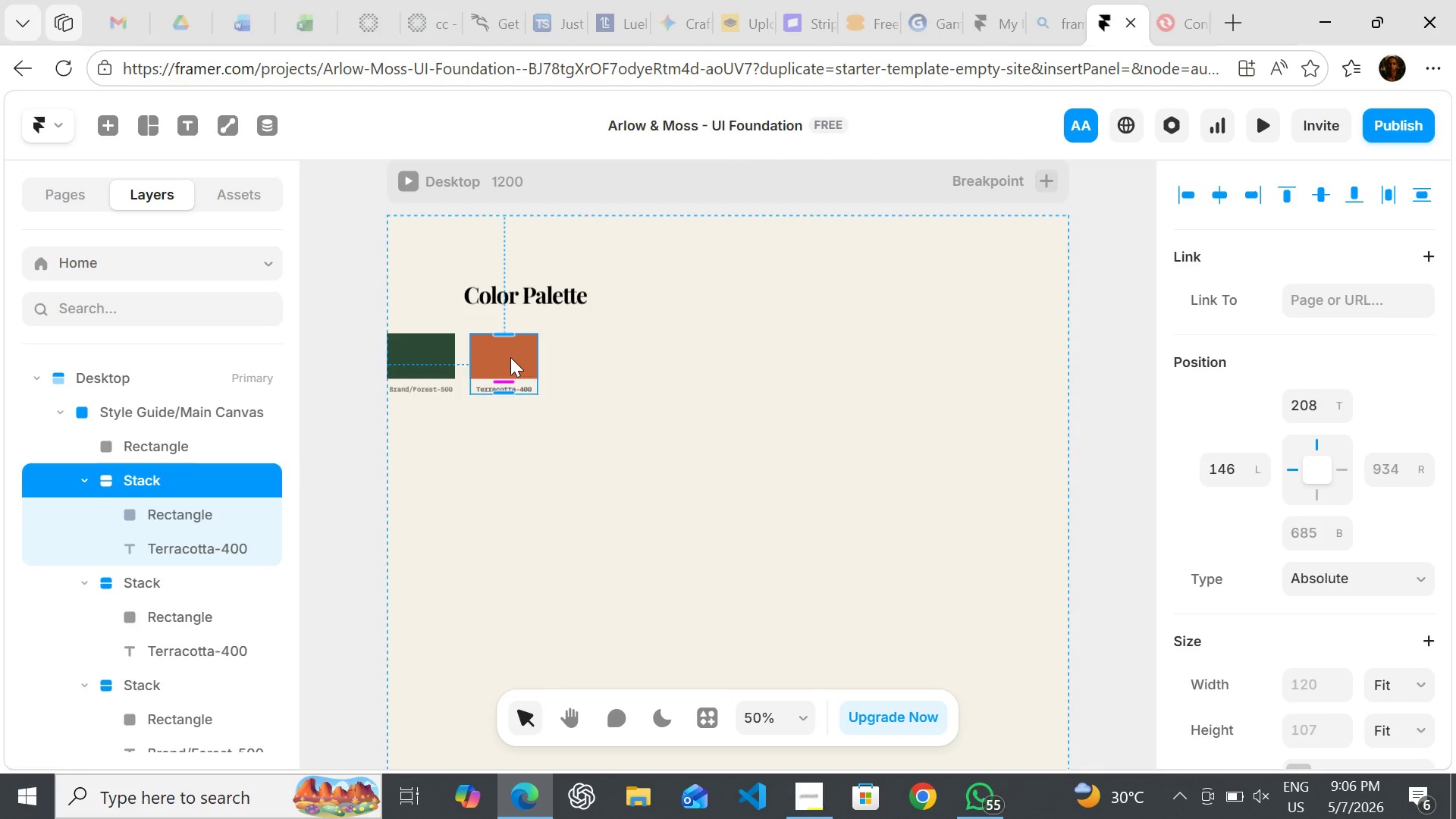 
left_click_drag(start_coordinate=[510, 357], to_coordinate=[595, 361])
 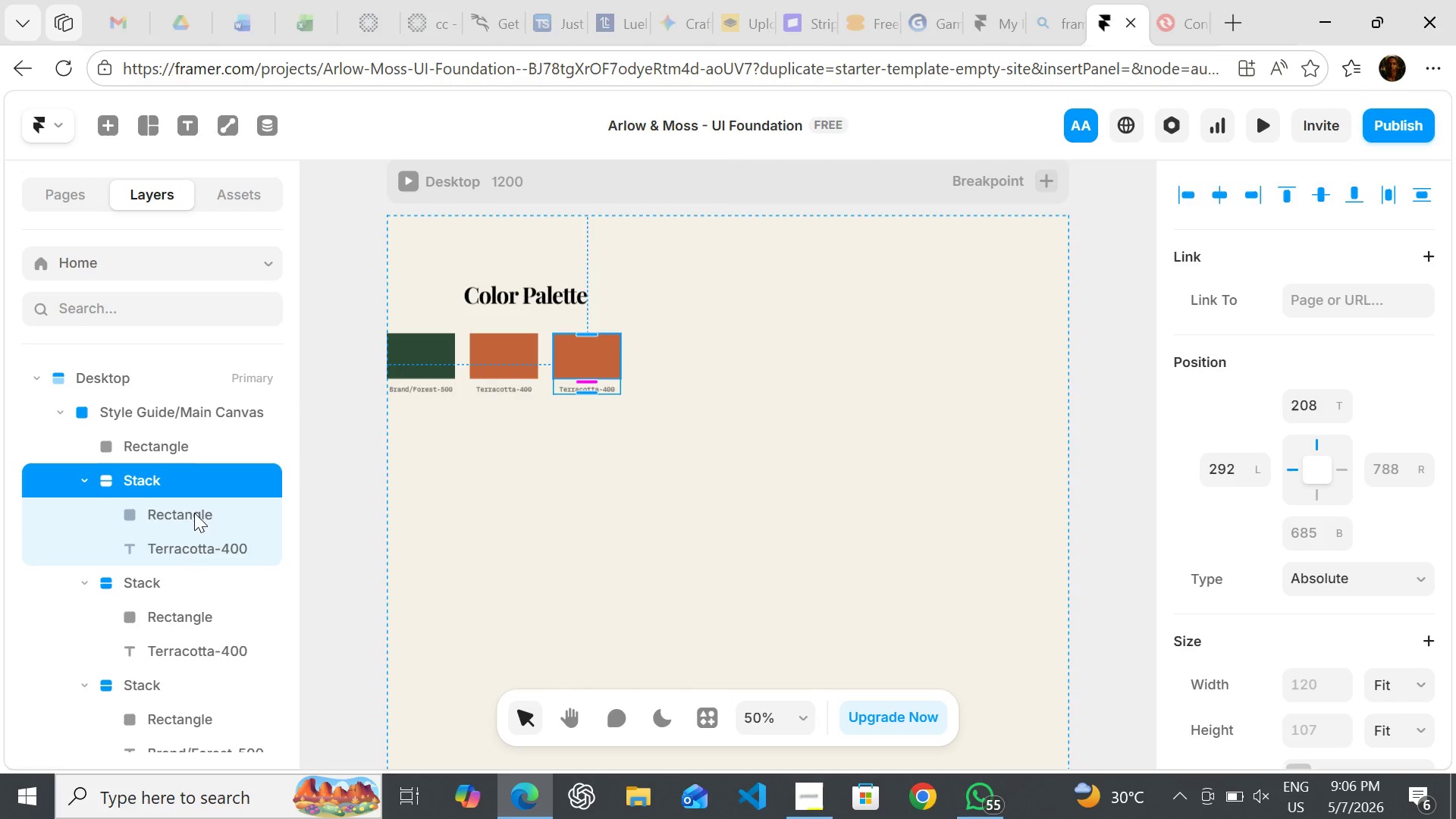 
left_click([178, 514])
 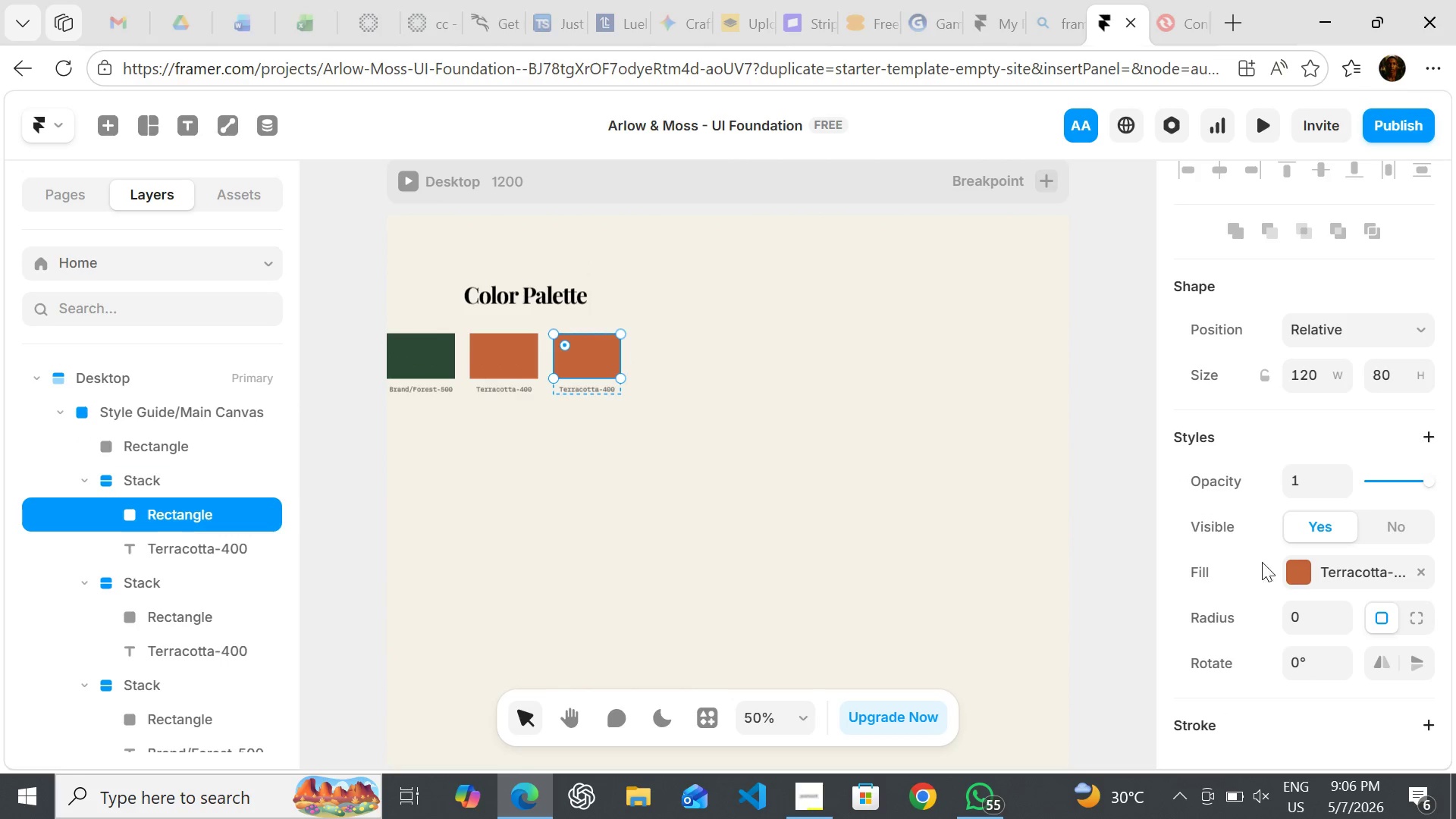 
left_click([1302, 568])
 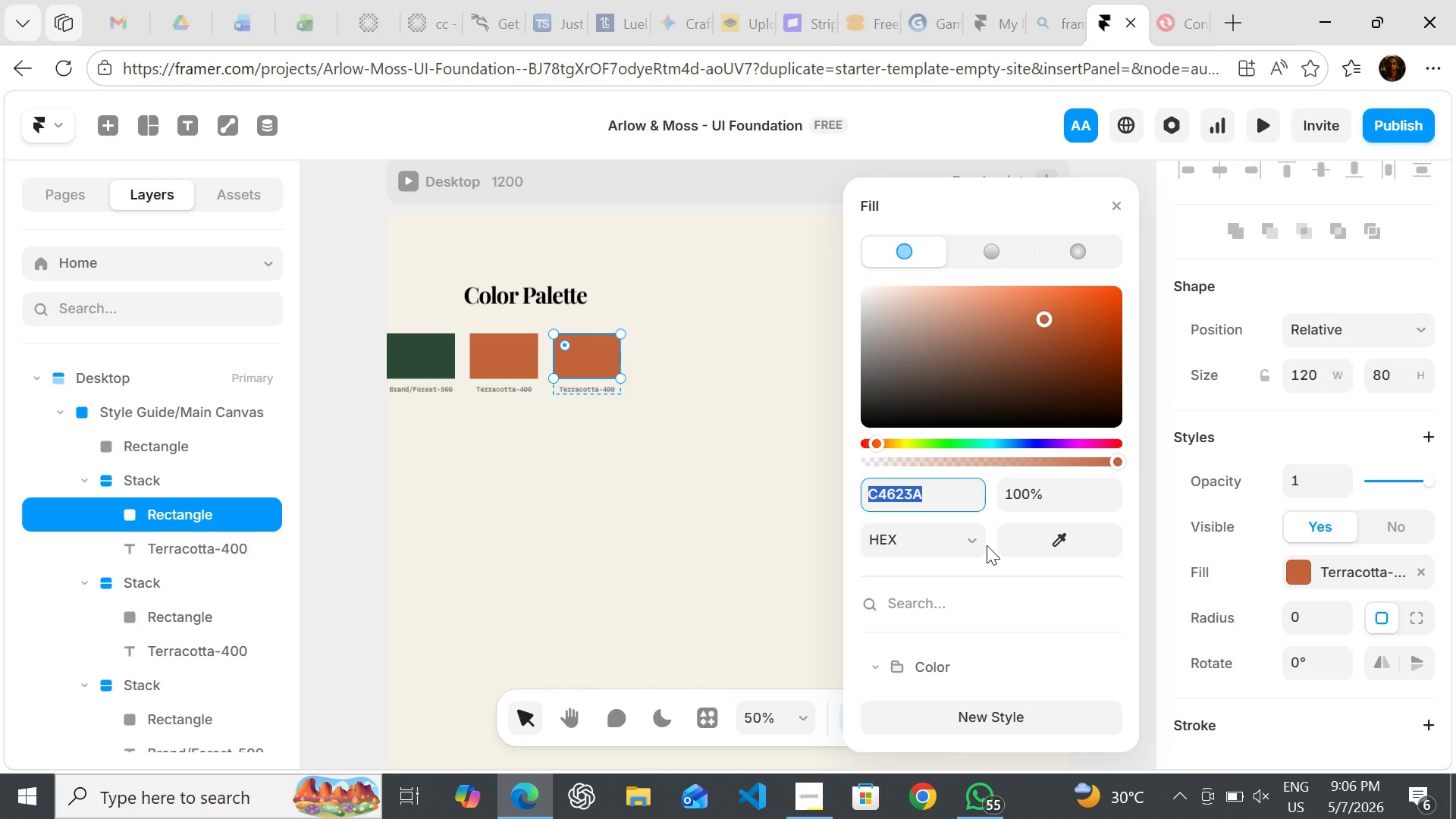 
mouse_move([965, 598])
 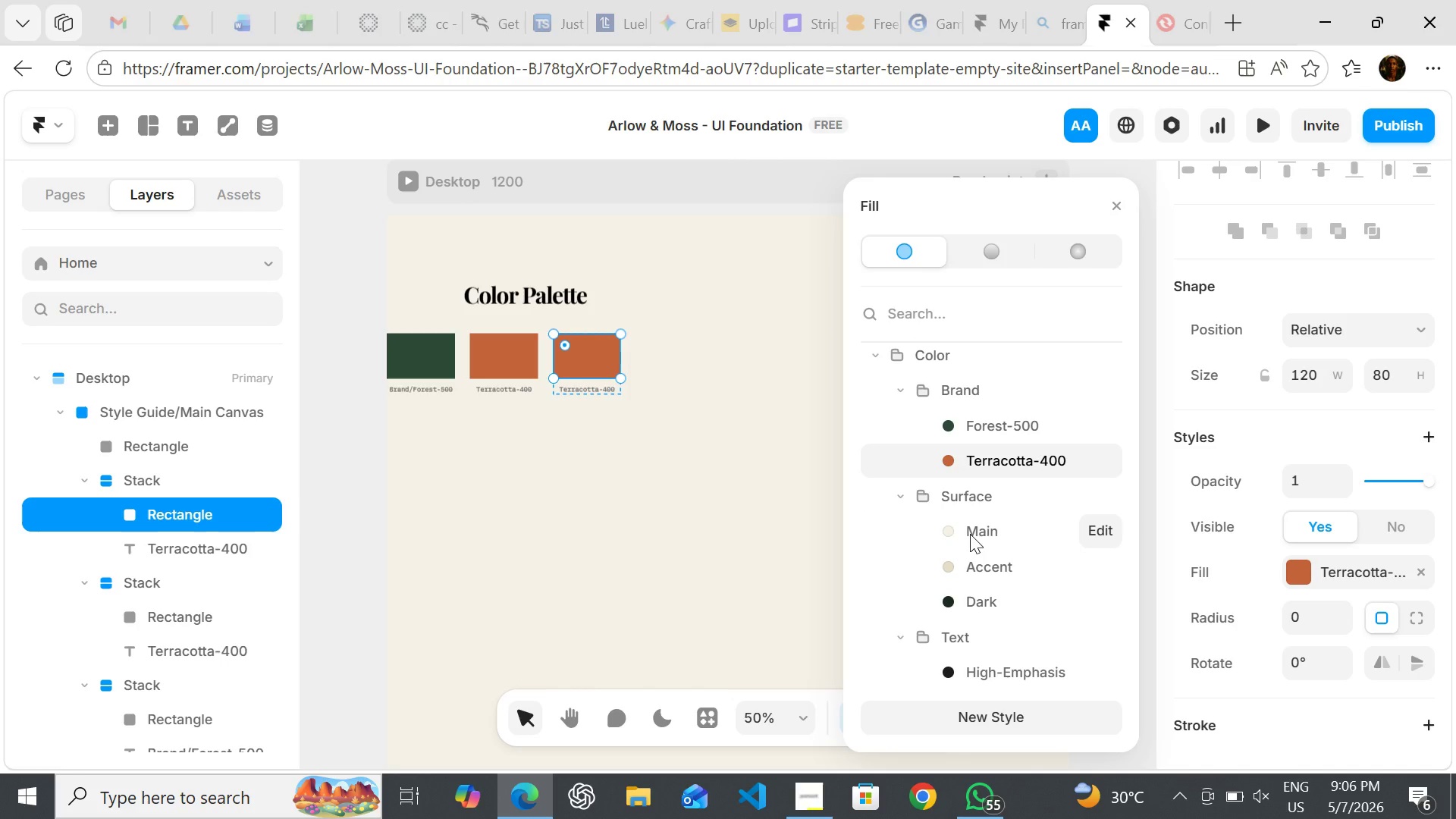 
left_click([970, 534])
 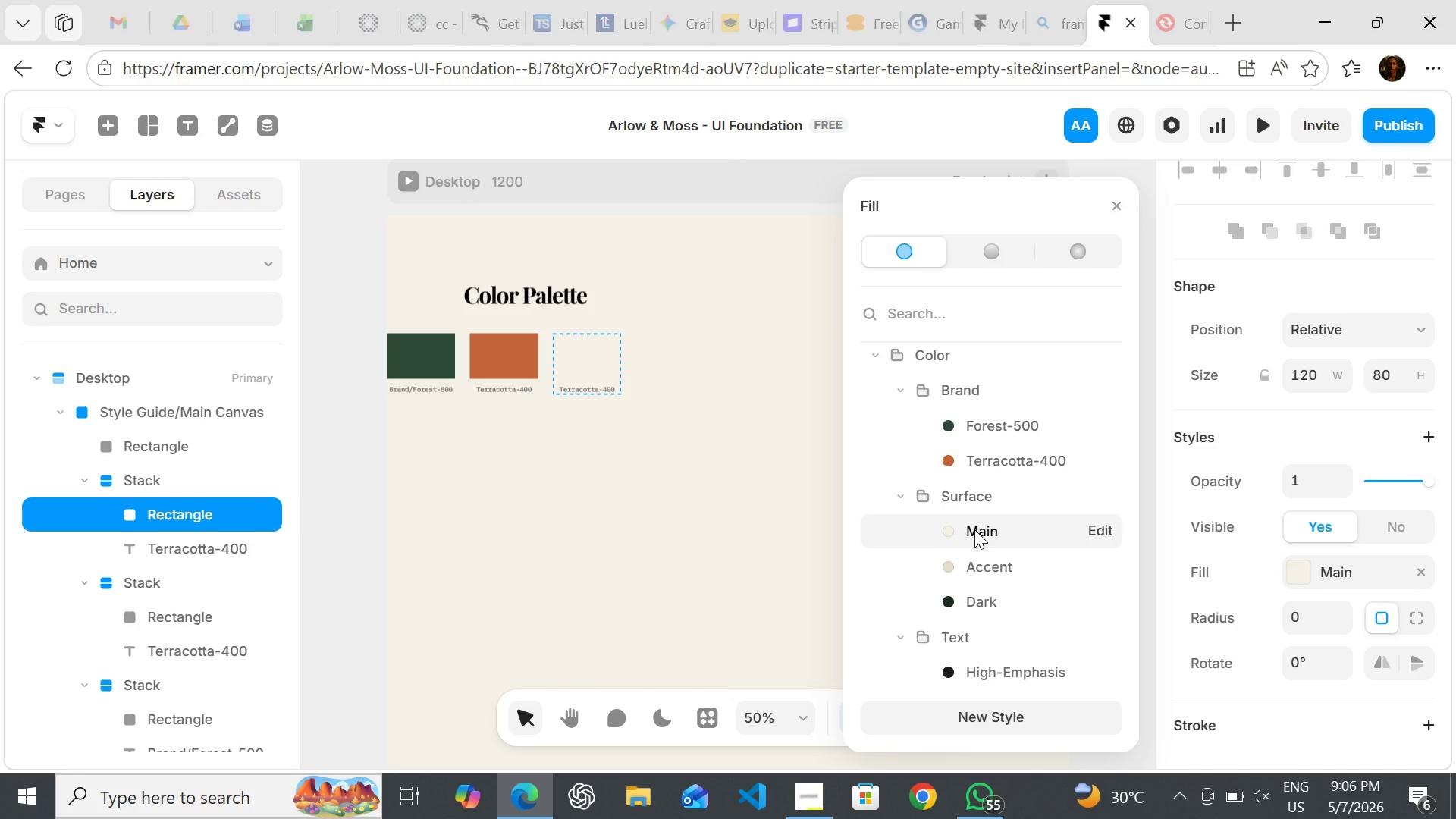 
double_click([974, 529])
 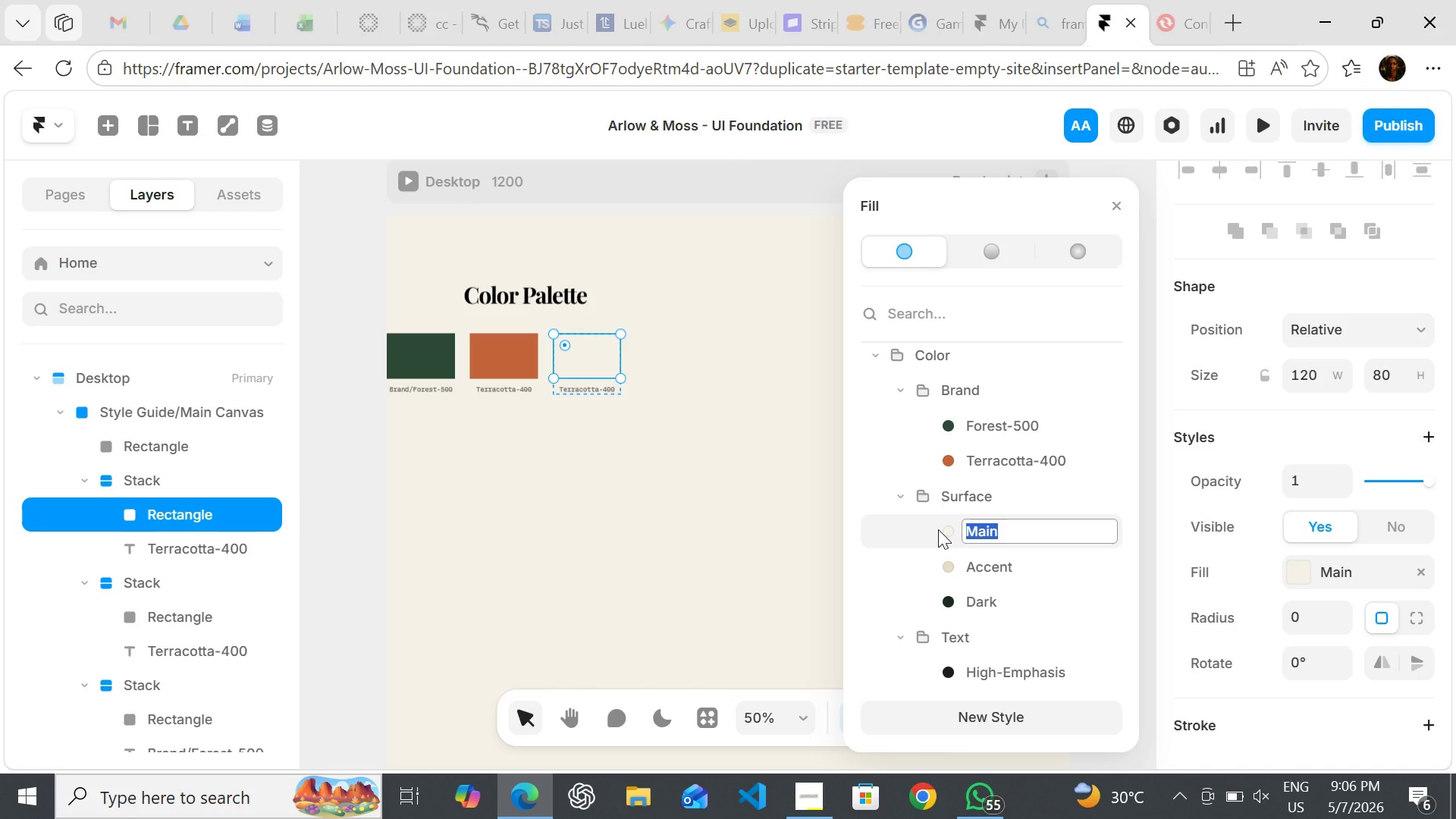 
wait(10.92)
 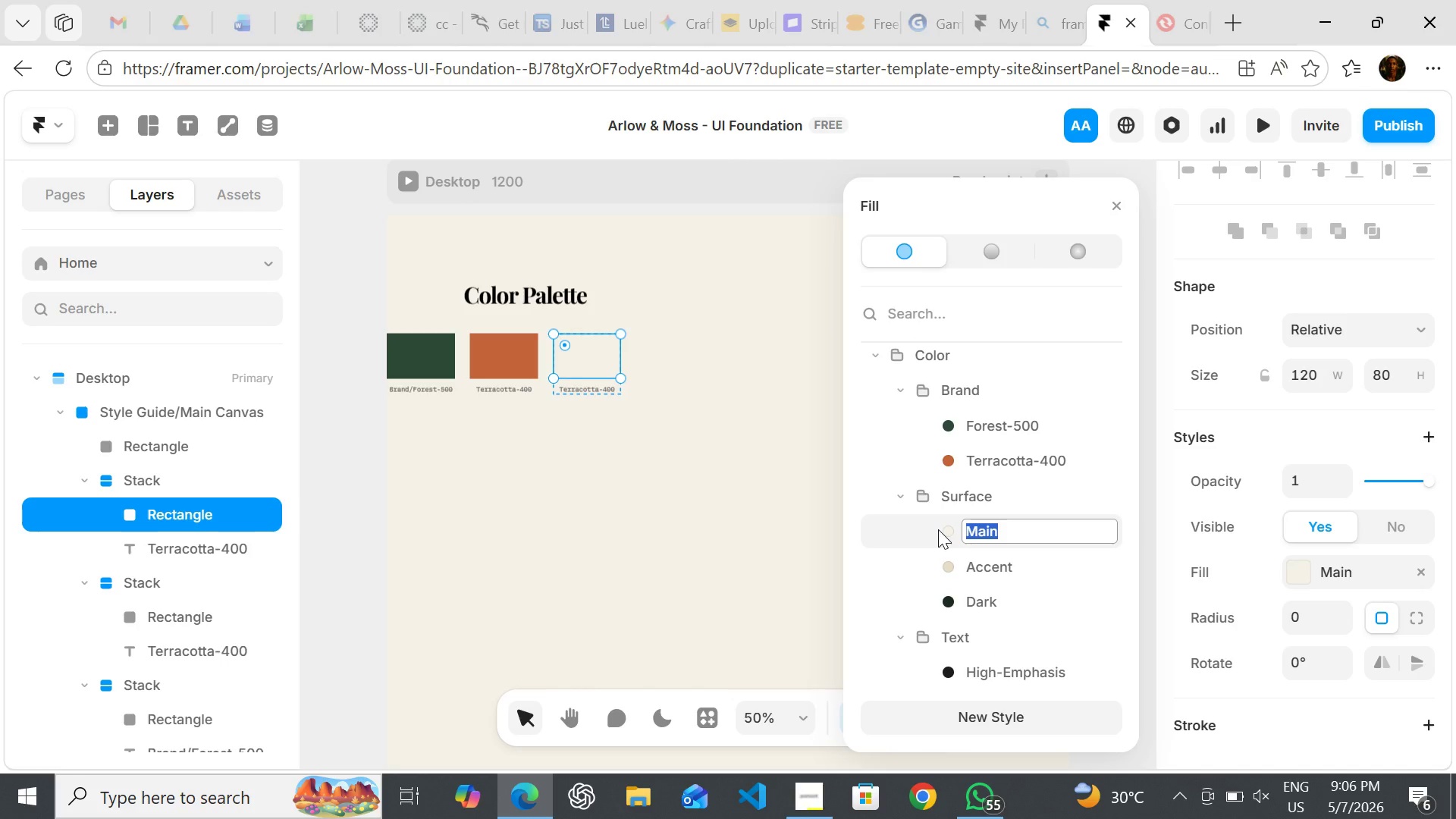 
key(Control+C)
 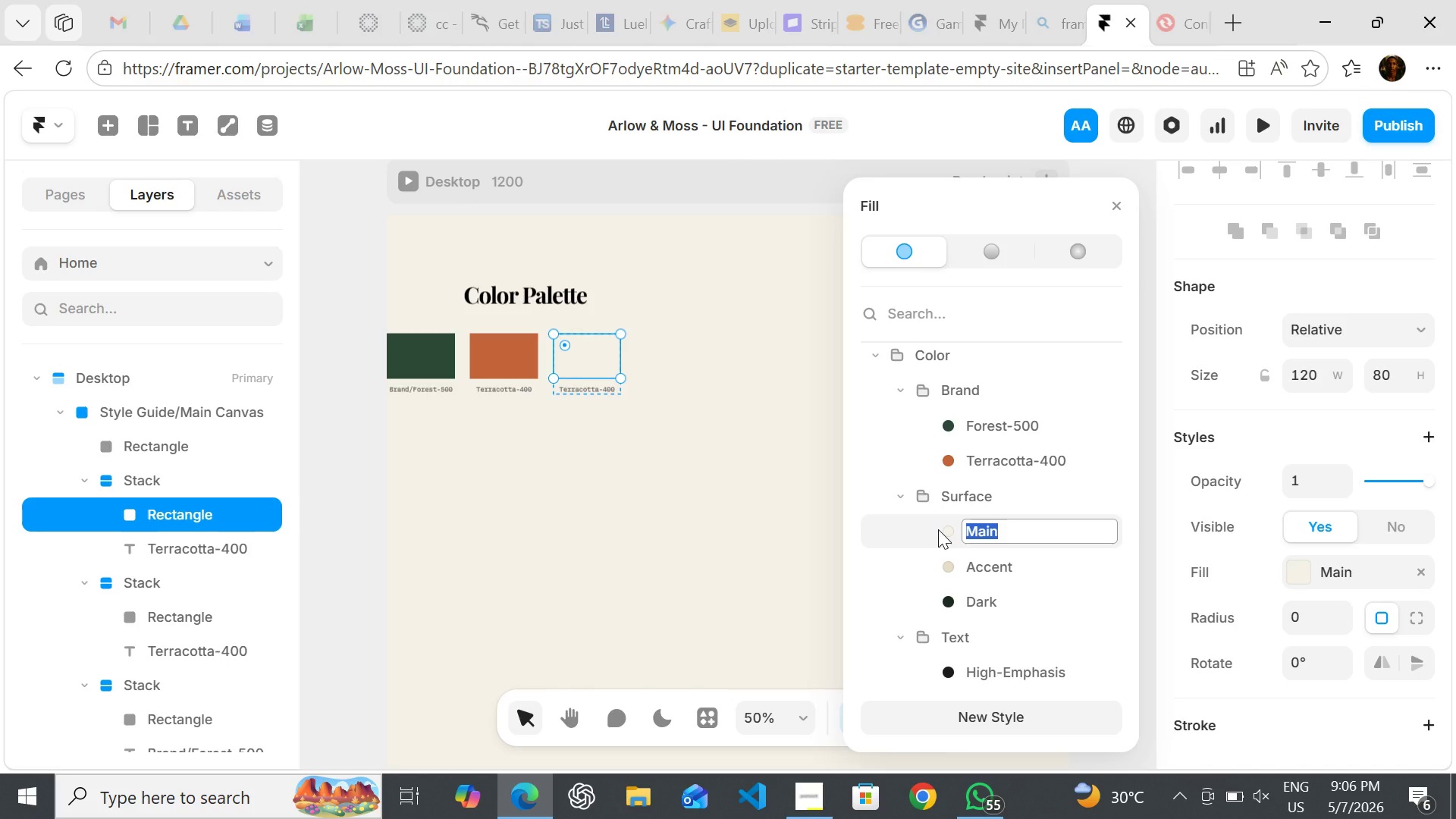 
key(Control+C)
 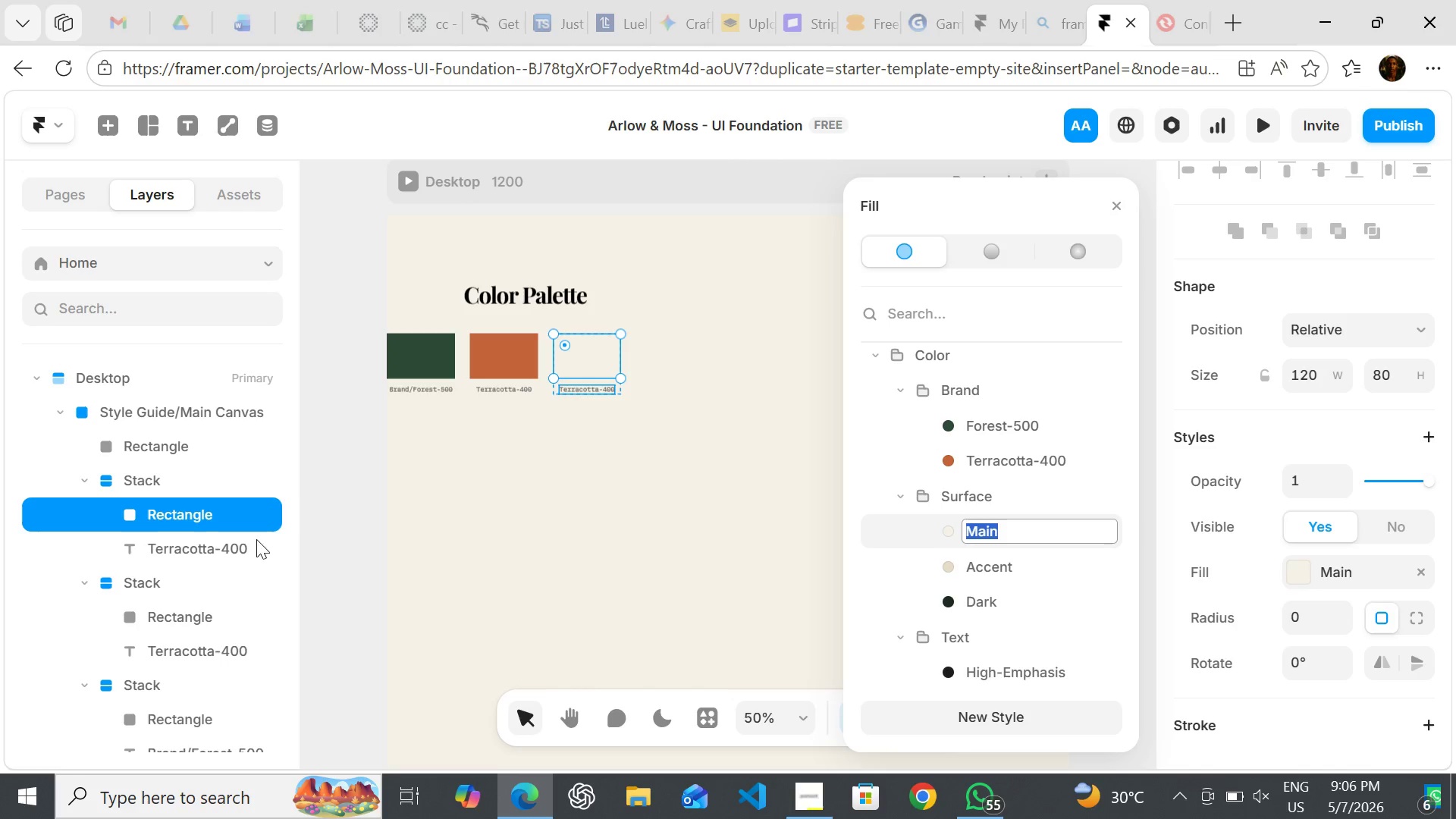 
left_click([241, 541])
 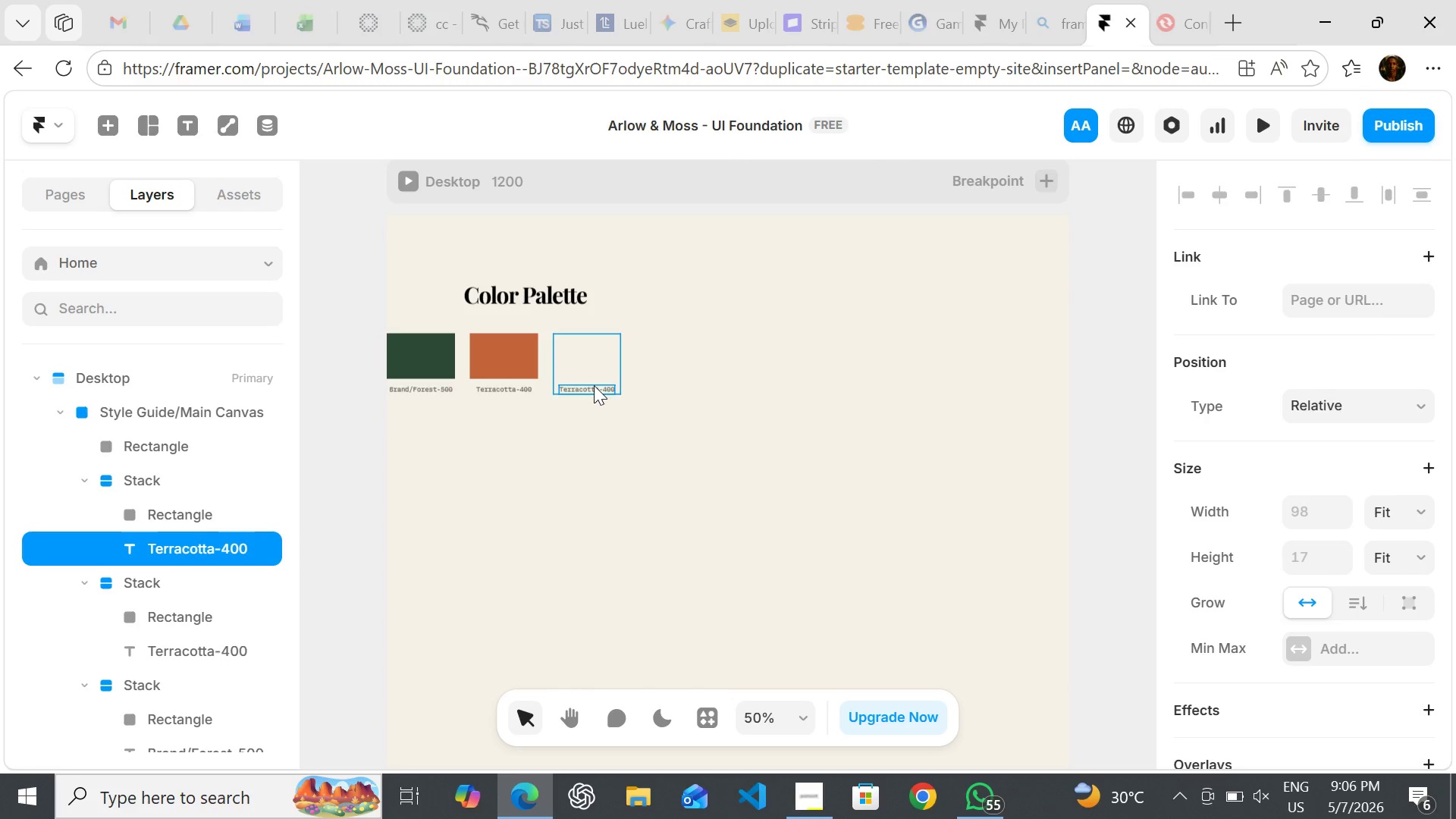 
left_click([594, 390])
 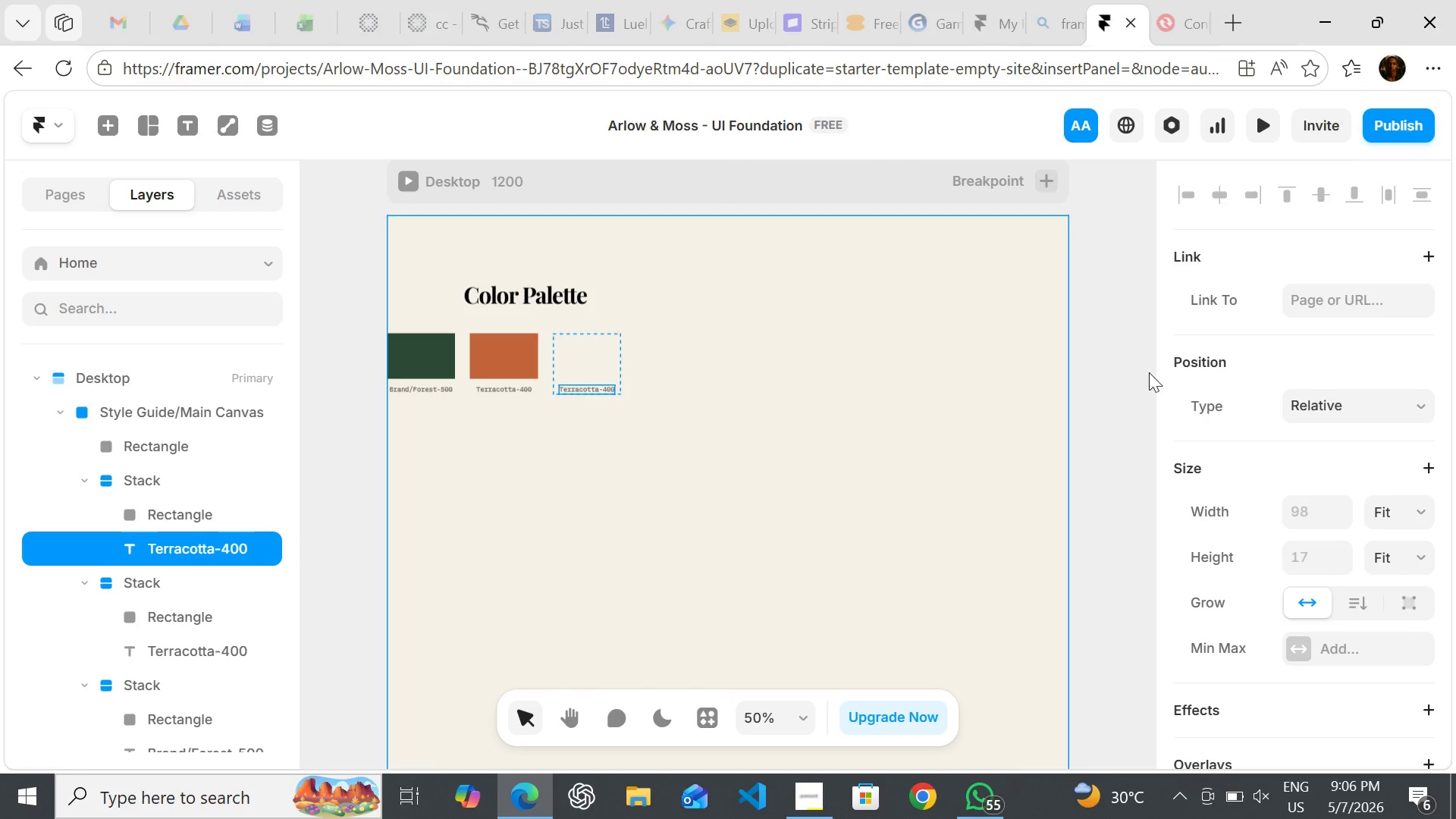 
mouse_move([1280, 397])
 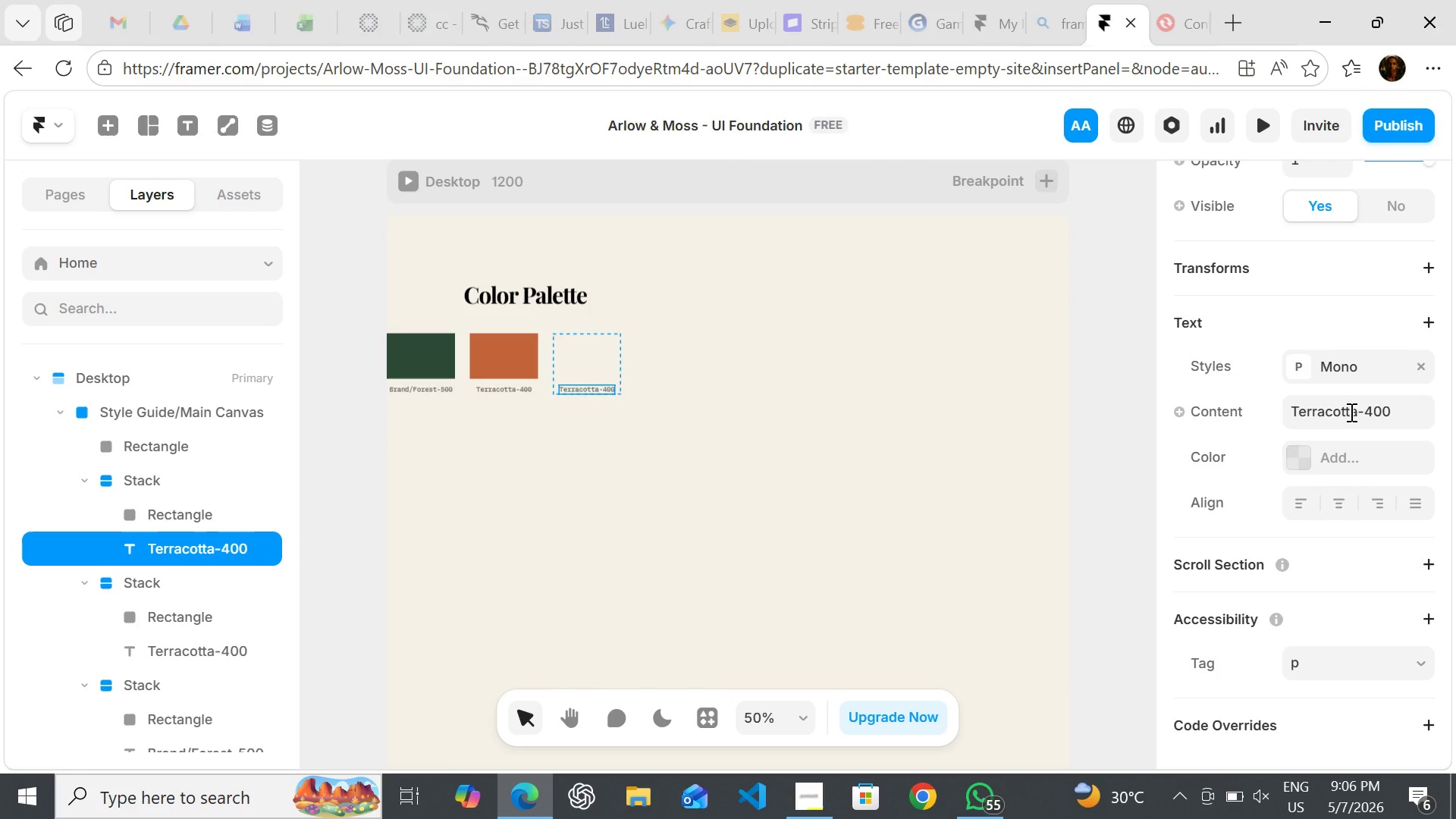 
double_click([1350, 411])
 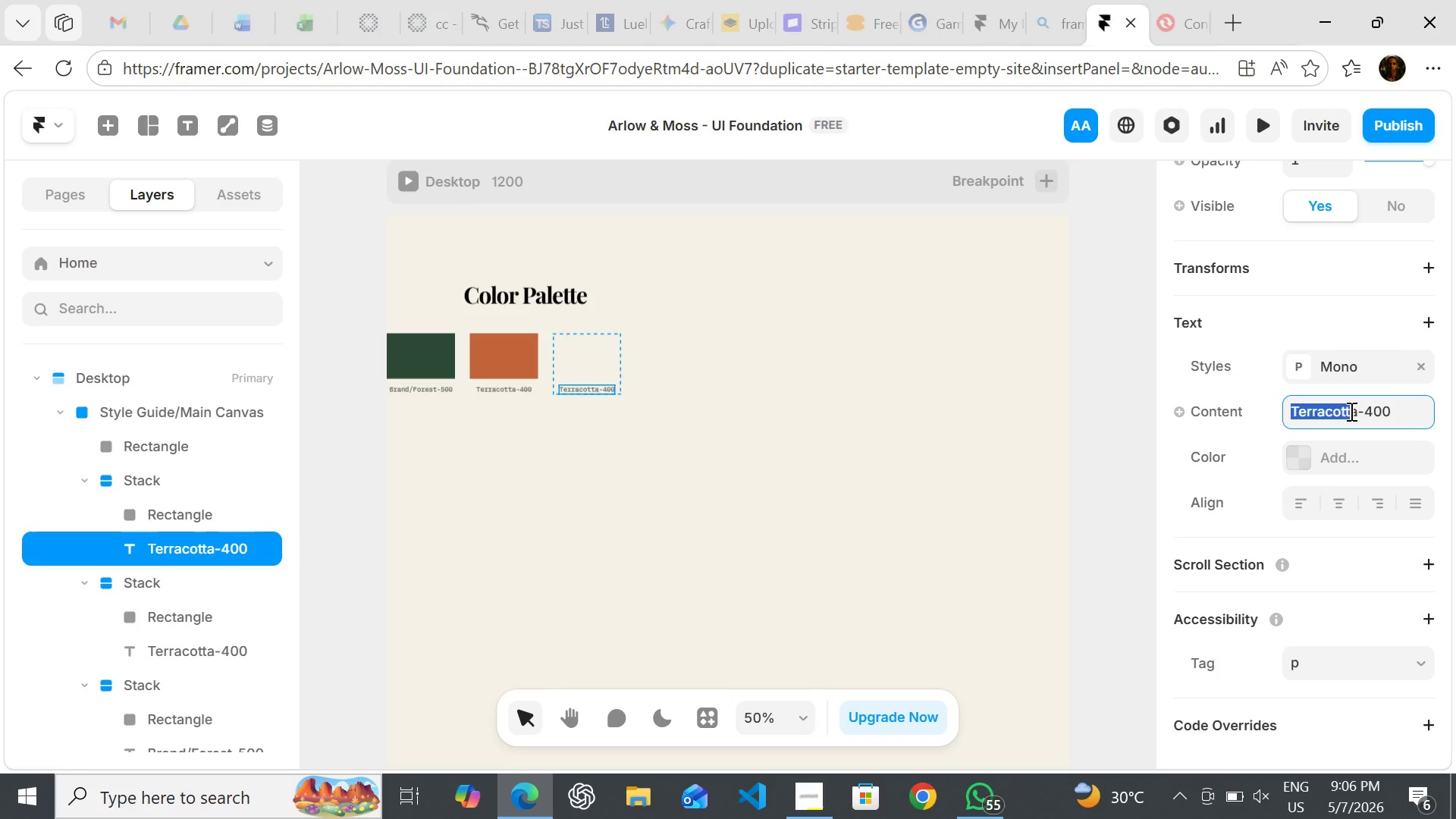 
double_click([1350, 411])
 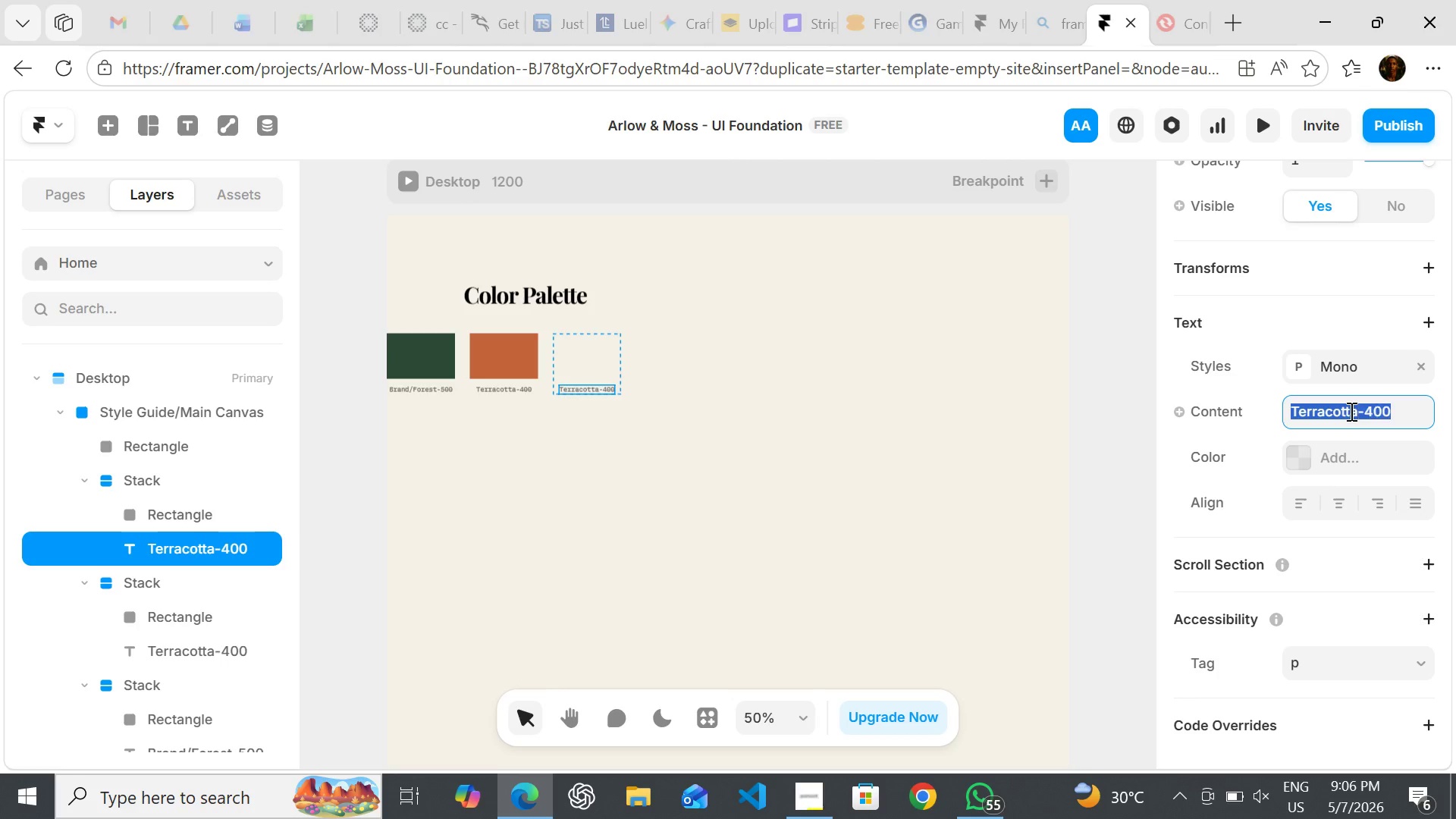 
triple_click([1350, 411])
 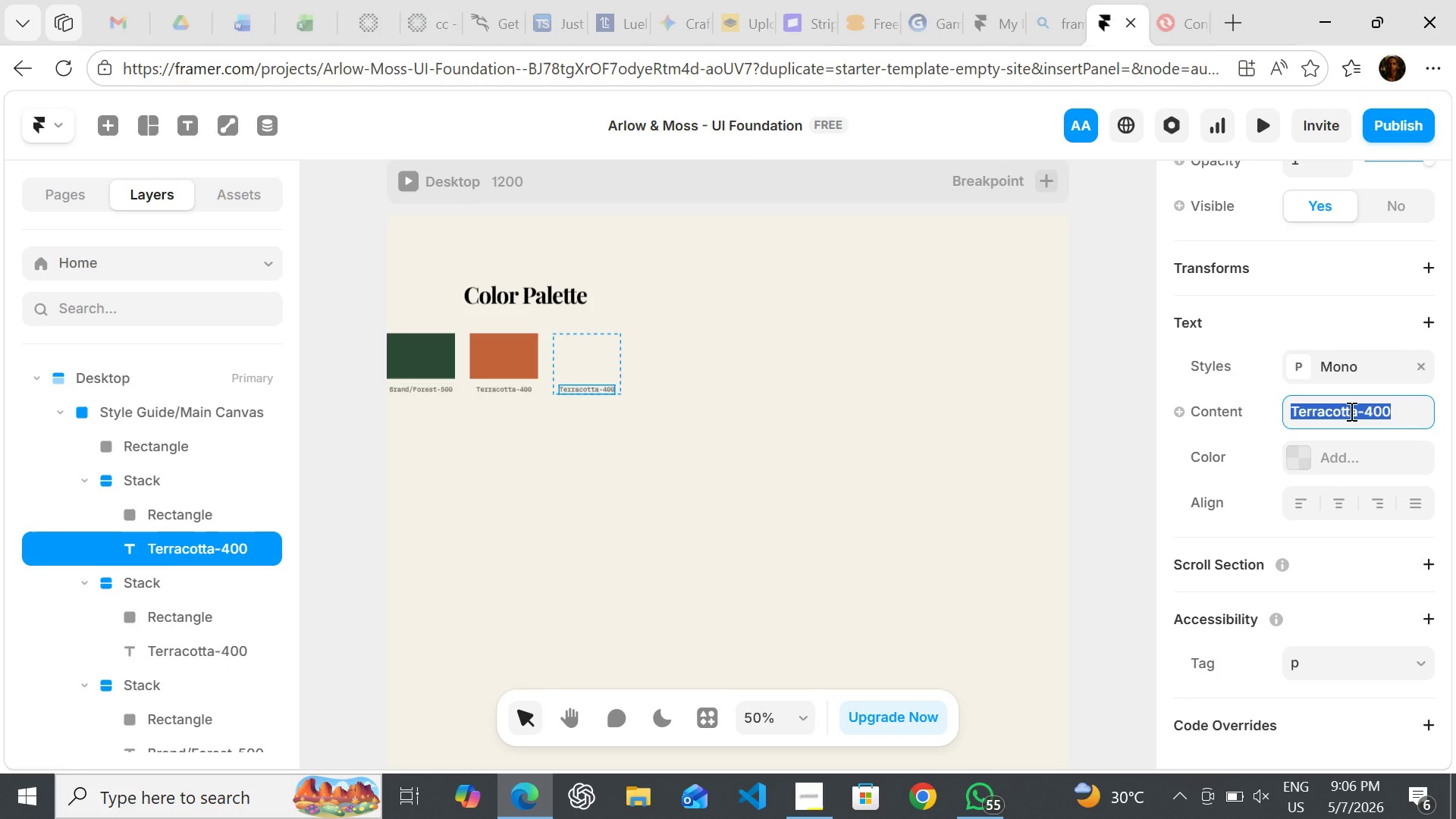 
triple_click([1350, 411])
 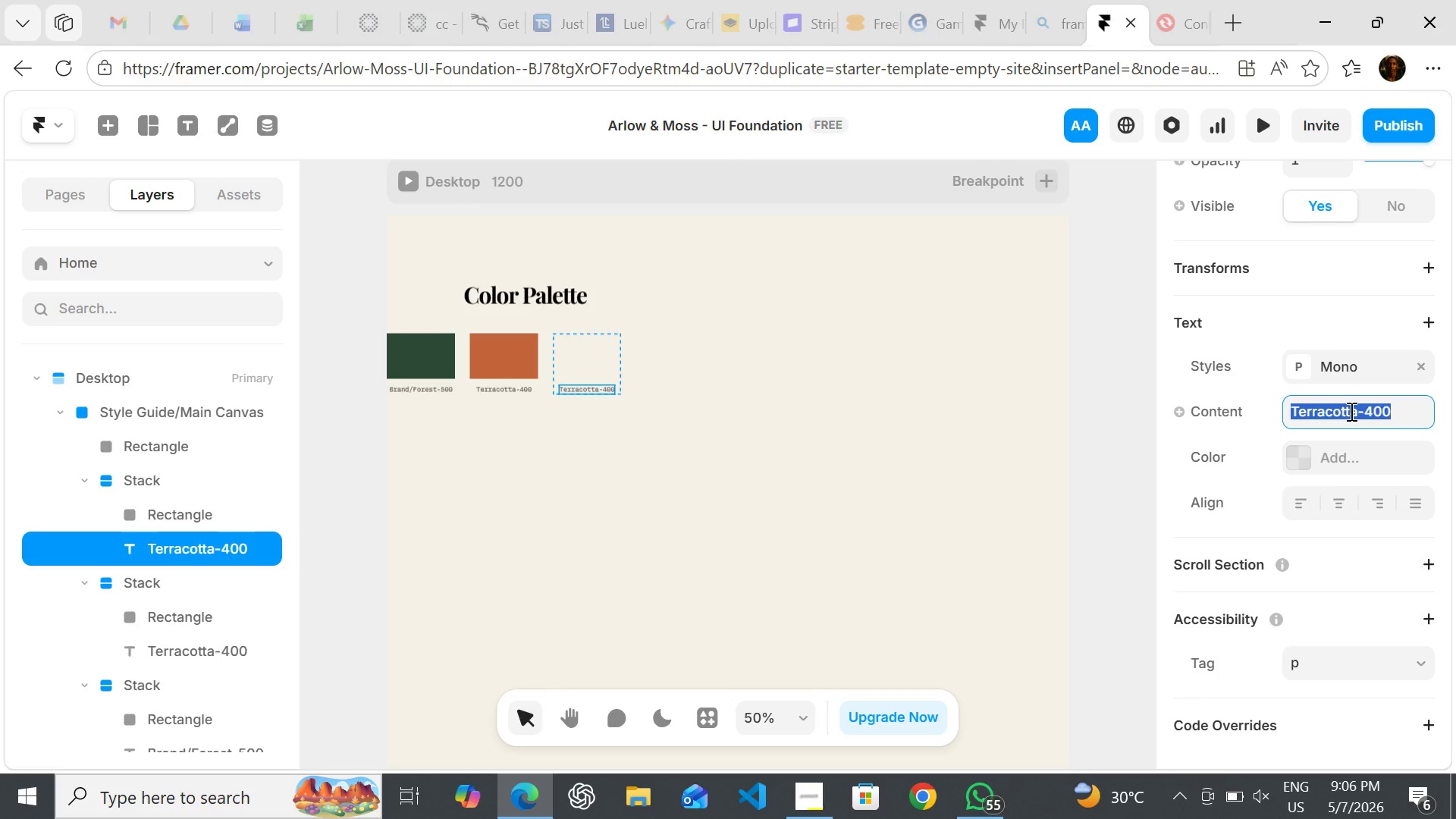 
key(Control+V)
 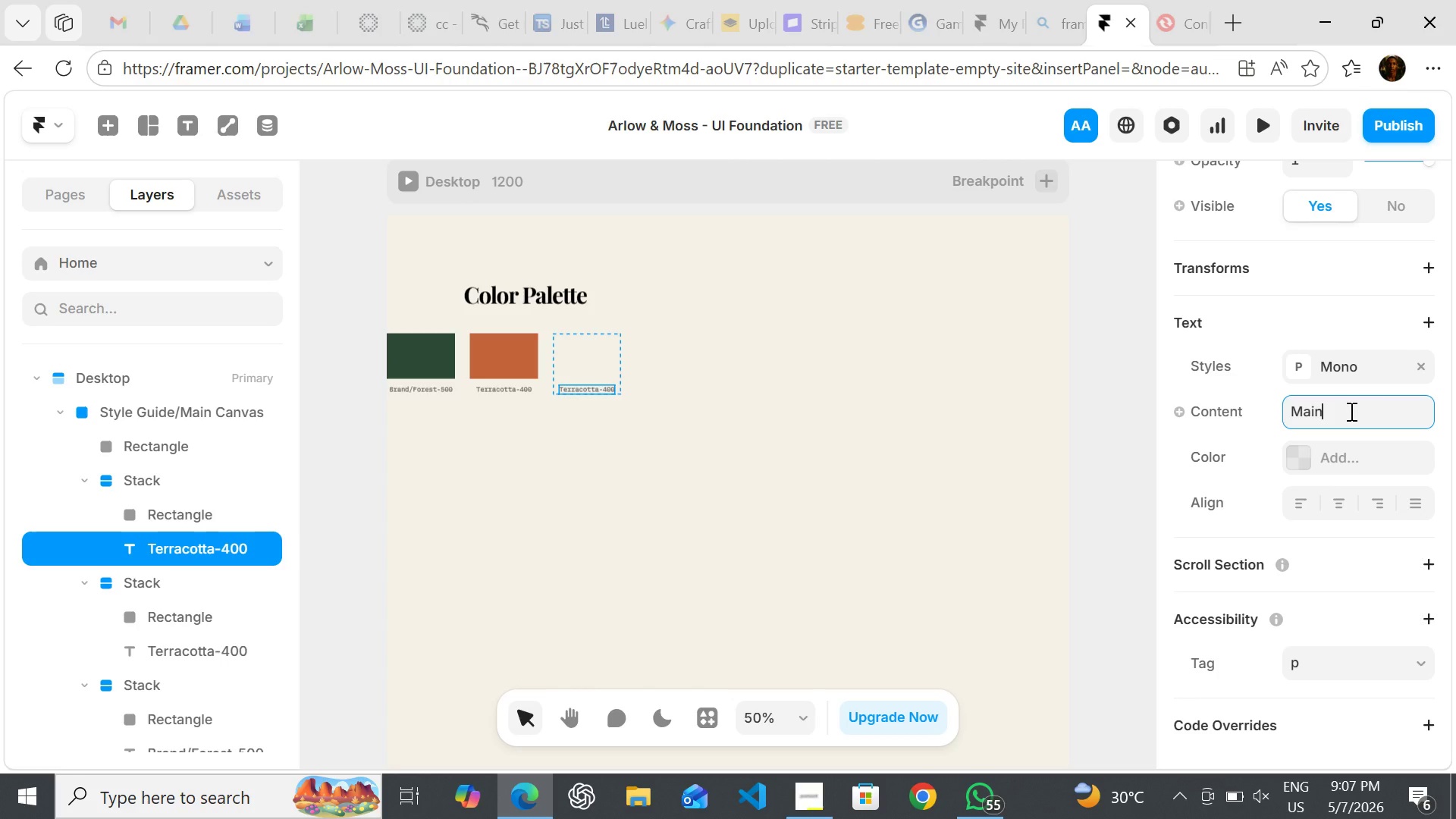 
hold_key(key=ArrowLeft, duration=0.72)
 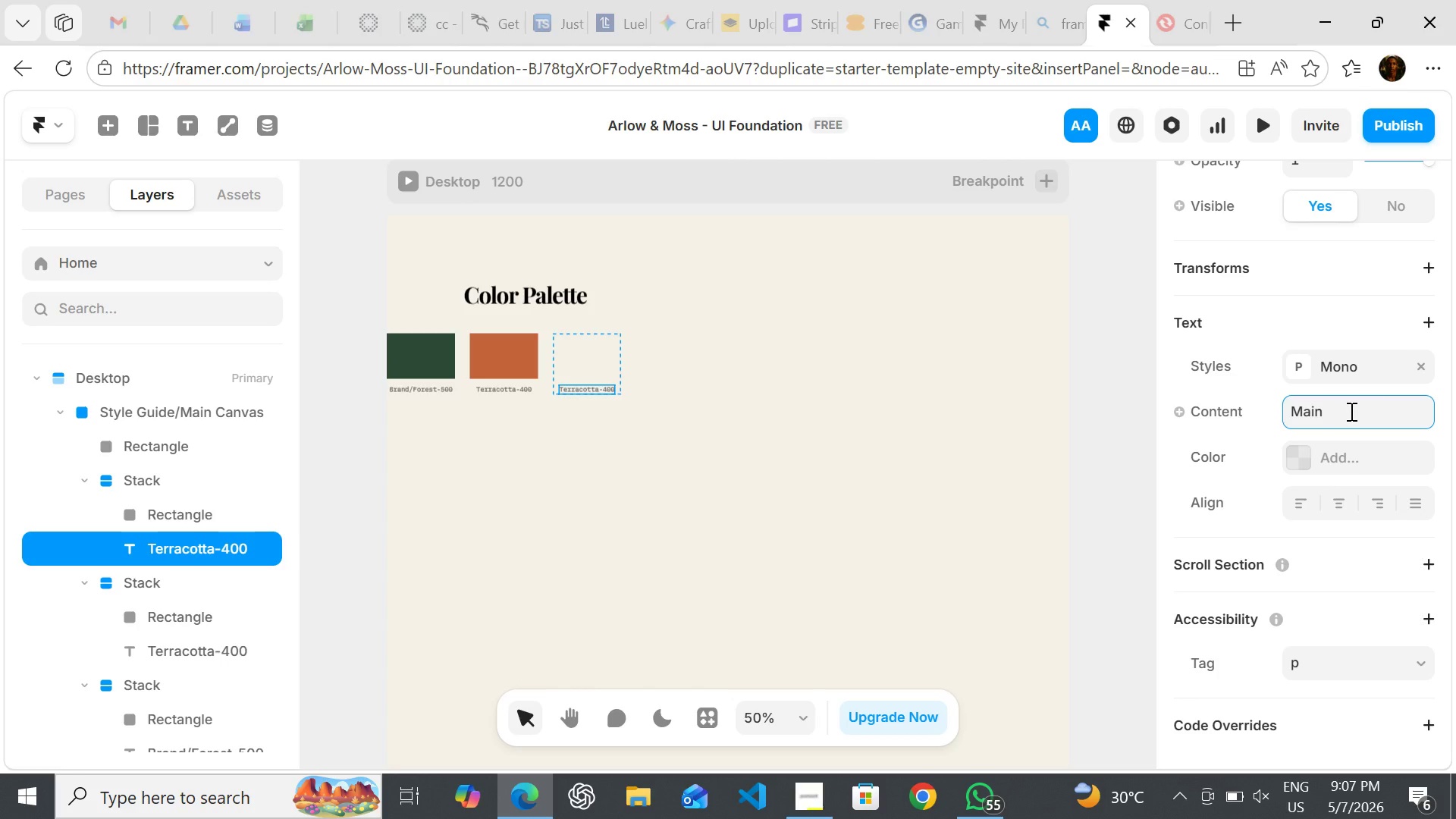 
hold_key(key=ArrowLeft, duration=10.53)
 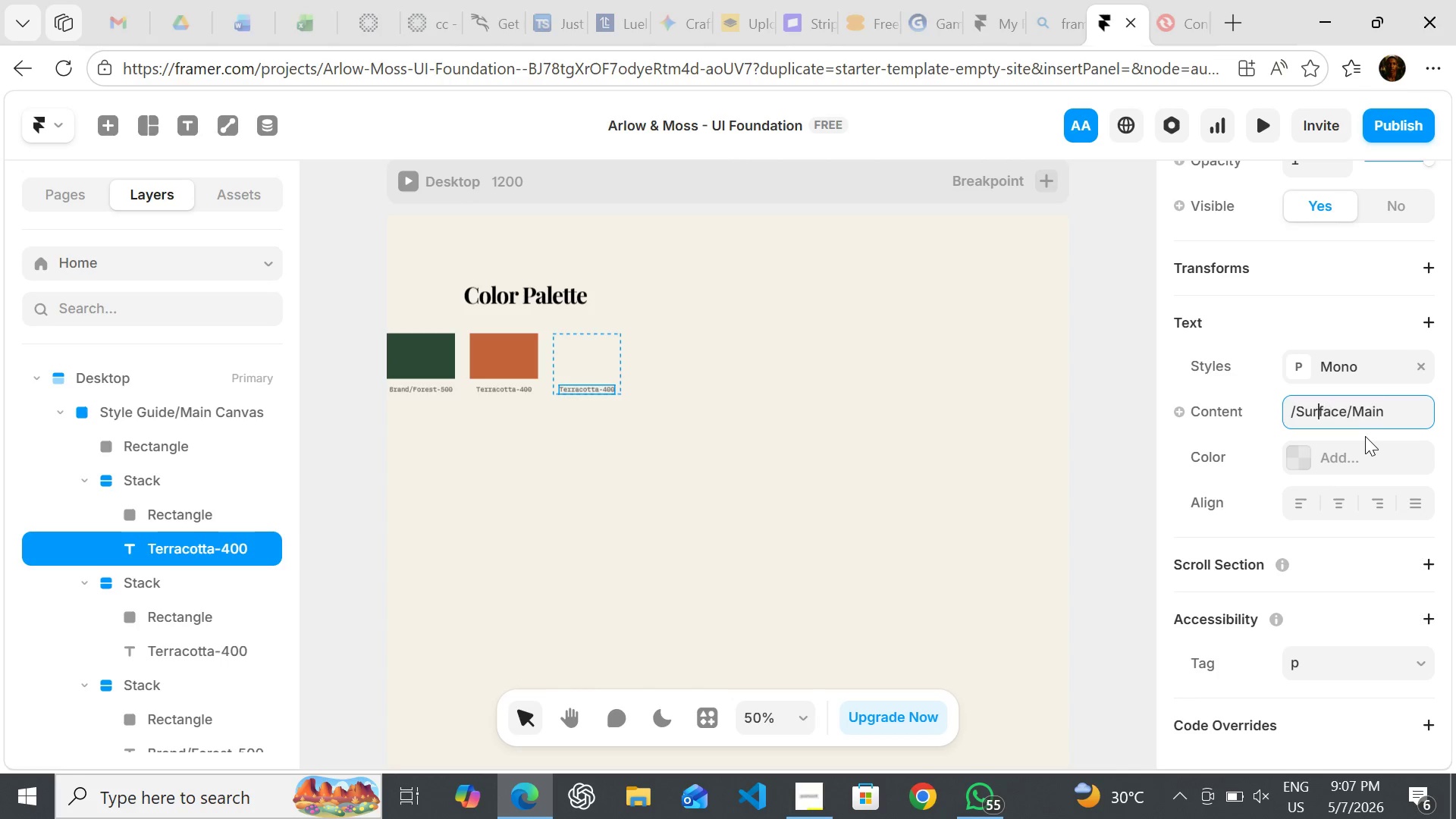 
type(/Surface)
 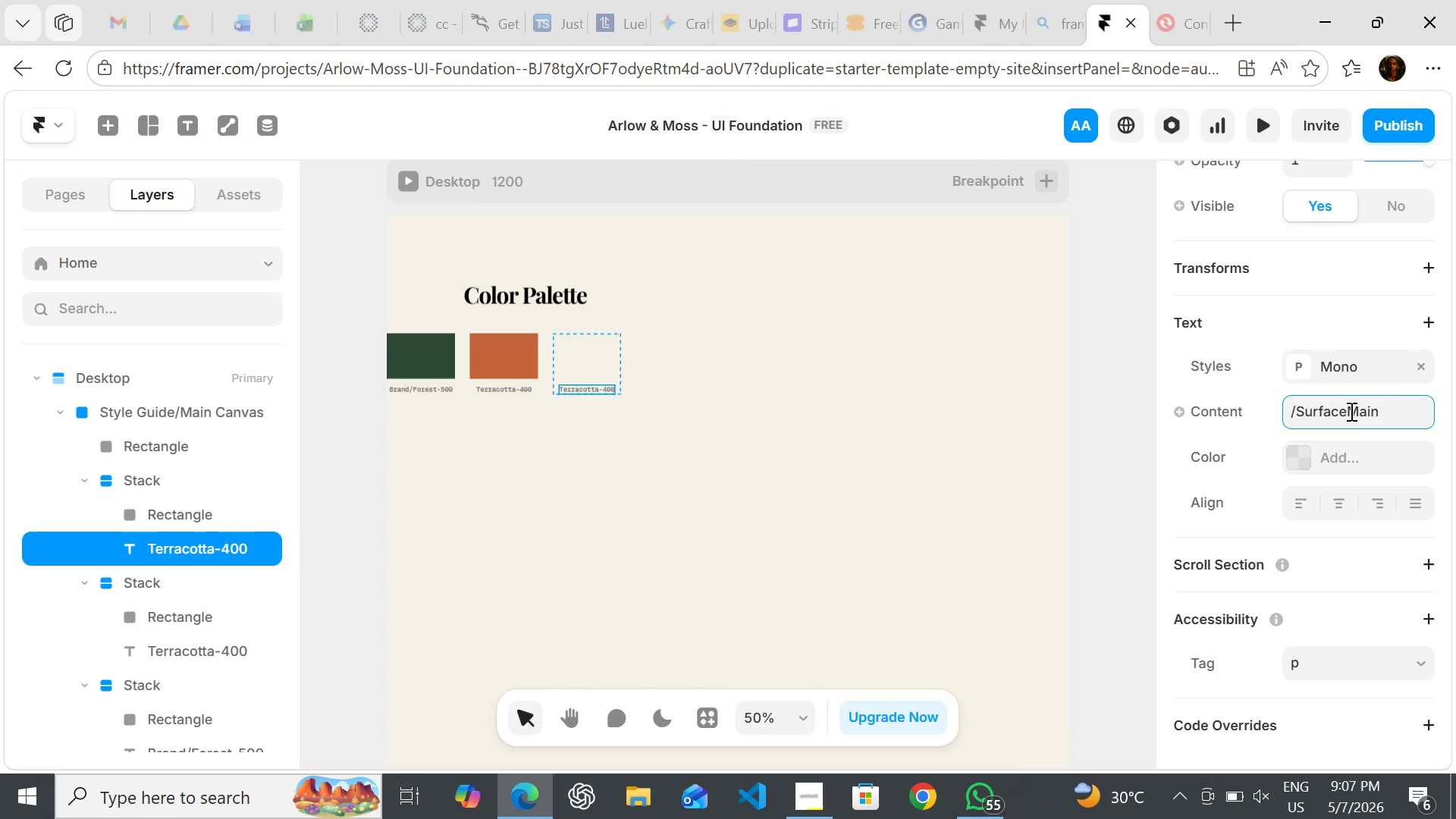 
key(Slash)
 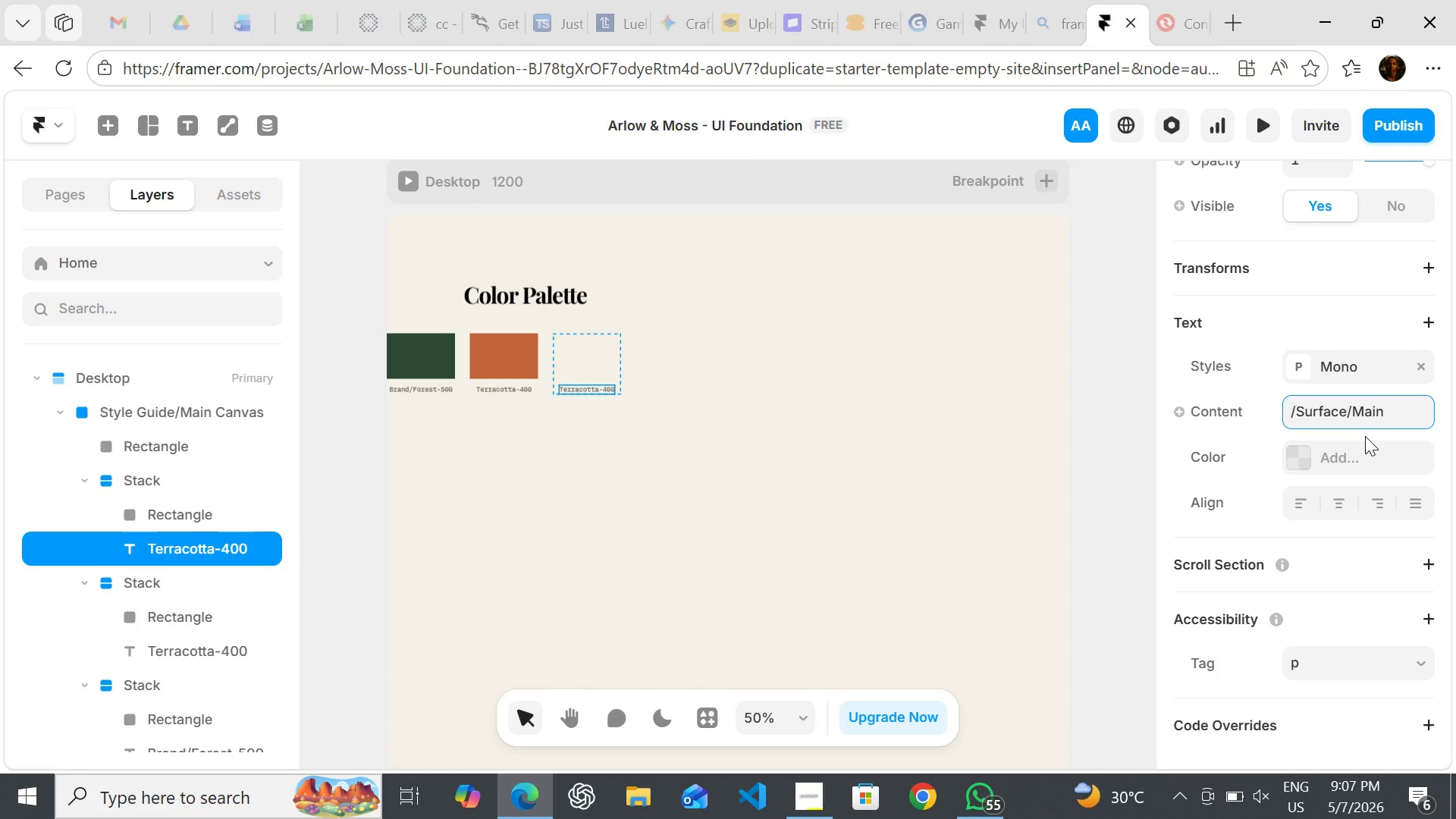 
hold_key(key=ArrowLeft, duration=0.7)
 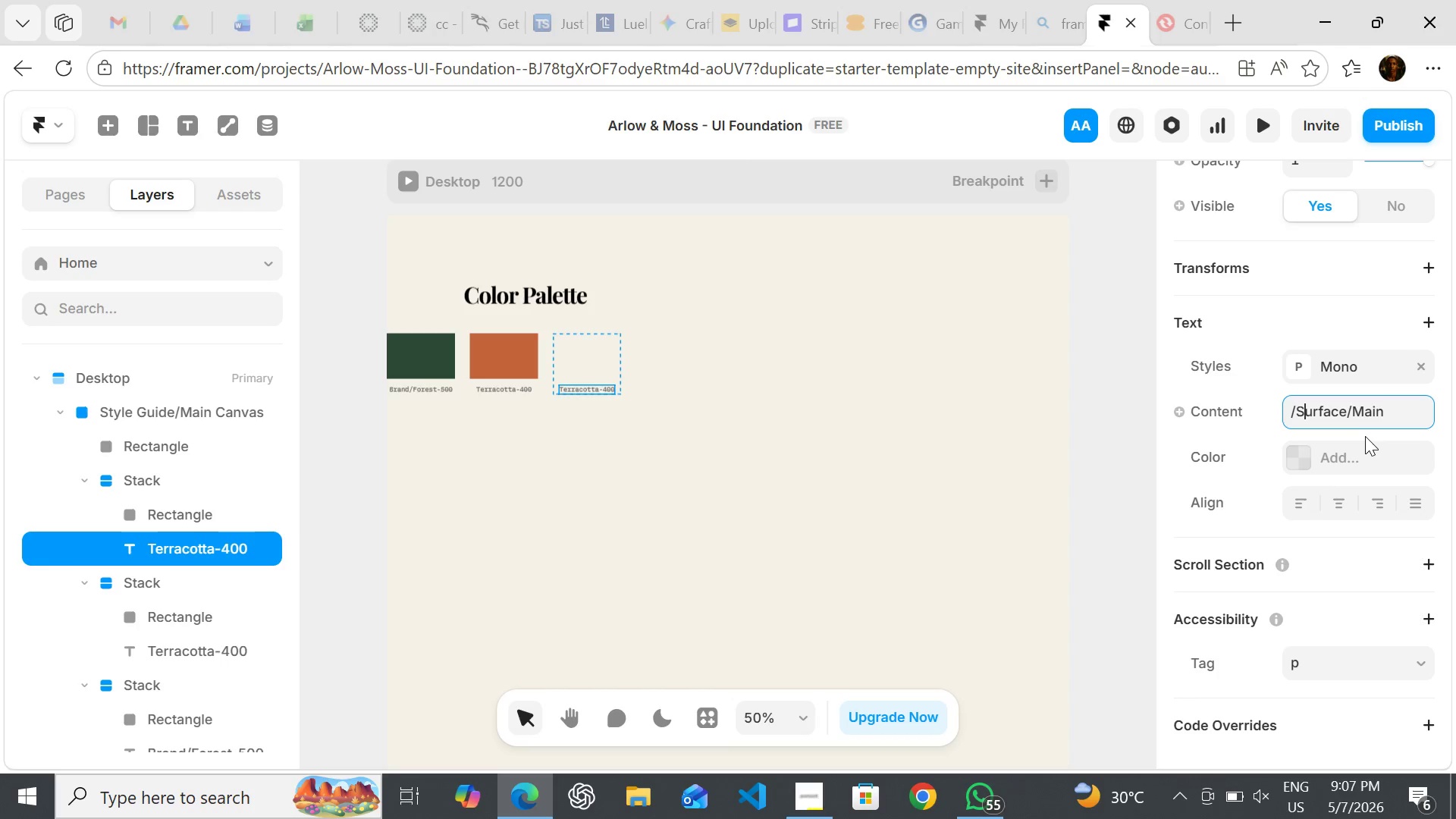 
key(ArrowLeft)
 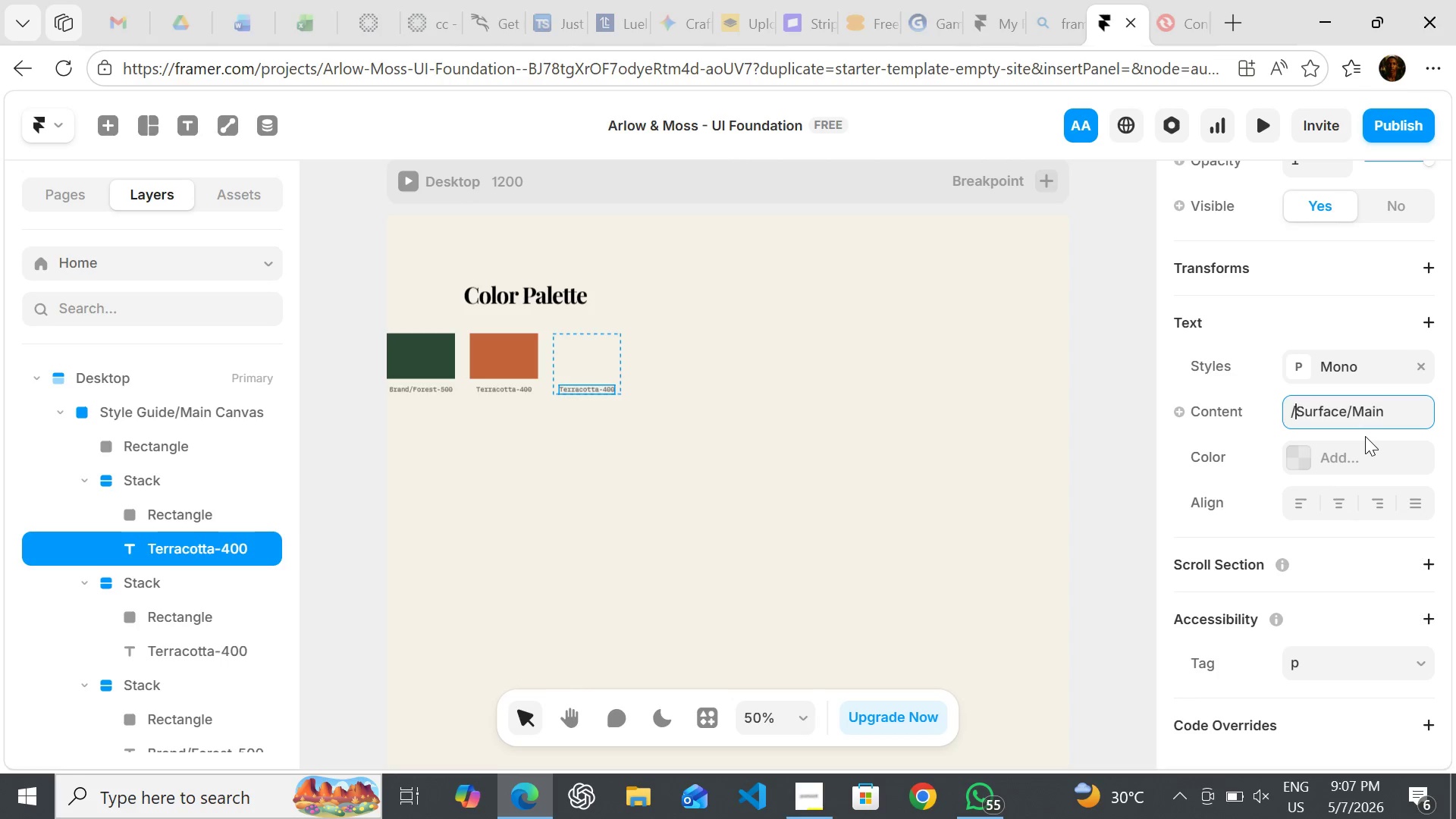 
key(ArrowLeft)
 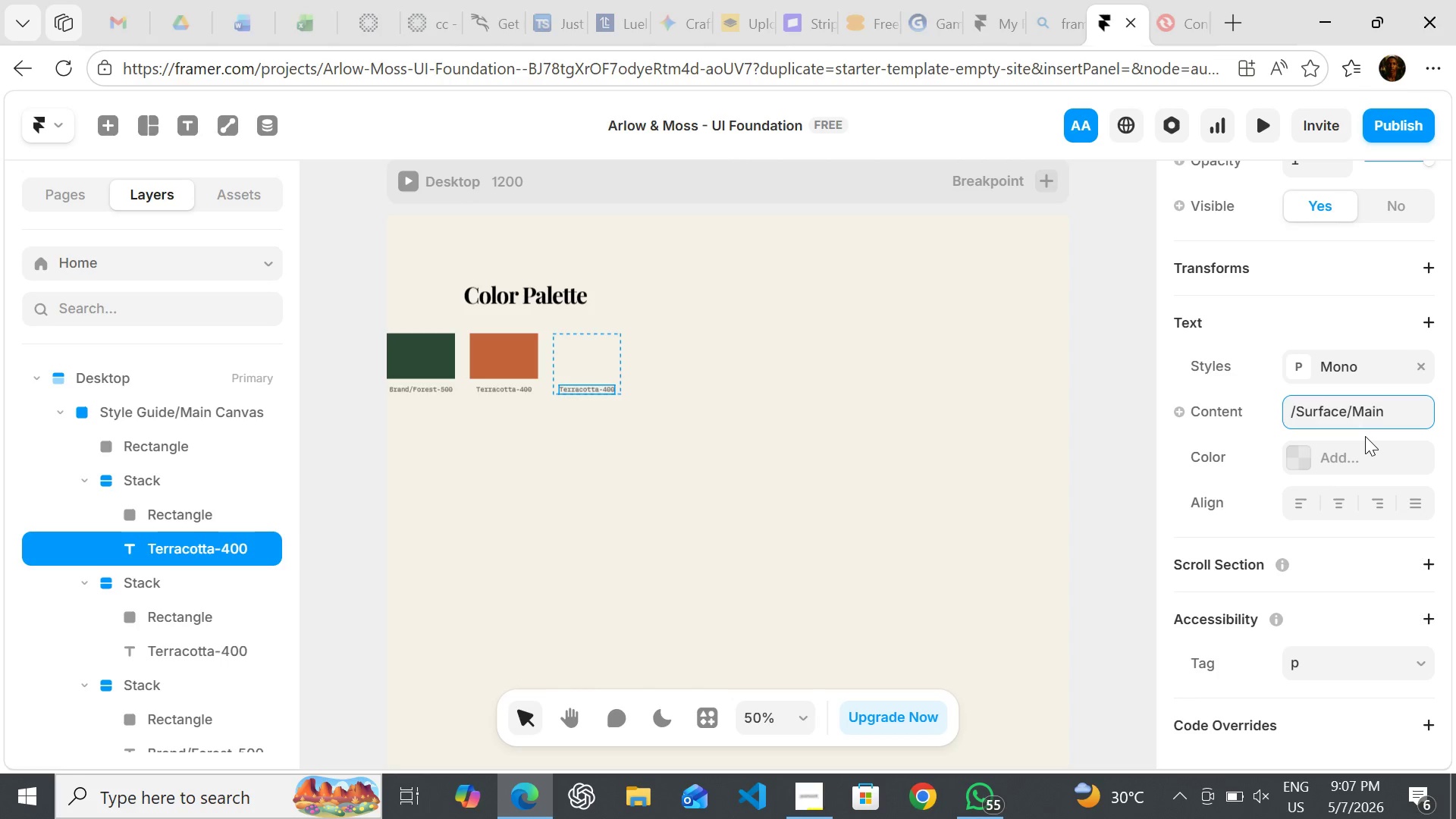 
key(Backspace)
 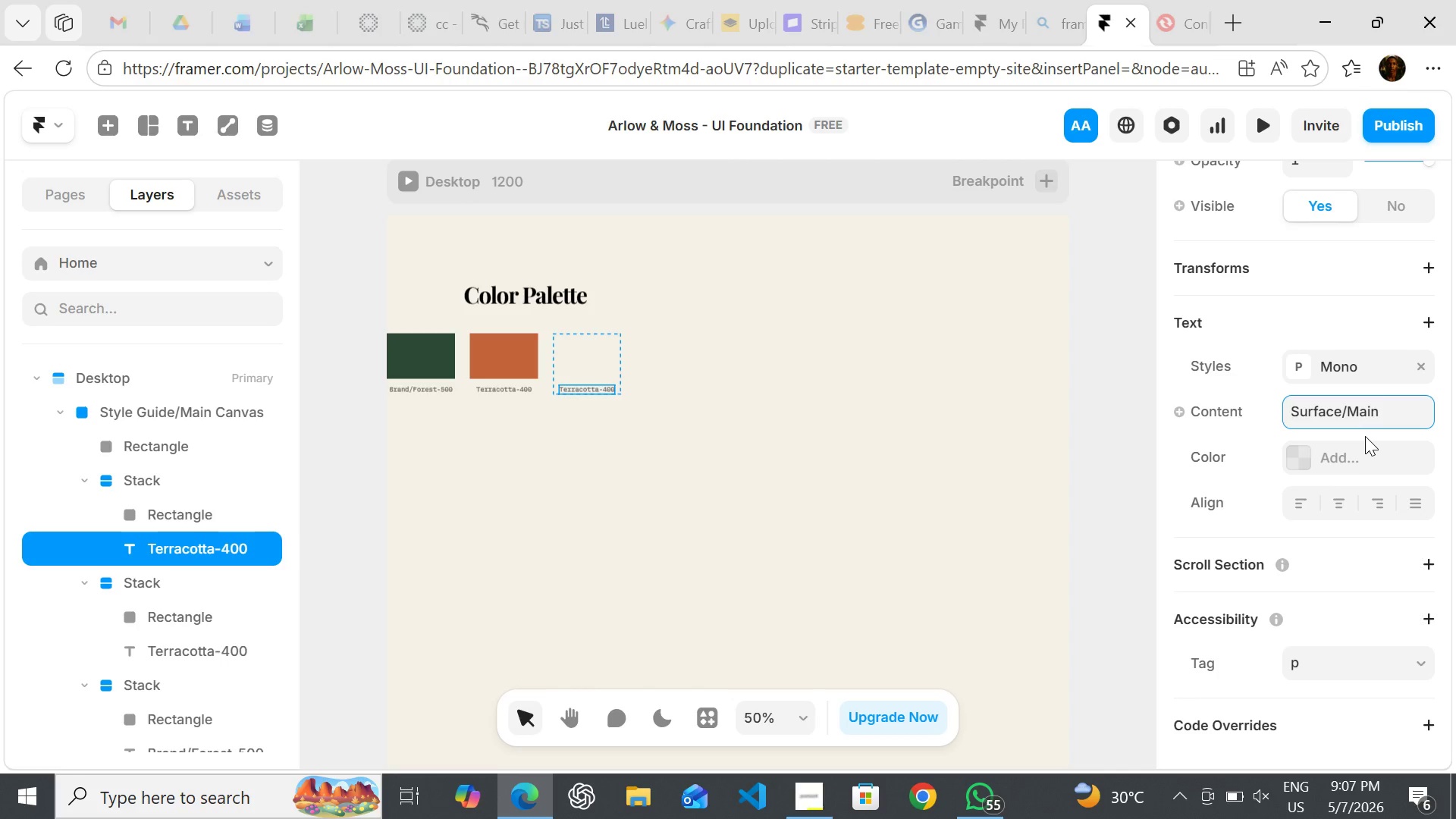 
key(Enter)
 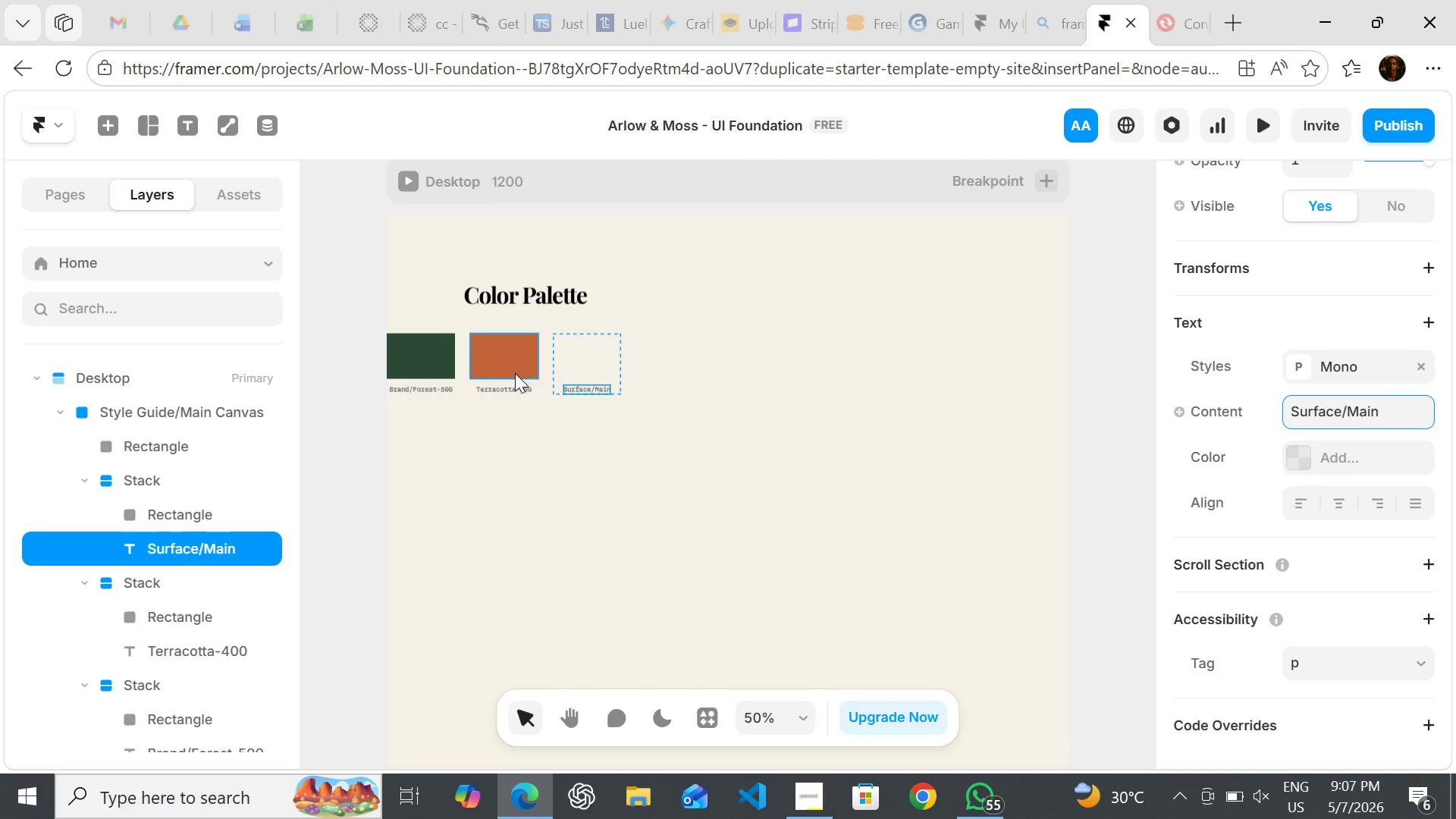 
left_click([514, 388])
 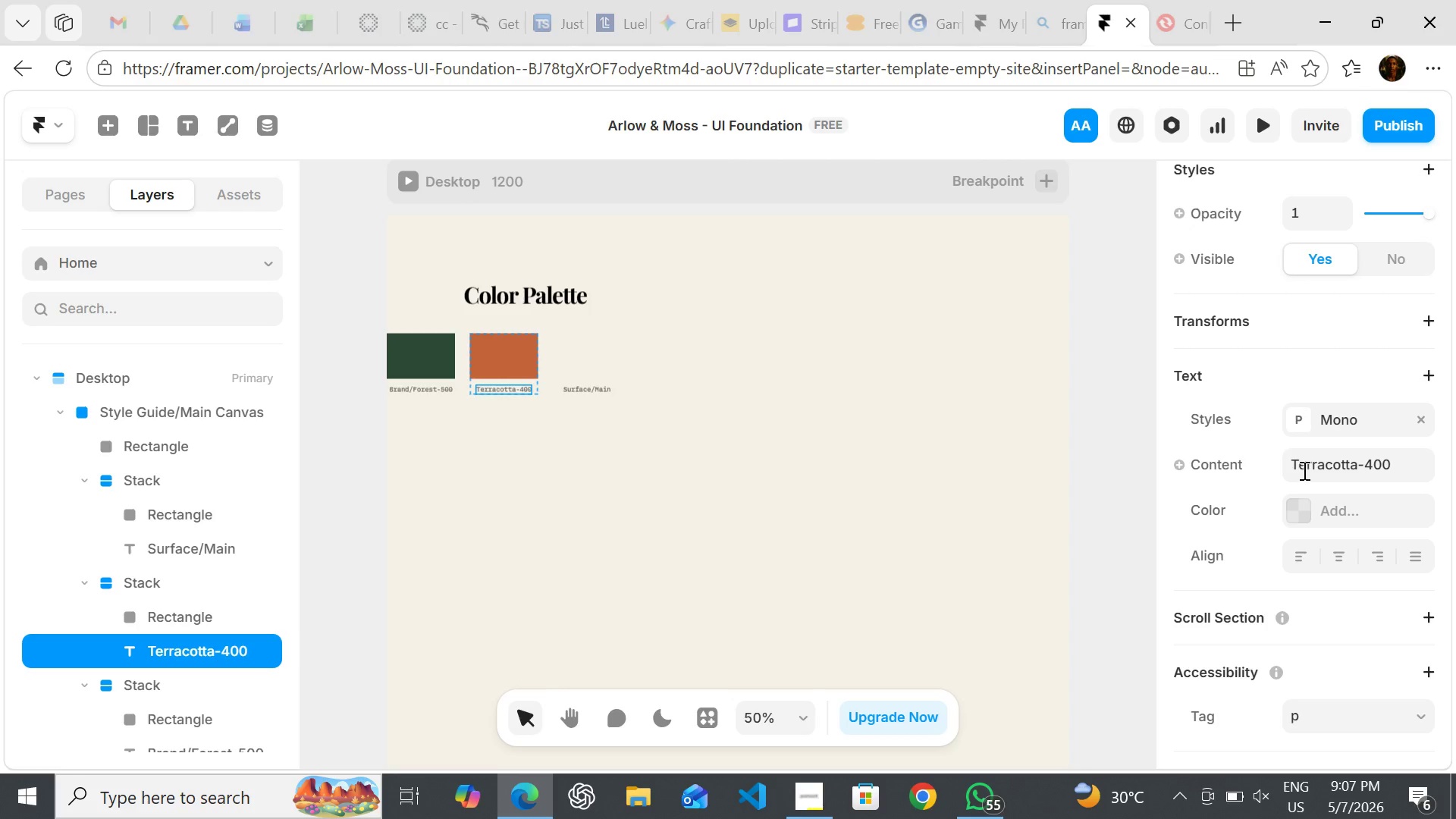 
left_click([1288, 462])
 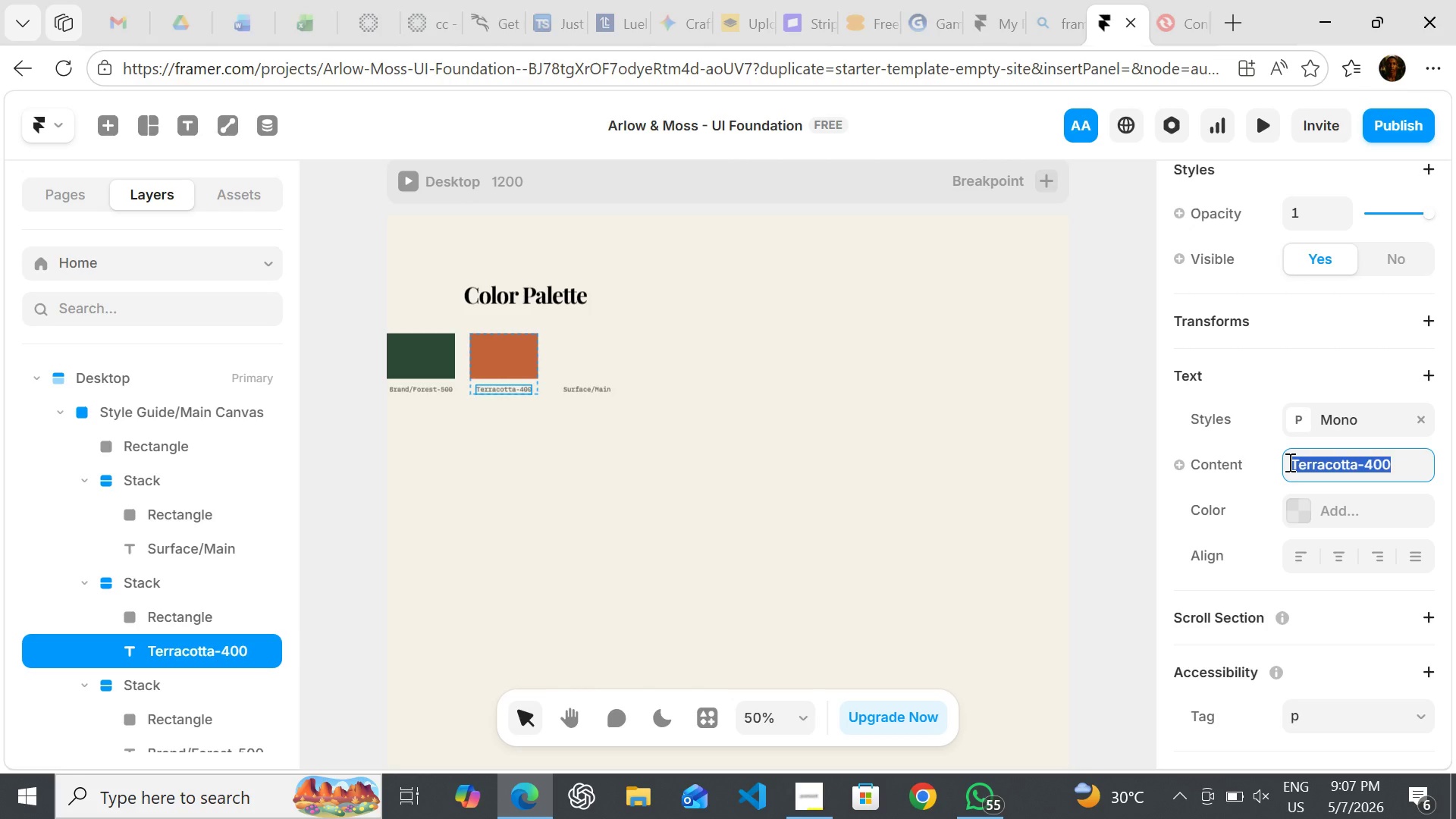 
left_click([1288, 462])
 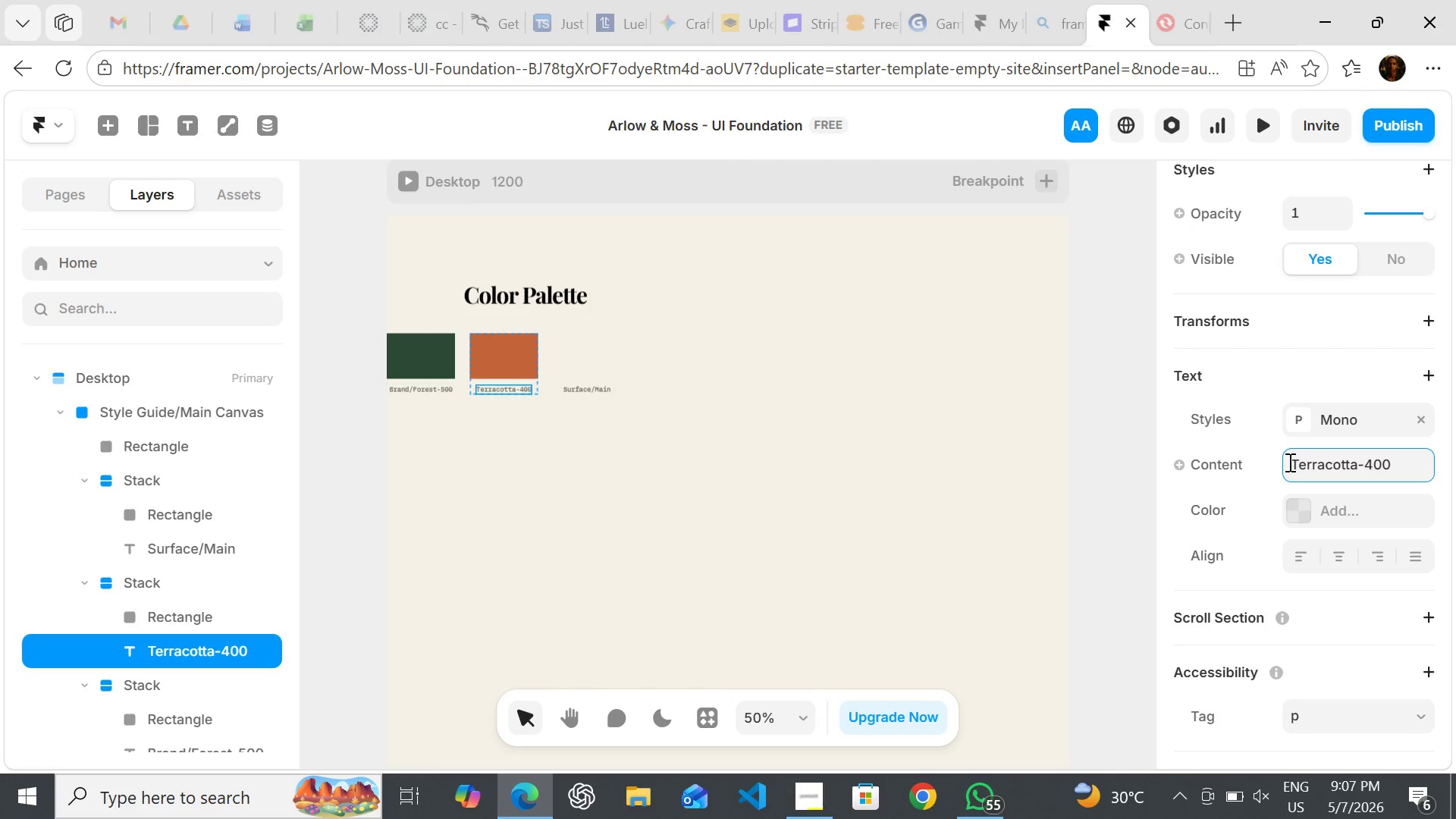 
type(Brand/)
 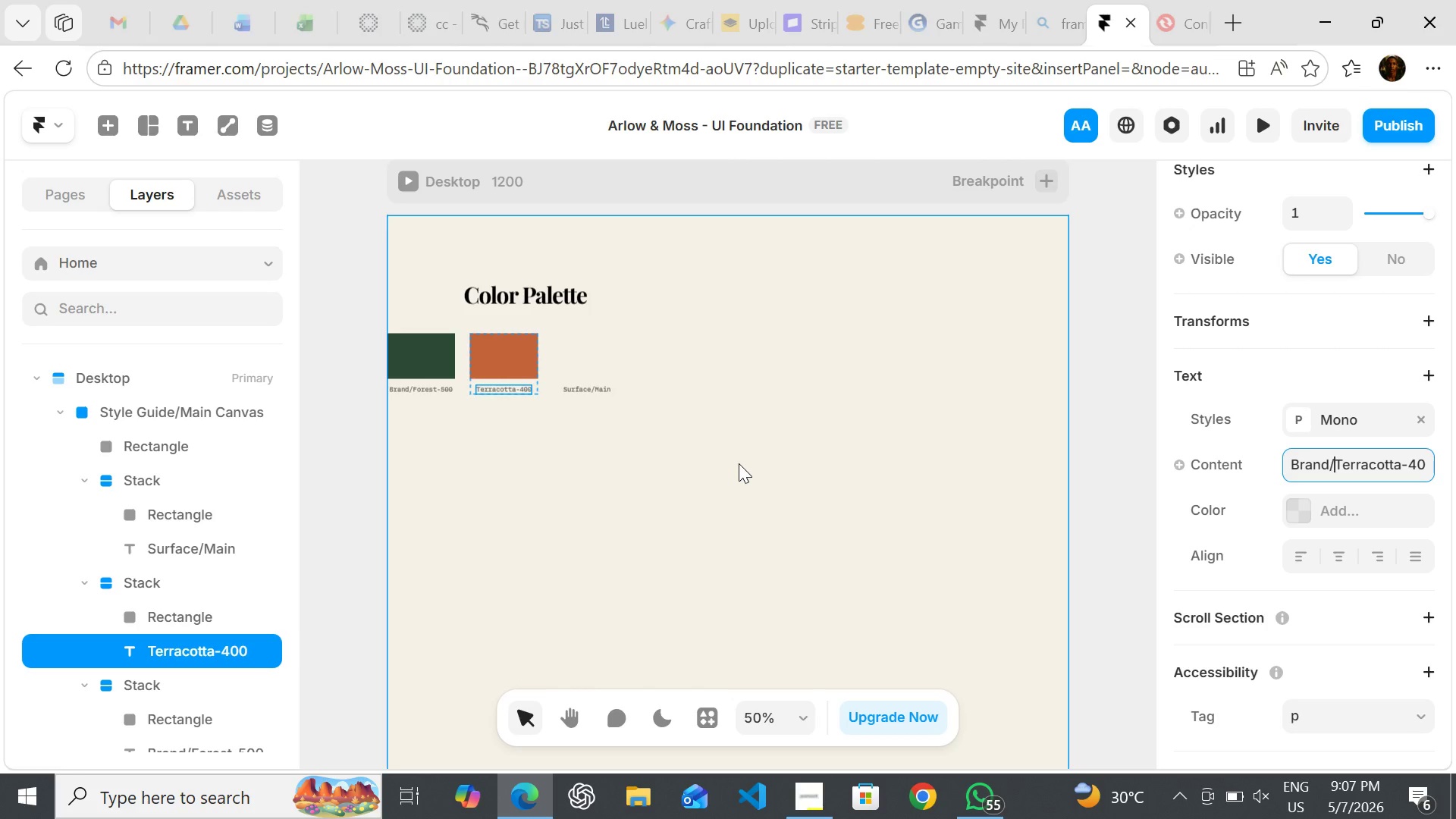 
wait(5.5)
 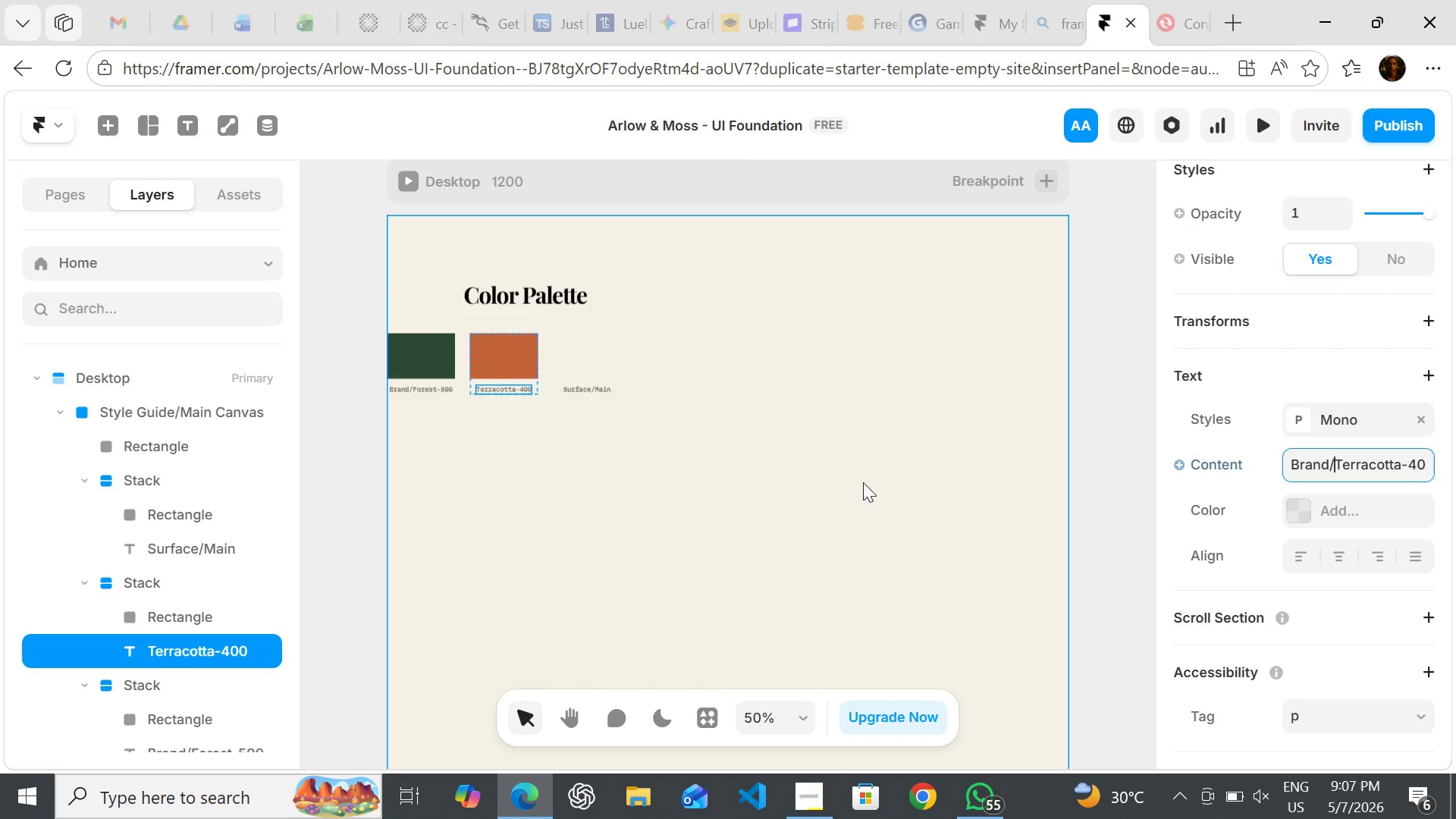 
key(Enter)
 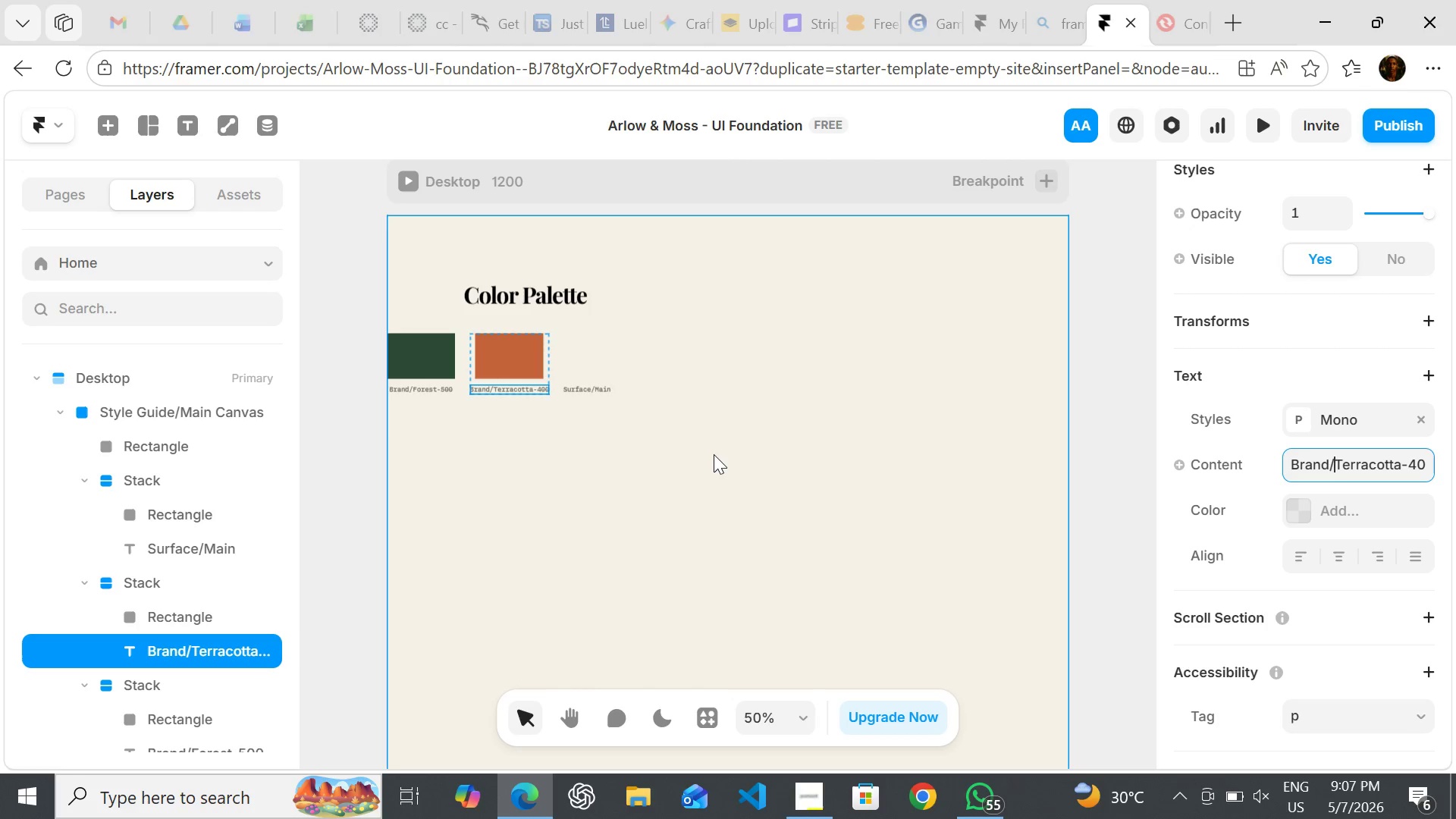 
left_click([711, 454])
 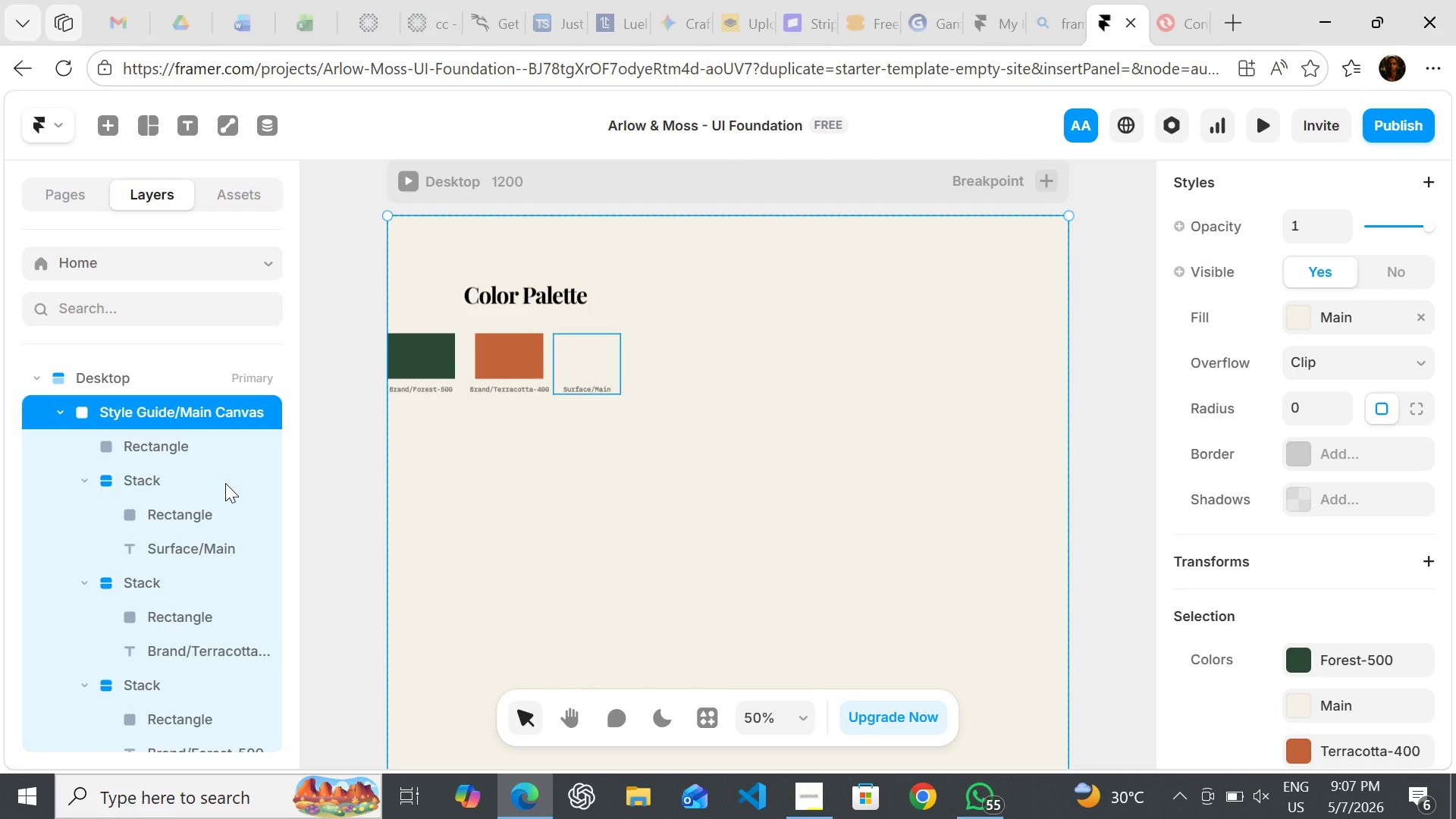 
wait(5.42)
 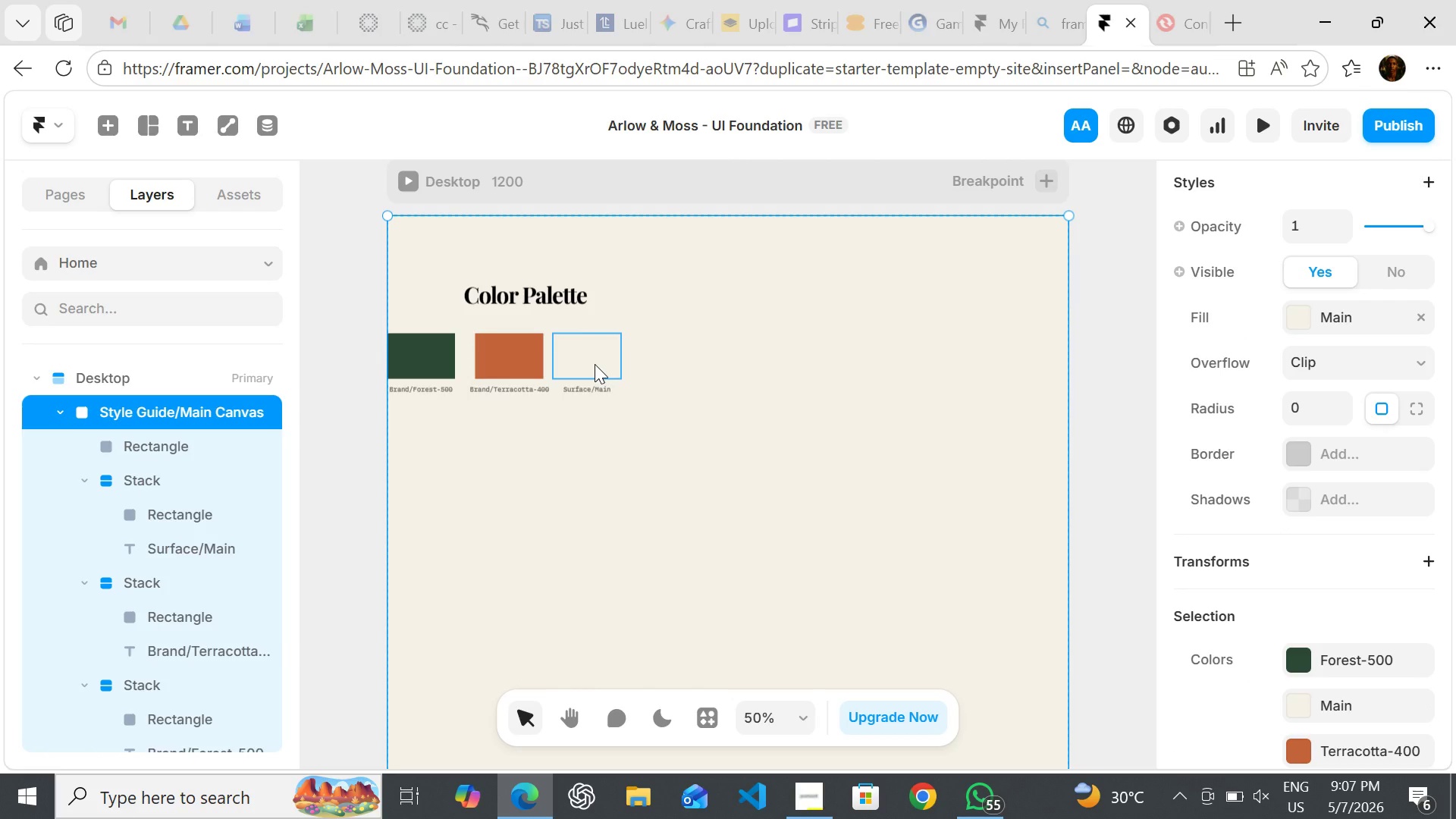 
left_click([217, 512])
 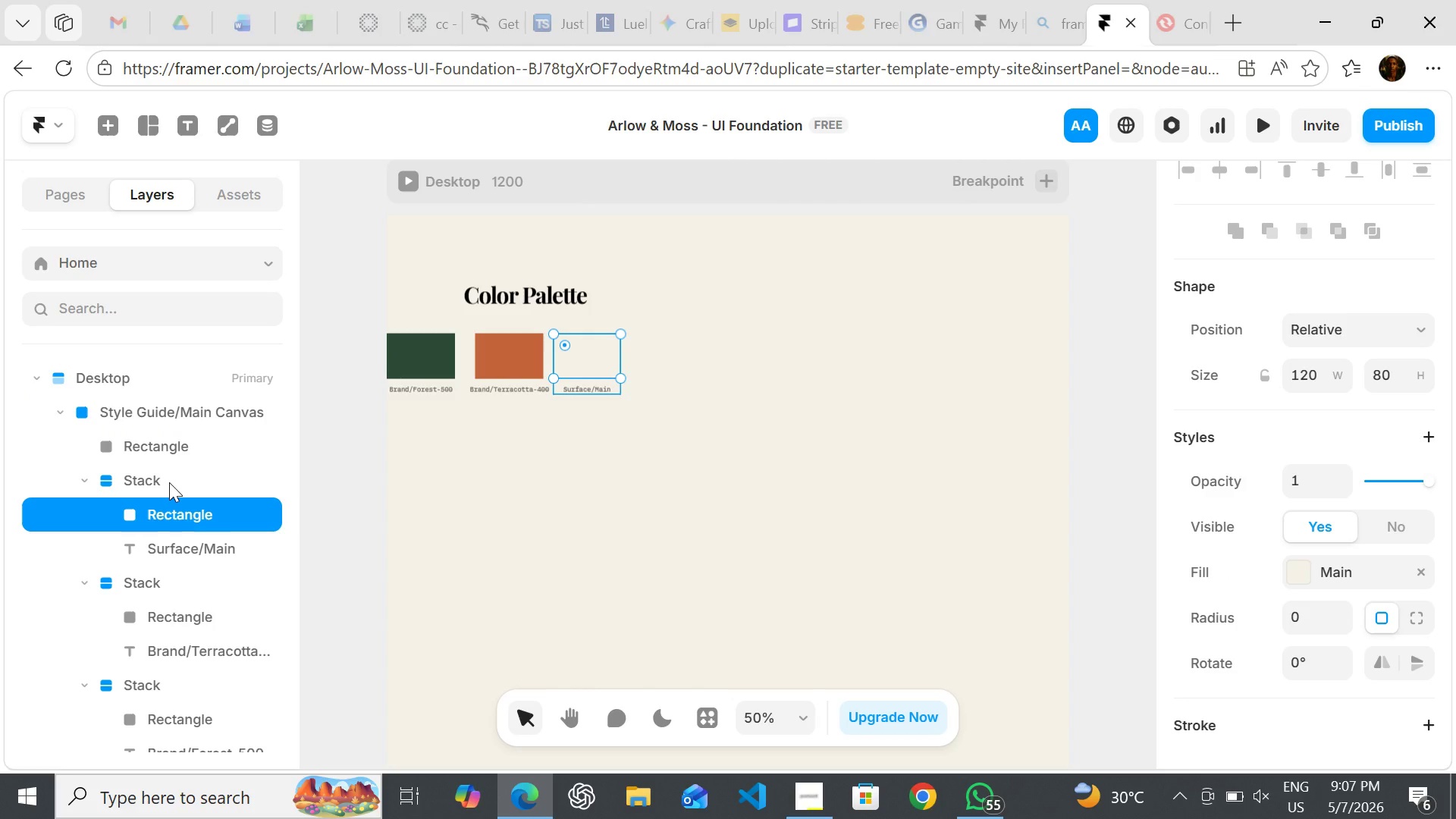 
left_click([169, 482])
 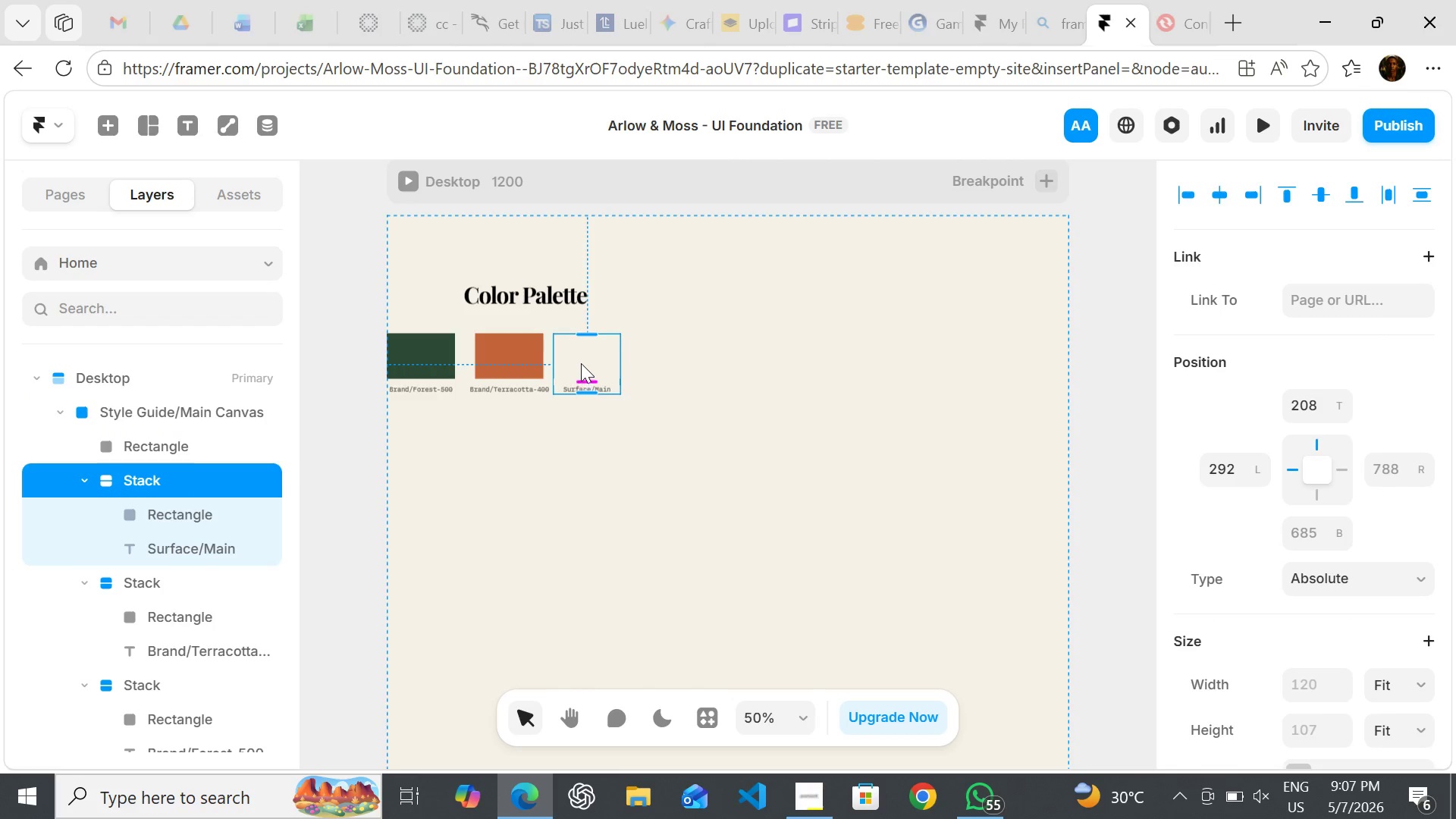 
left_click_drag(start_coordinate=[581, 359], to_coordinate=[588, 361])
 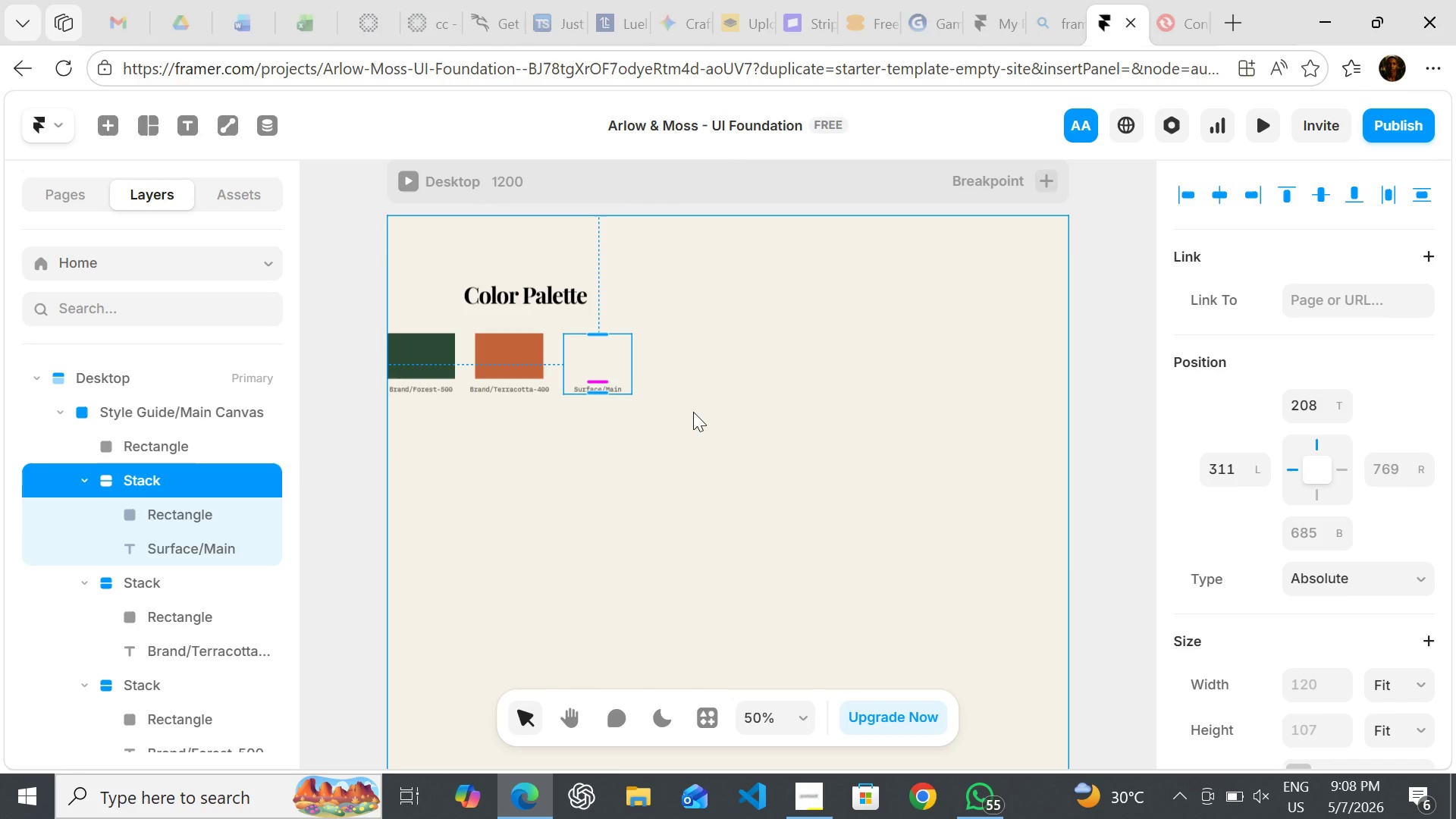 
left_click([673, 358])
 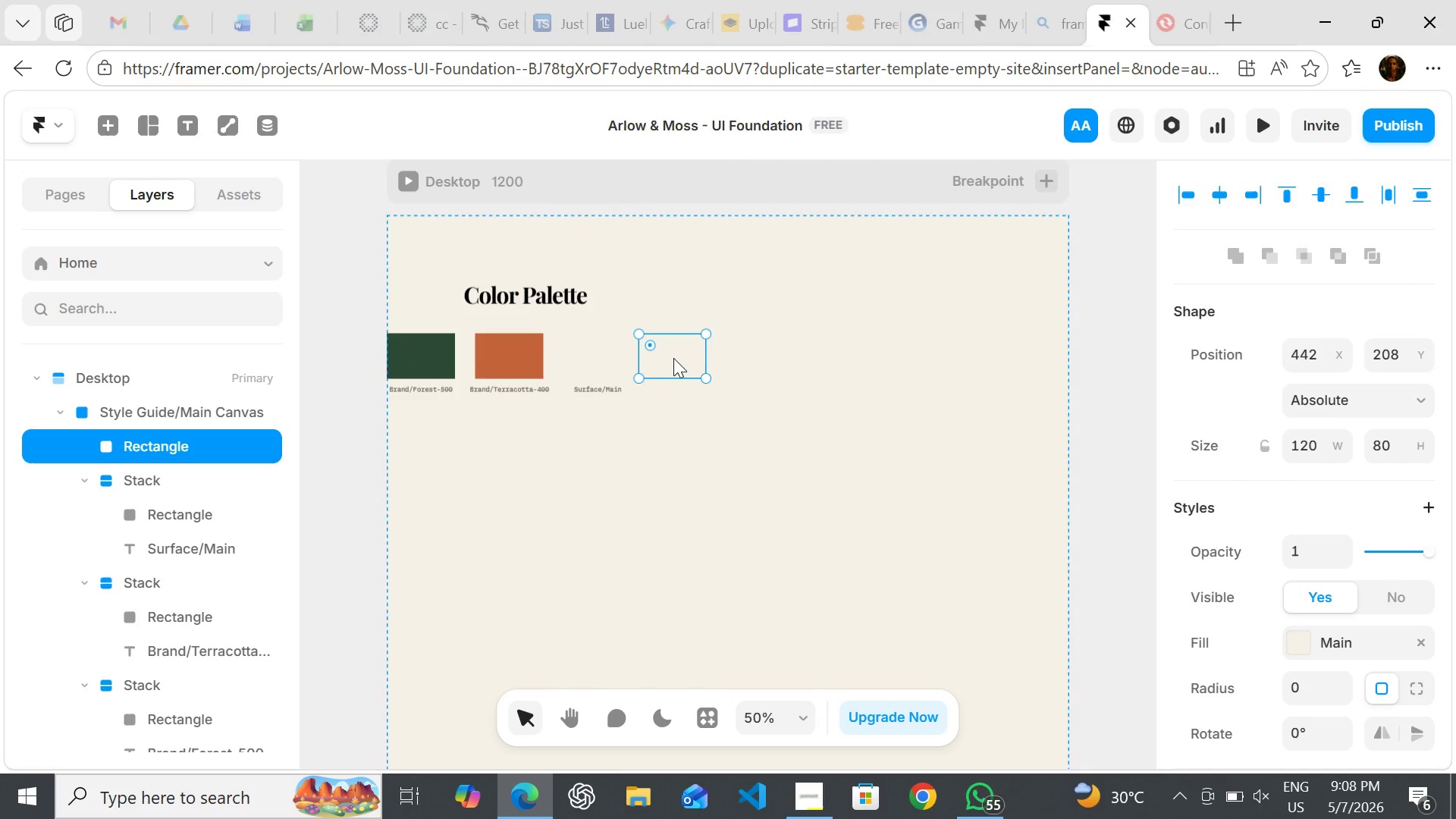 
key(Delete)
 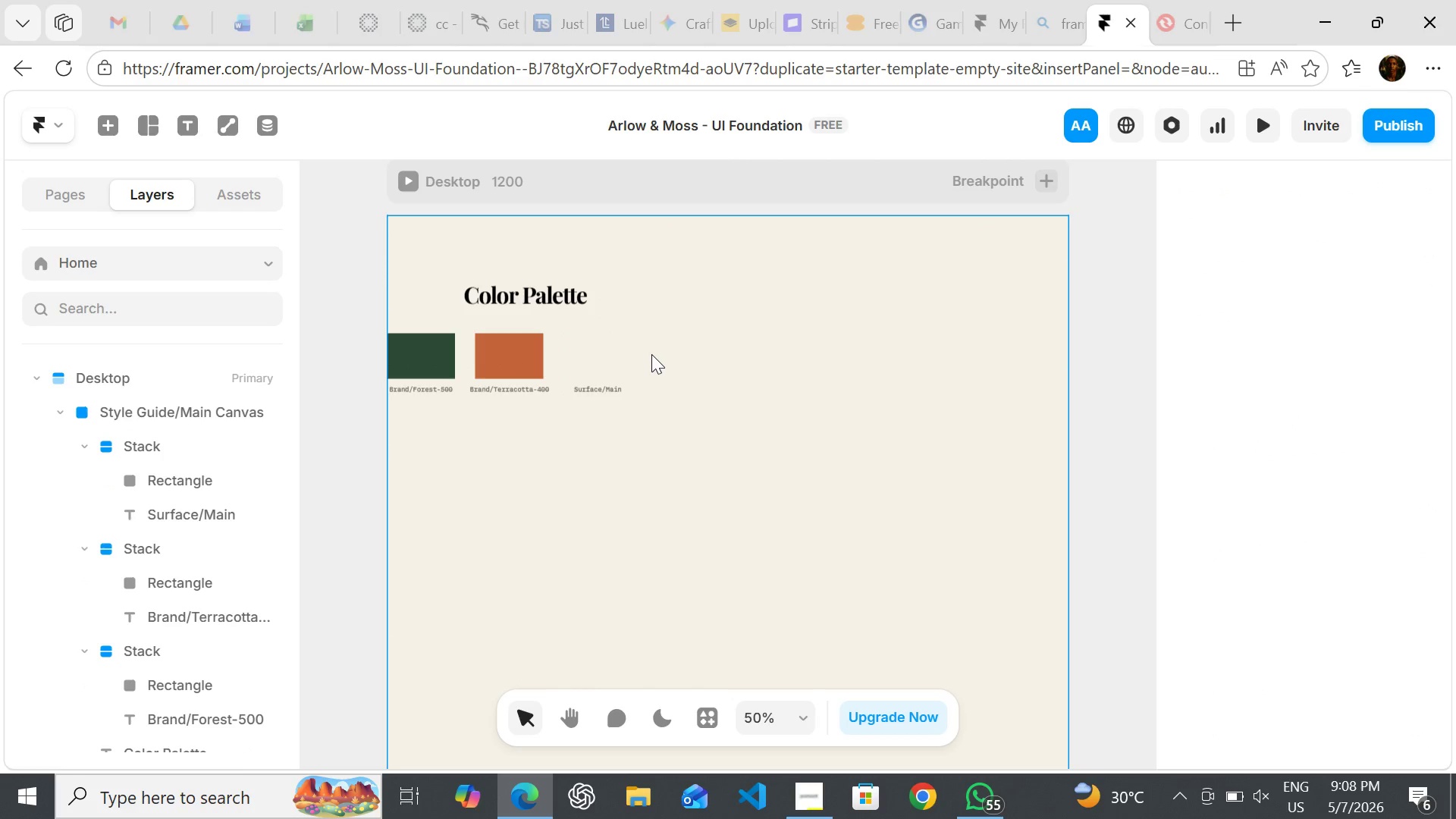 
left_click([651, 354])
 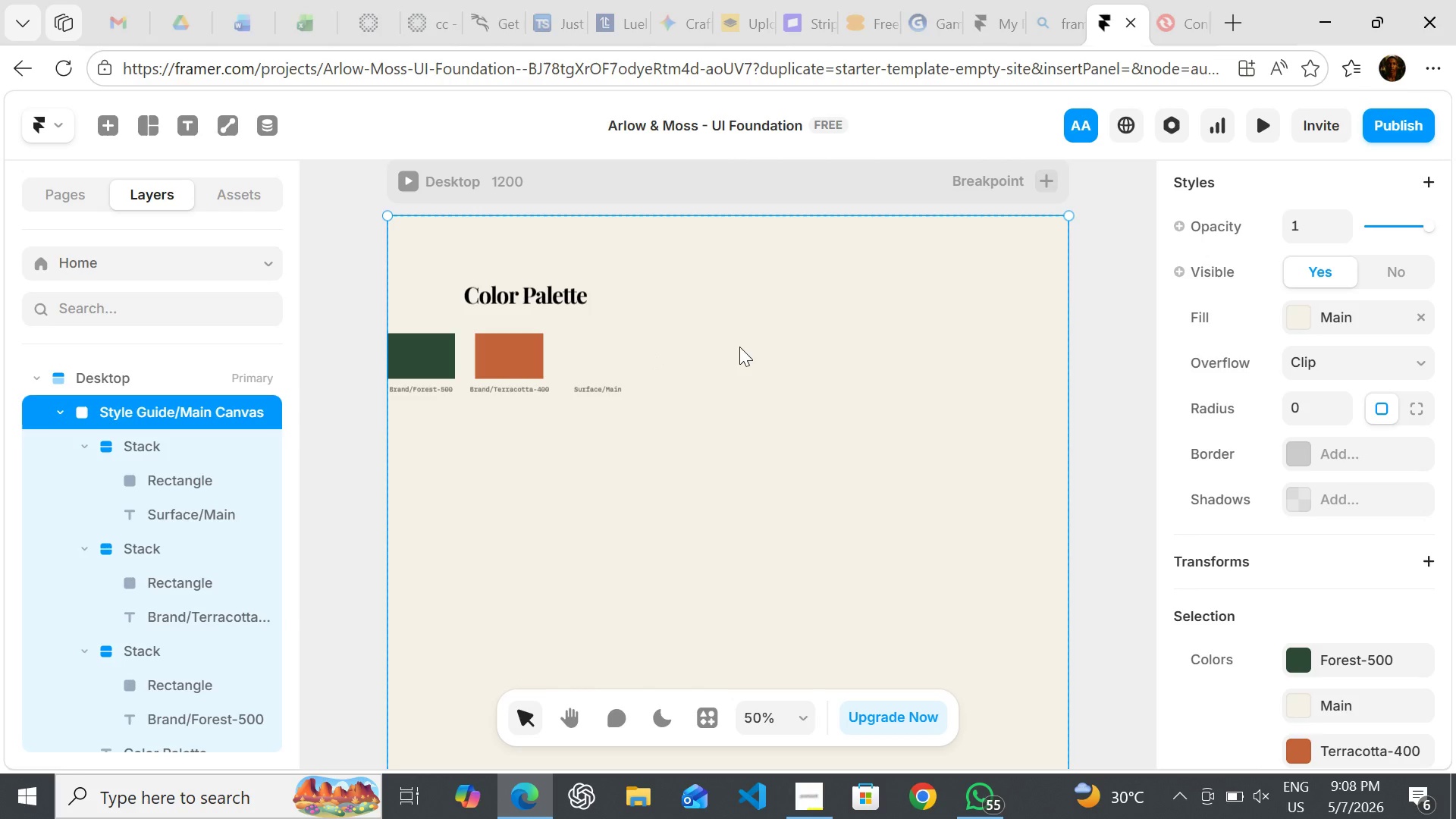 
left_click([739, 347])
 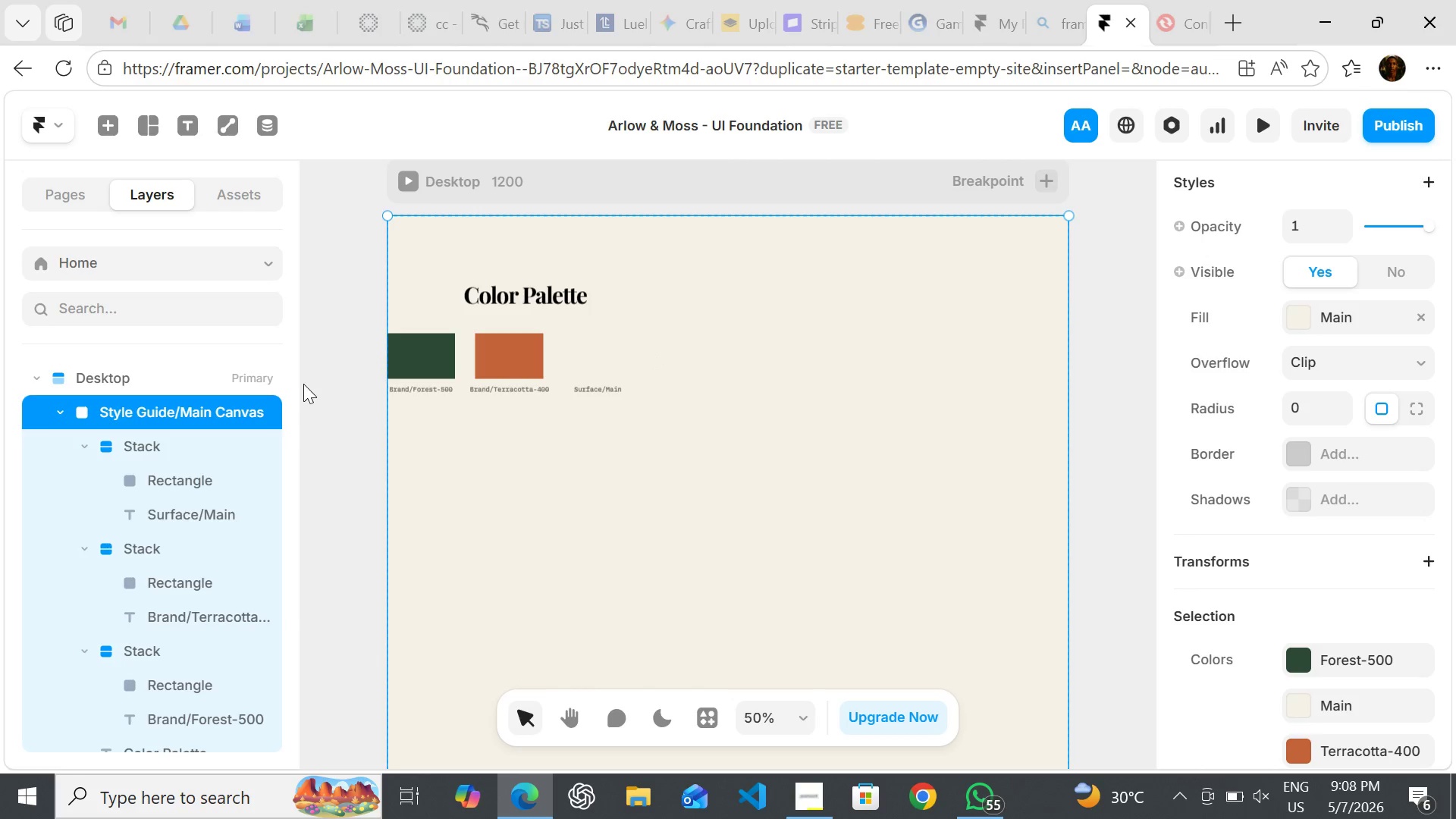 
left_click([303, 384])
 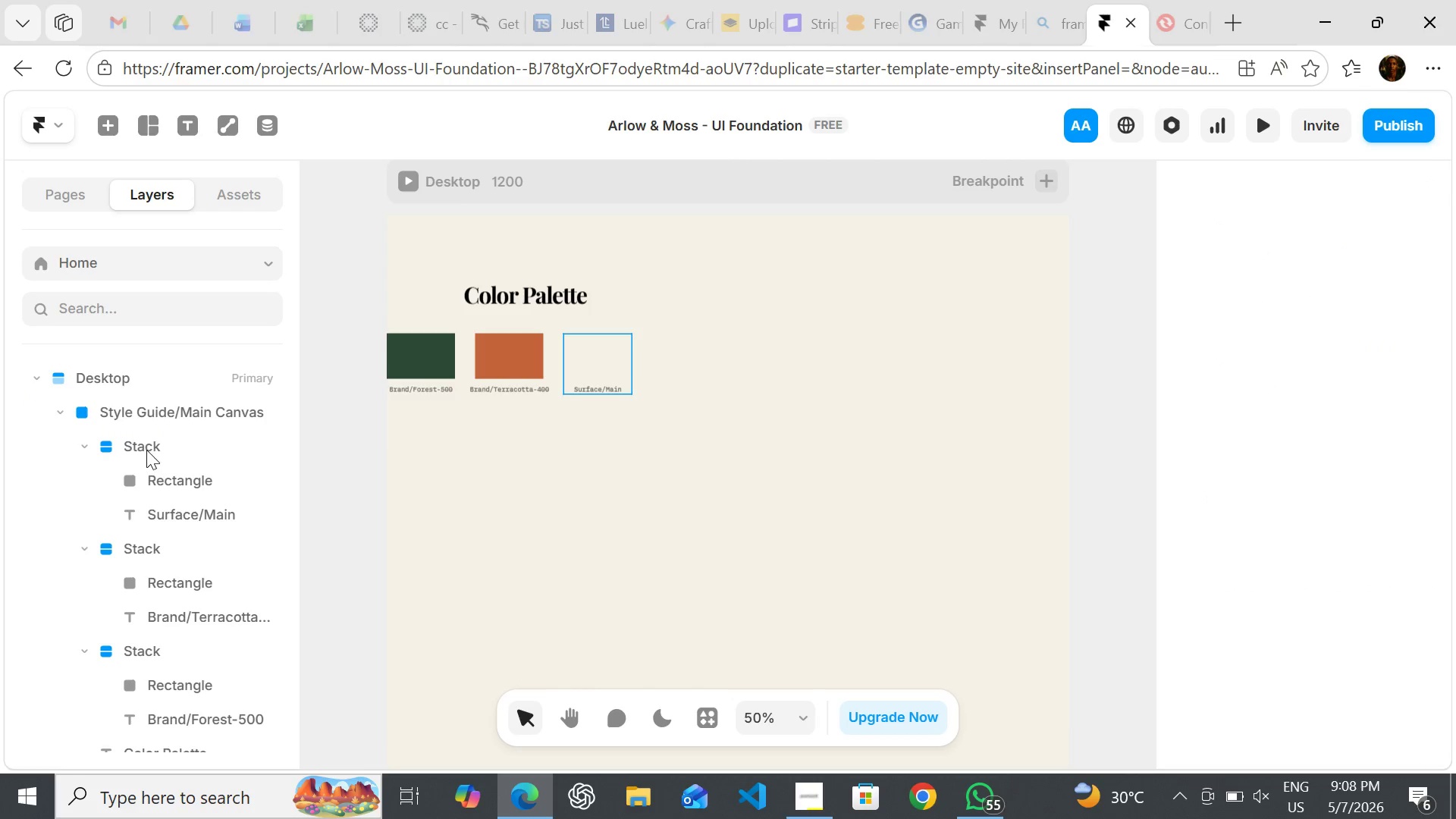 
left_click([145, 444])
 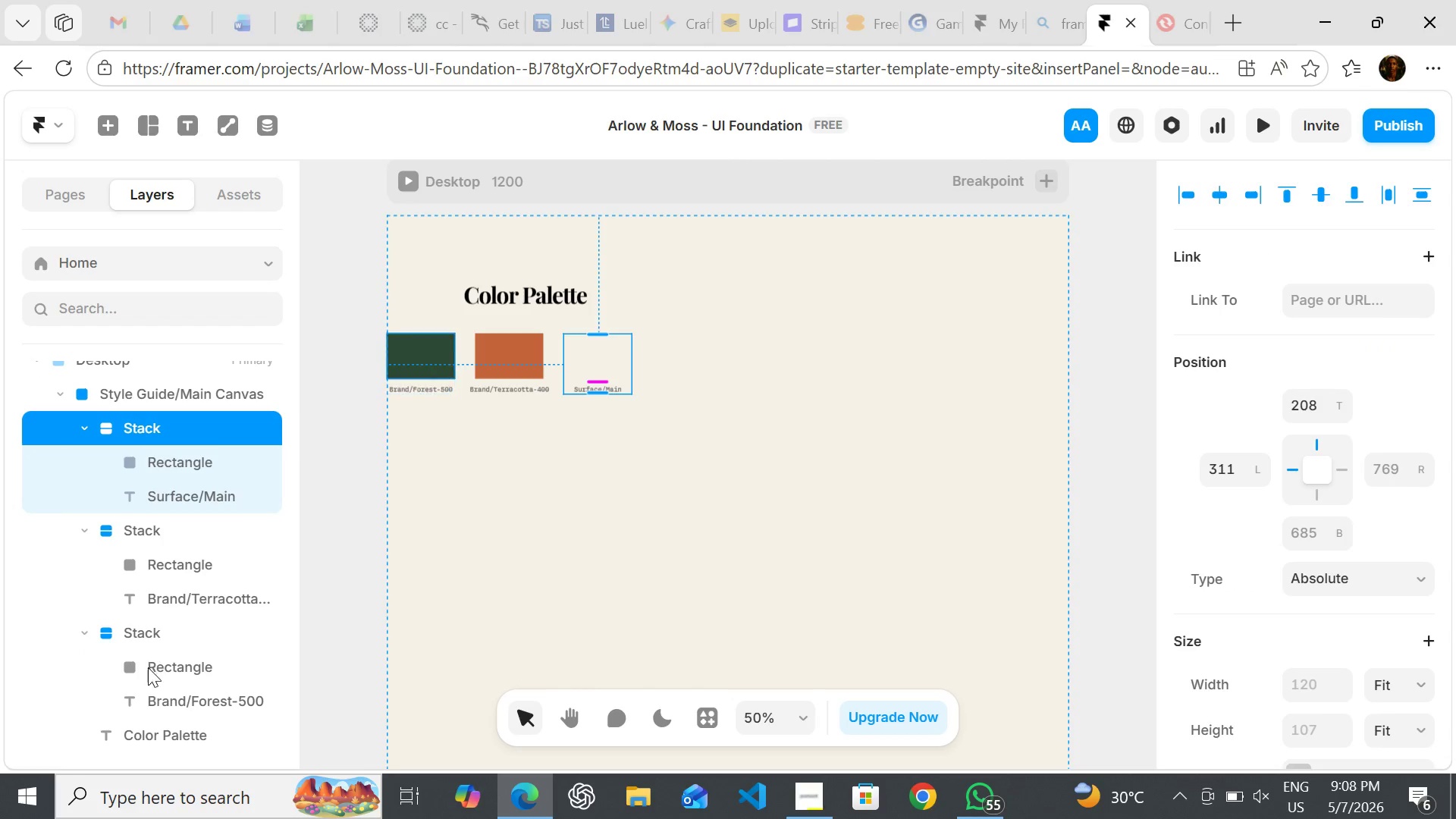 
left_click([162, 733])
 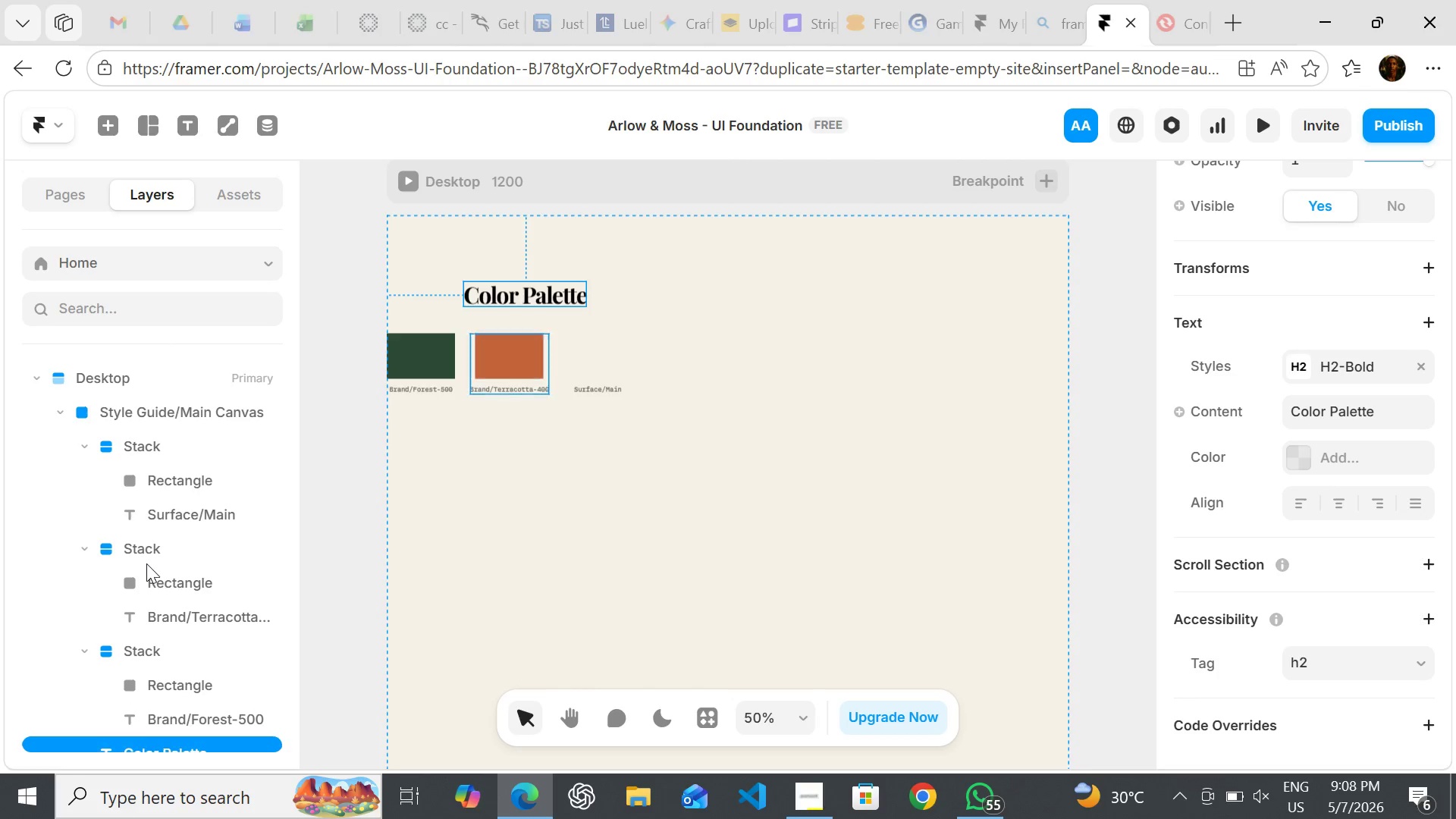 
left_click([139, 446])
 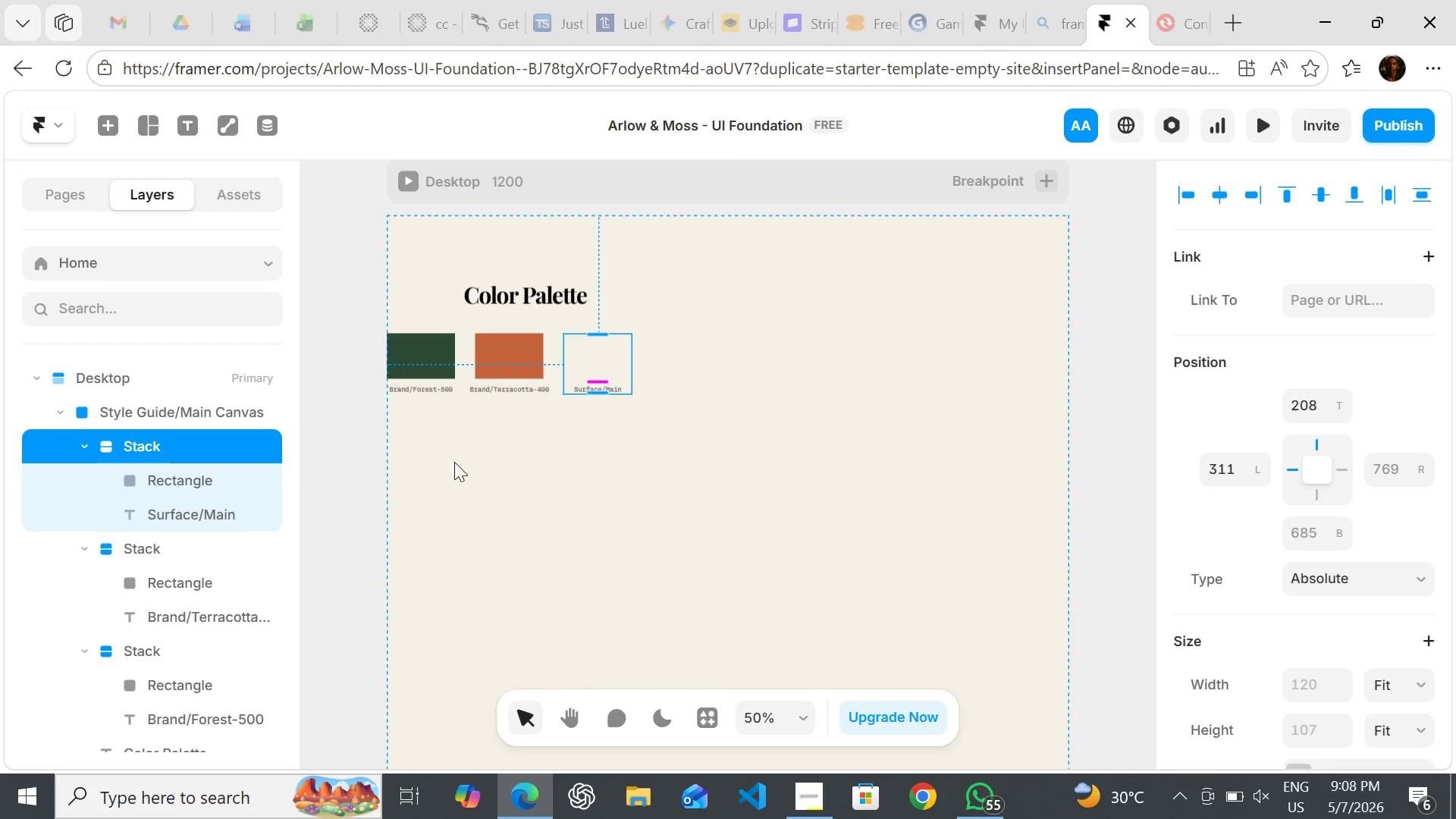 
wait(5.19)
 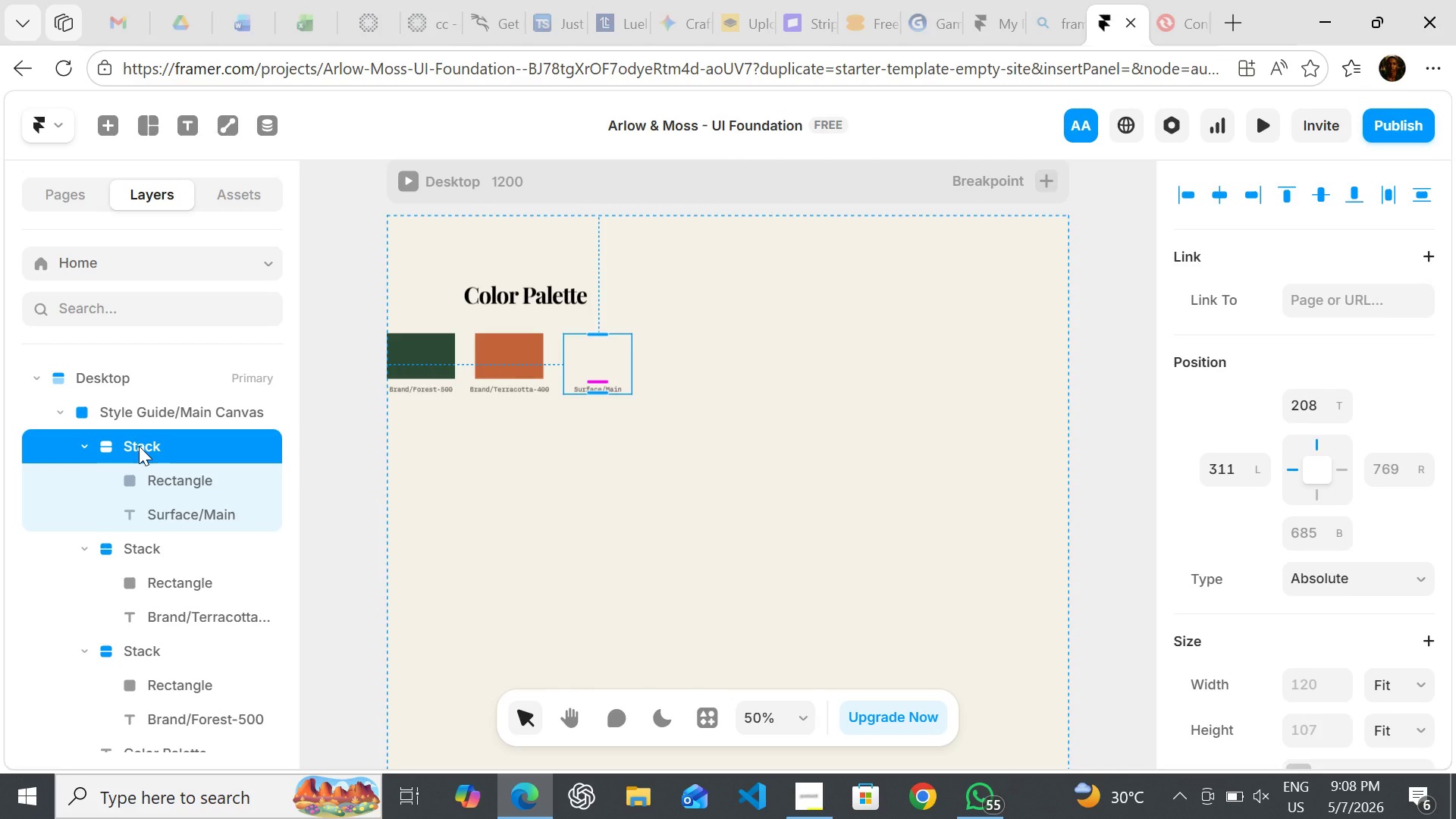 
hold_key(key=ControlLeft, duration=0.47)
 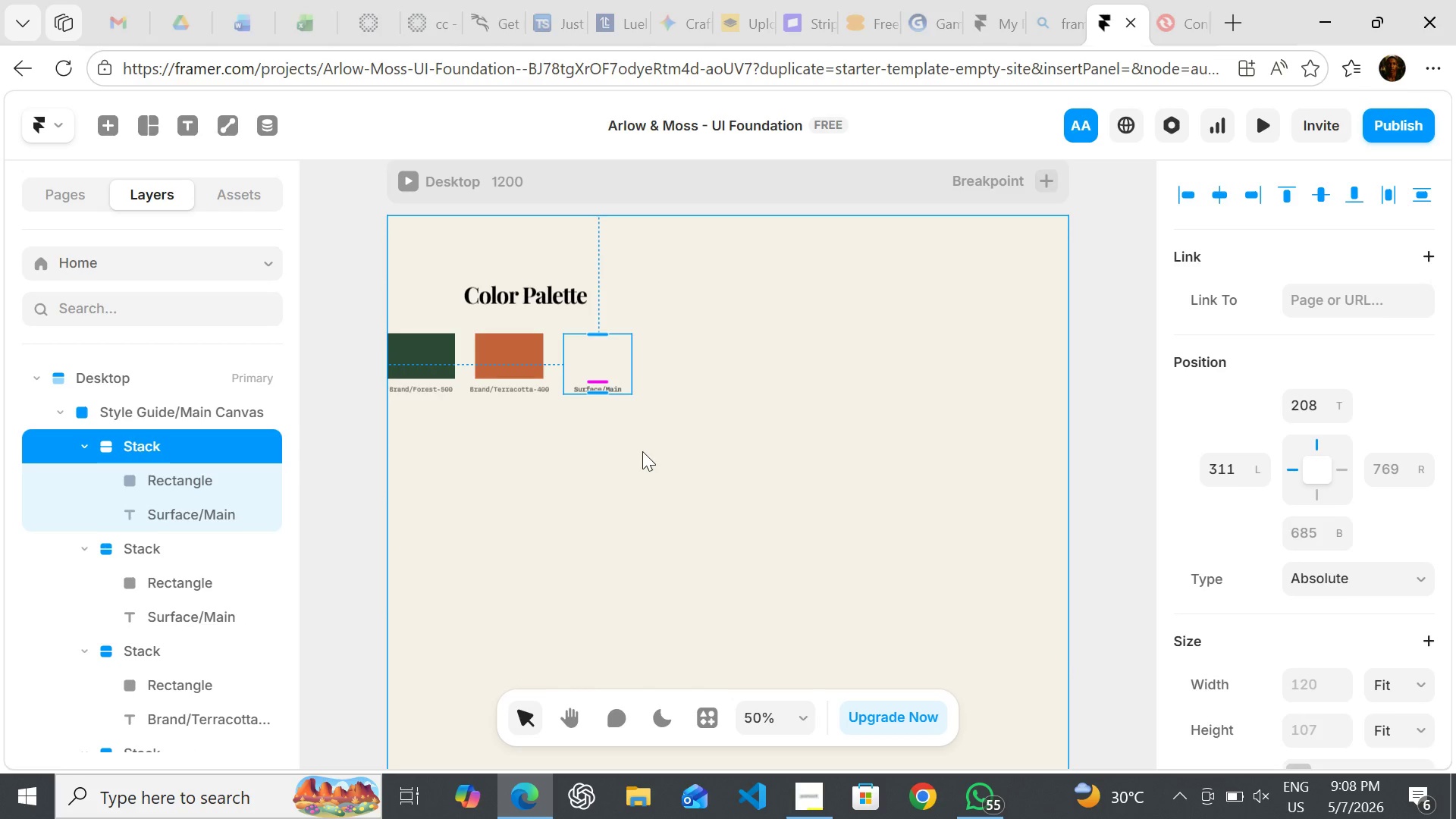 
hold_key(key=D, duration=0.36)
 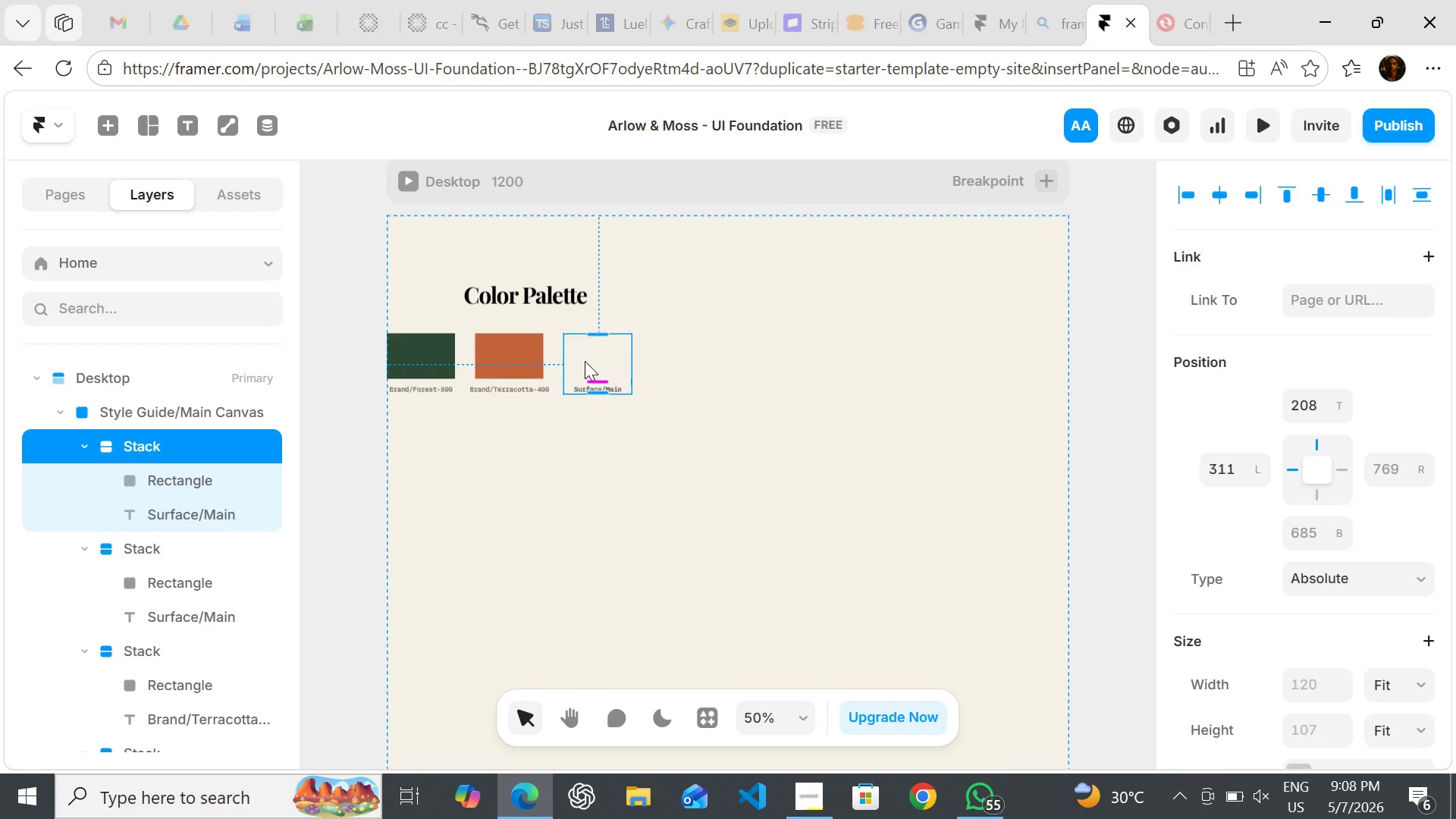 
left_click_drag(start_coordinate=[585, 361], to_coordinate=[670, 364])
 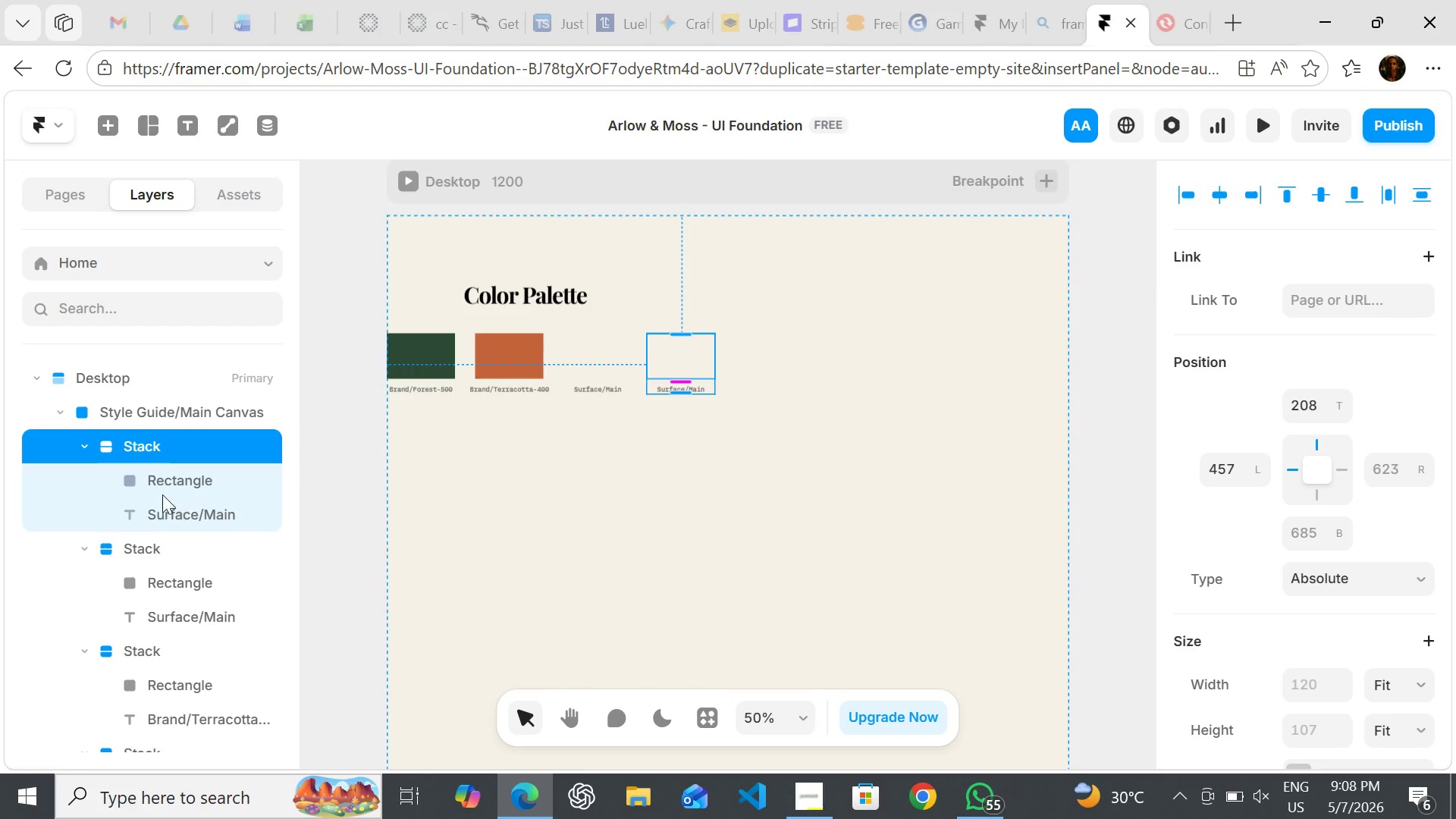 
left_click([183, 479])
 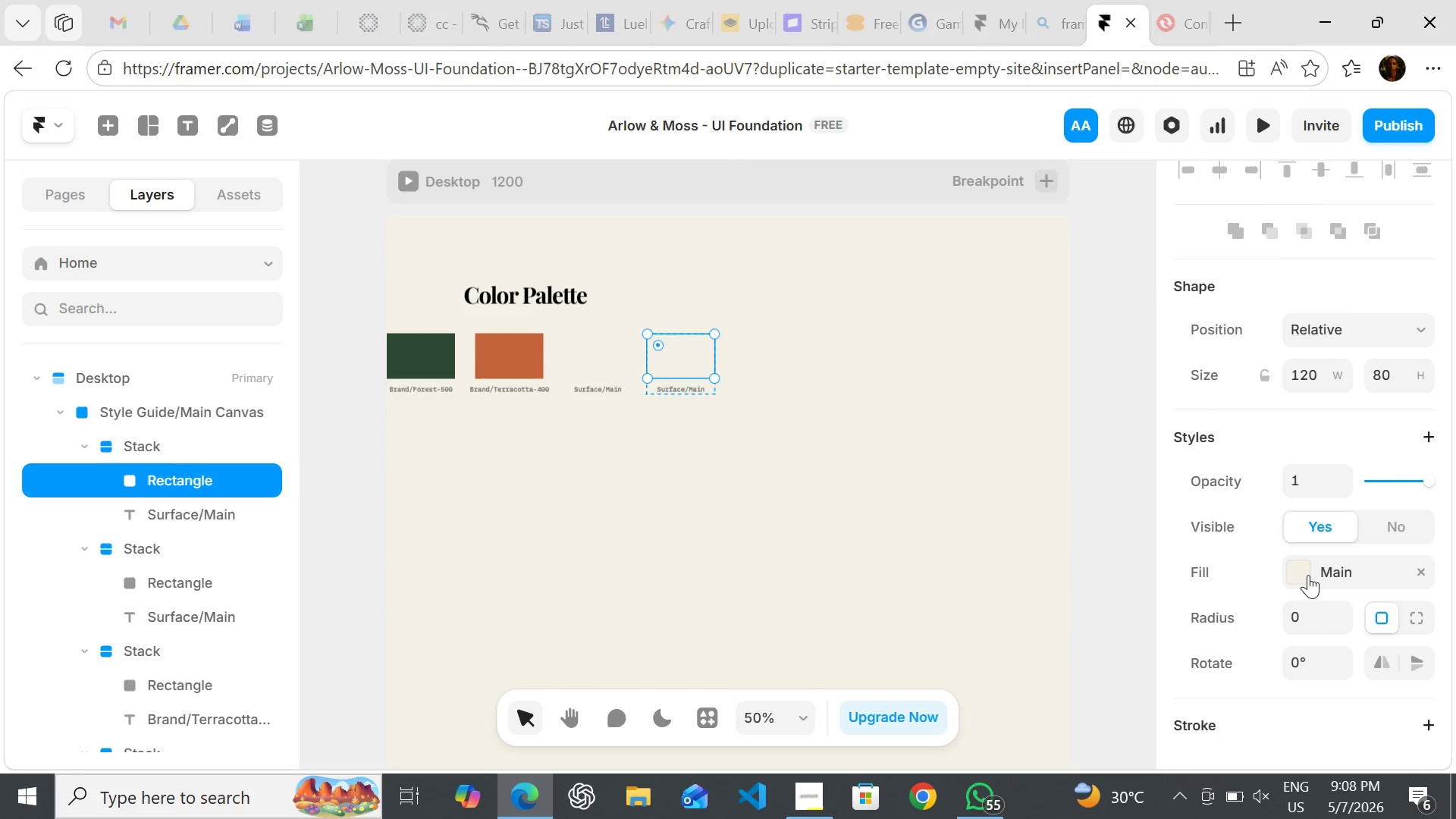 
left_click([1301, 569])
 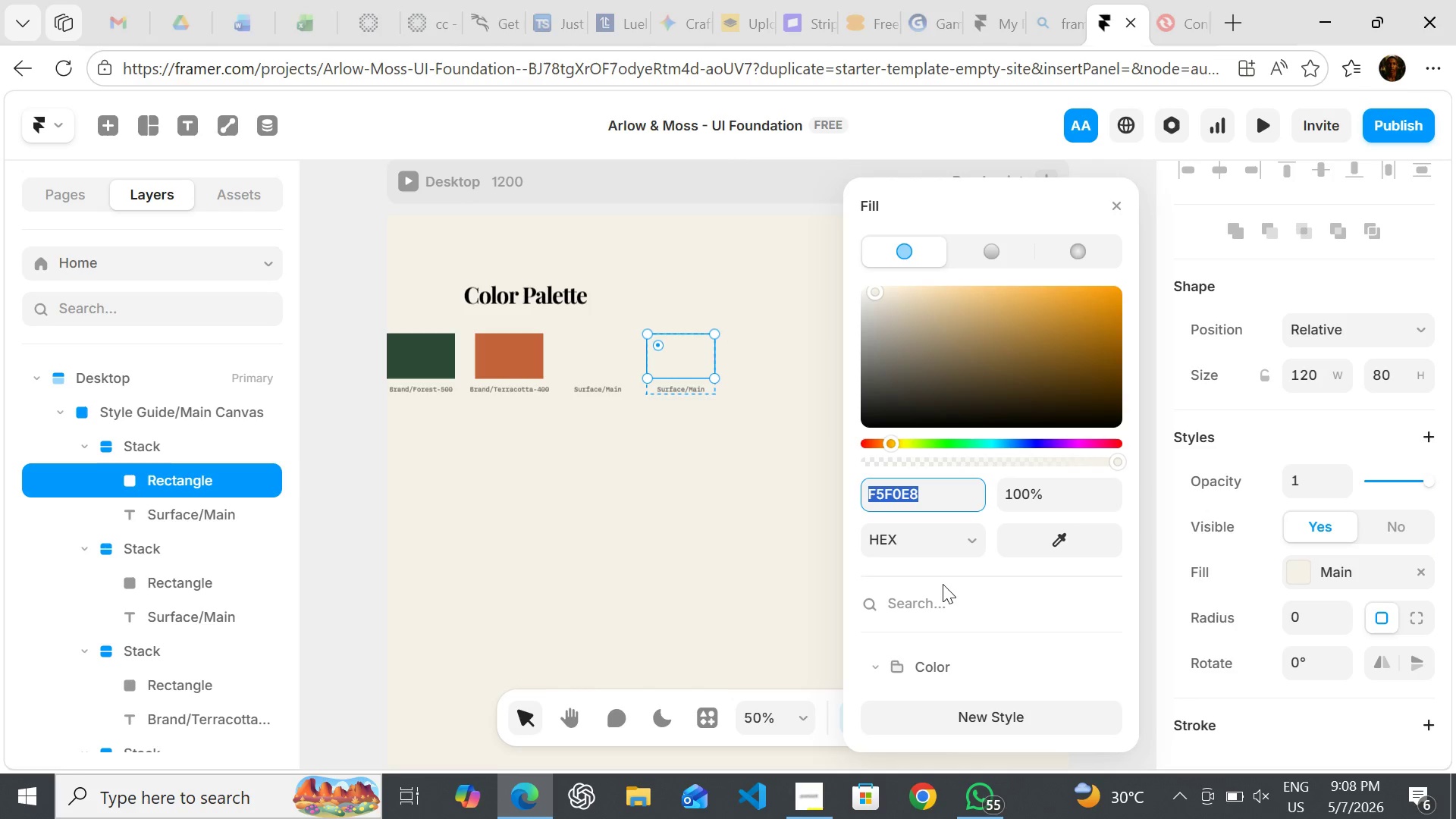 
mouse_move([949, 568])
 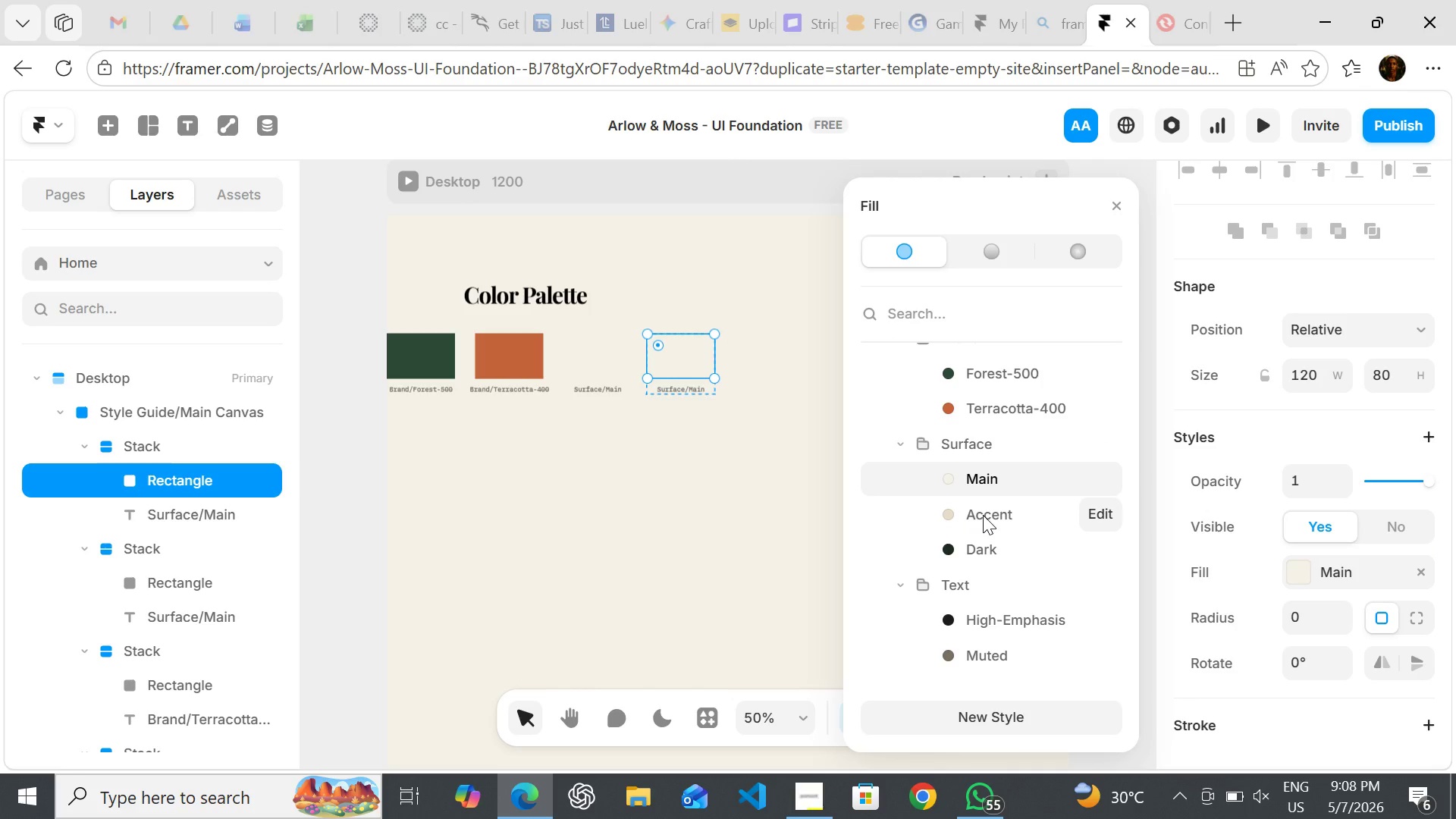 
double_click([983, 515])
 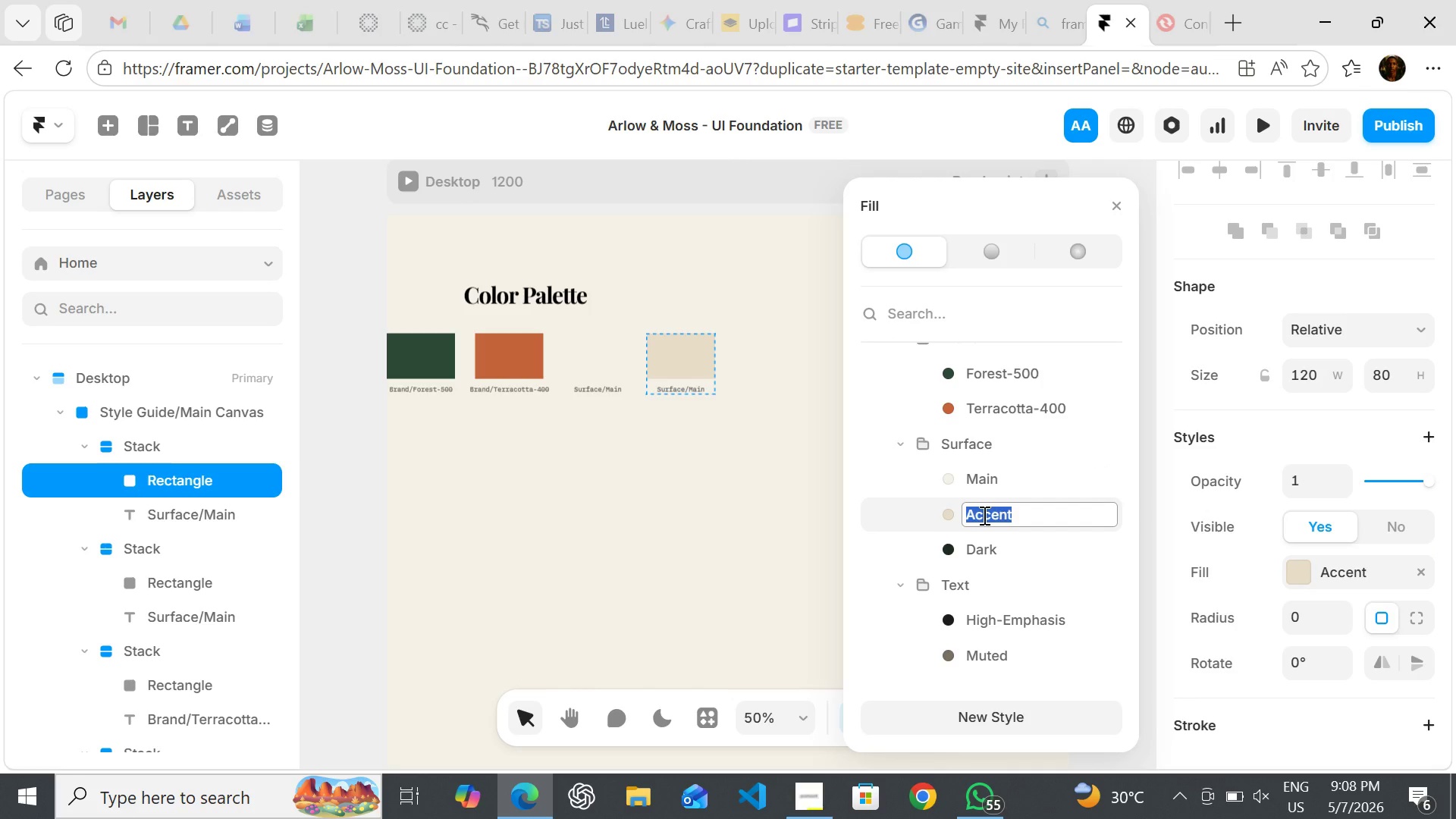 
key(Control+C)
 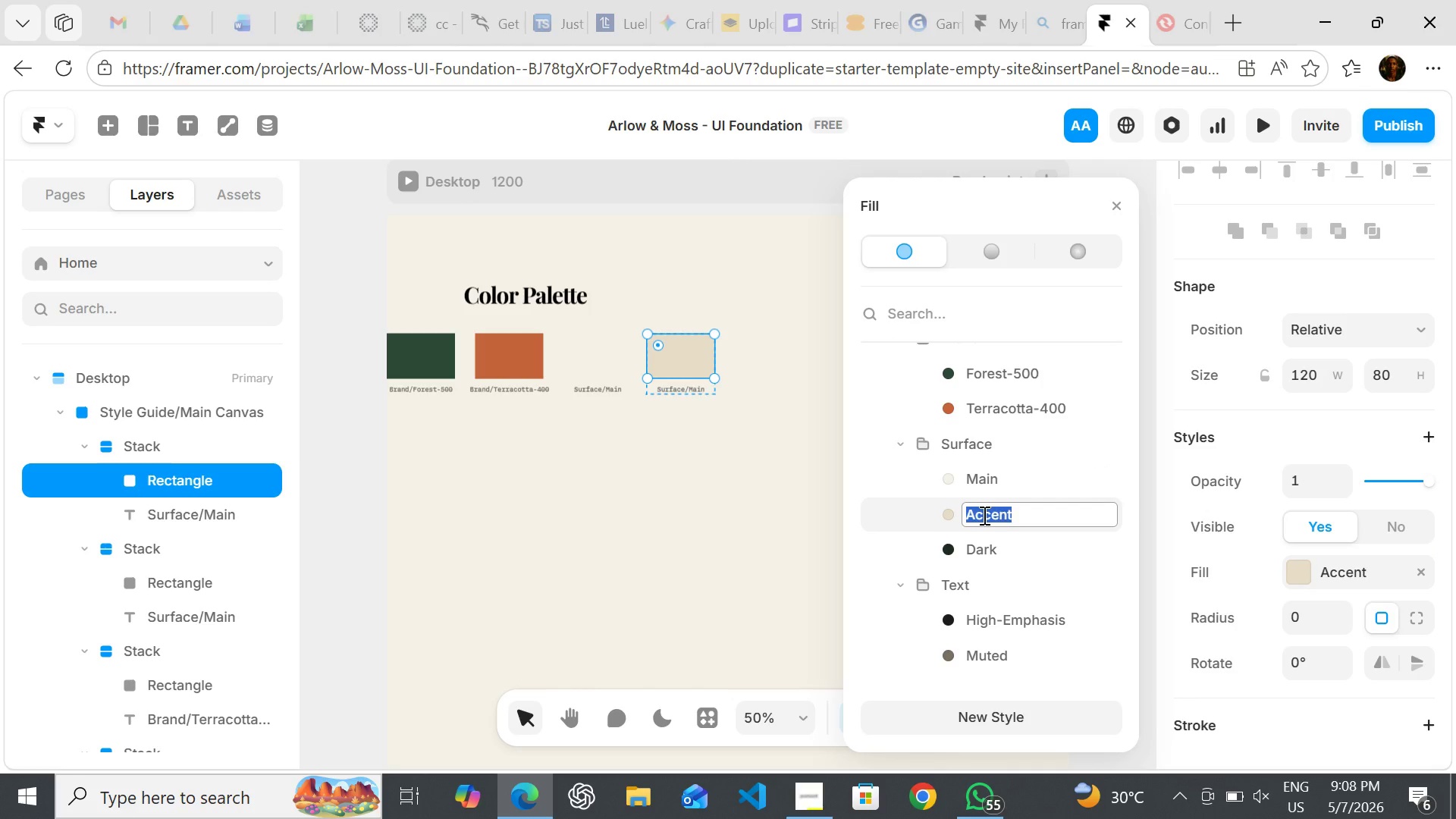 
key(Control+C)
 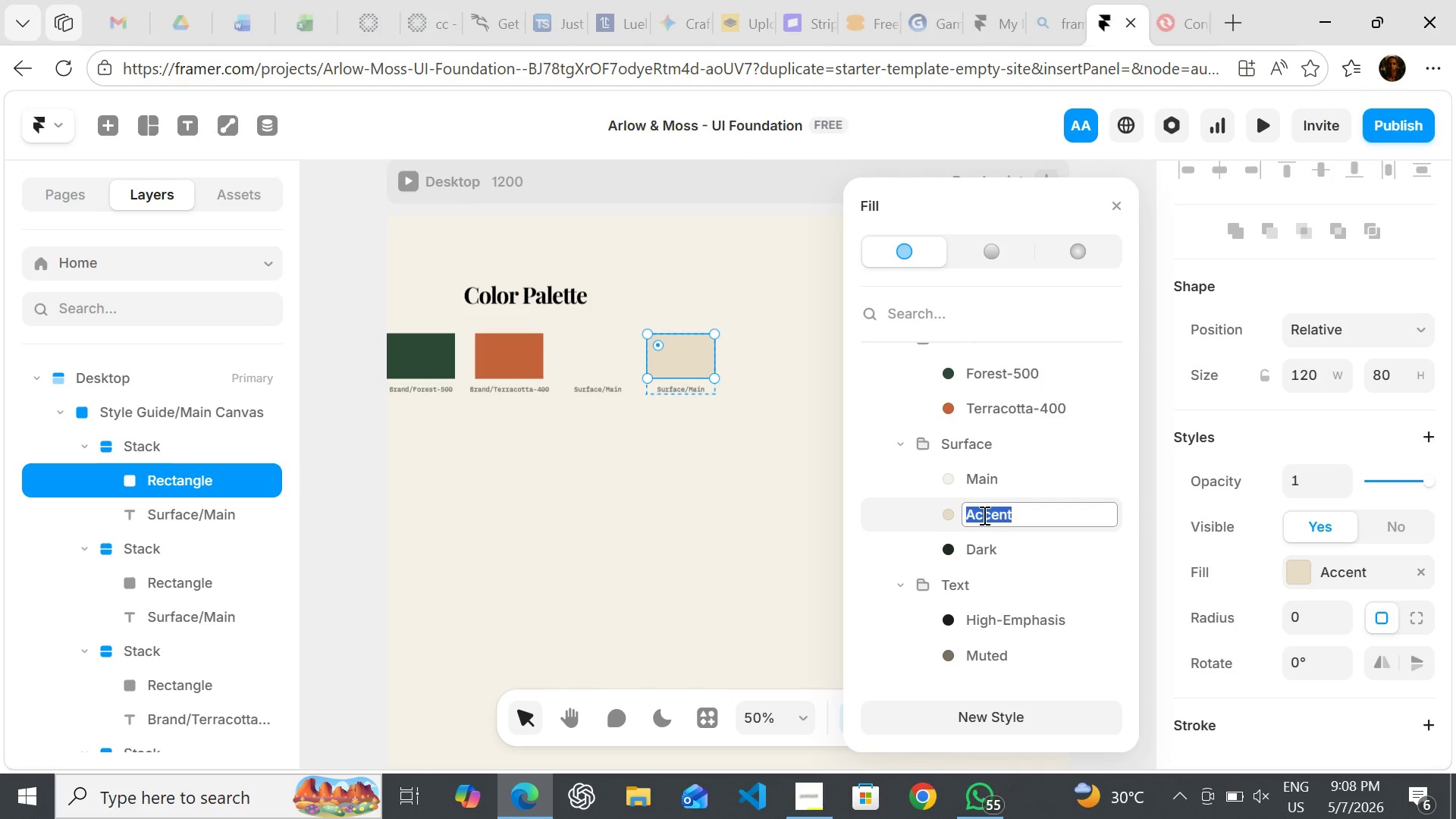 
key(Control+C)
 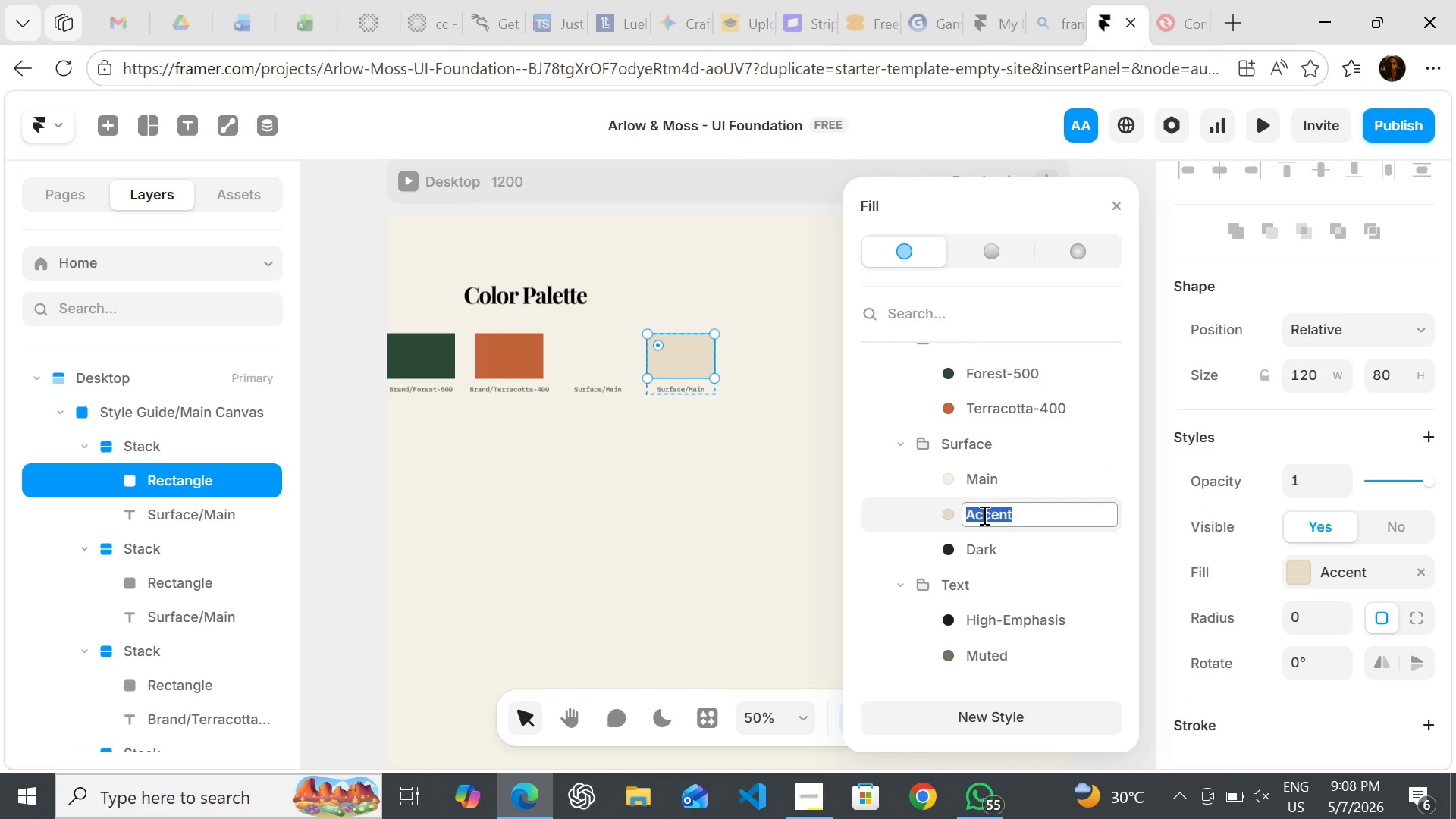 
key(Control+C)
 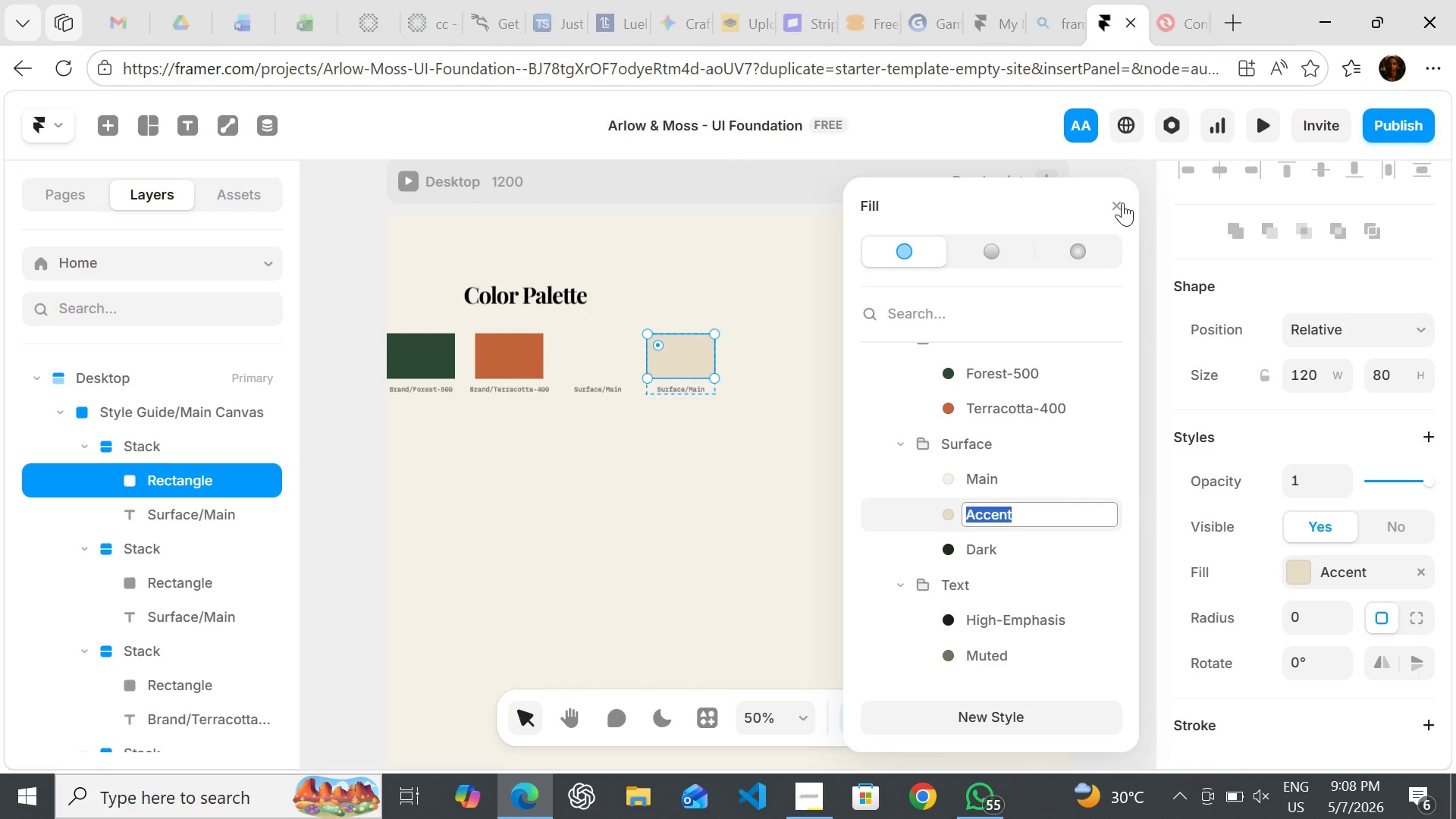 
left_click([1122, 202])
 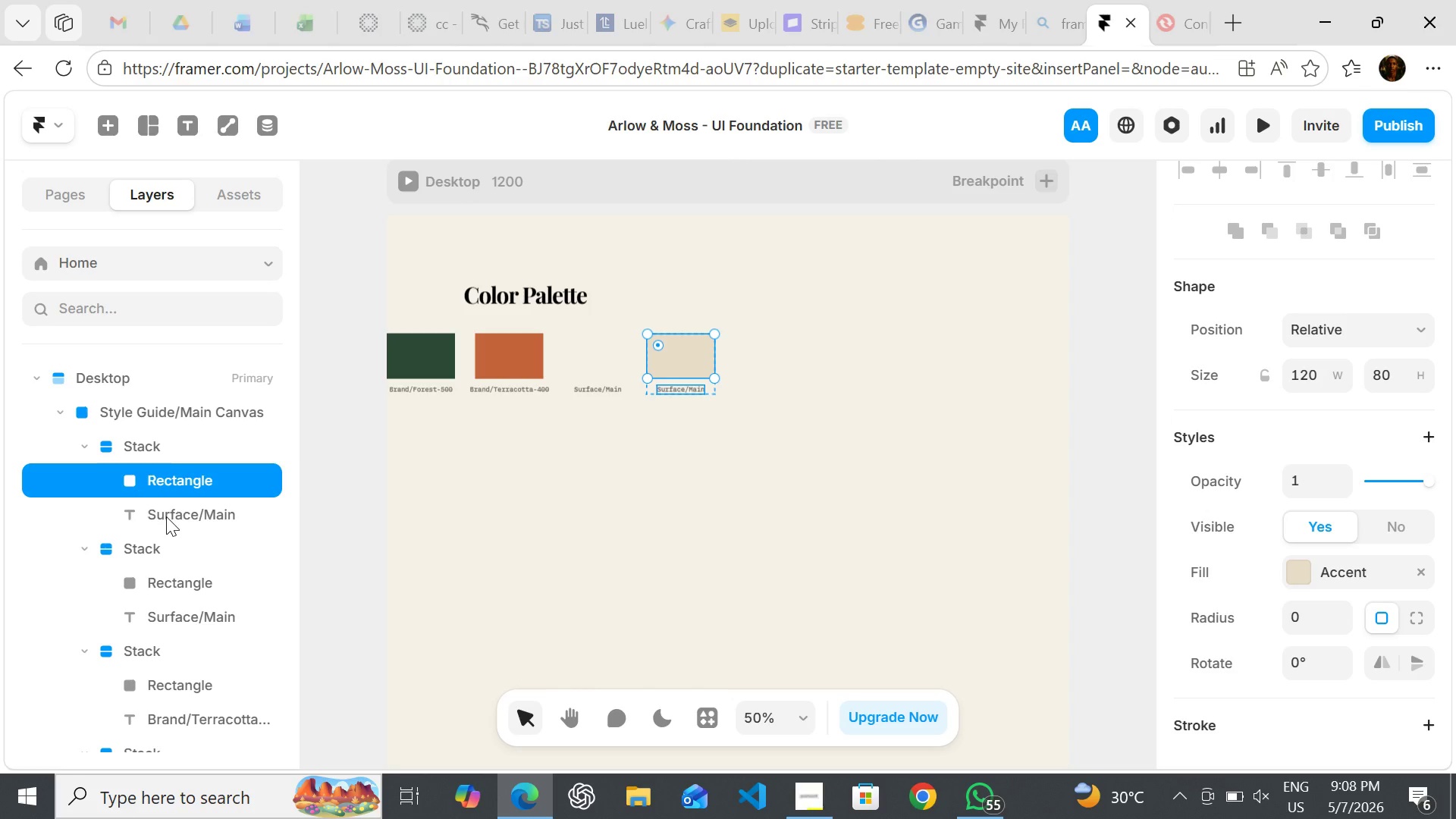 
left_click([166, 516])
 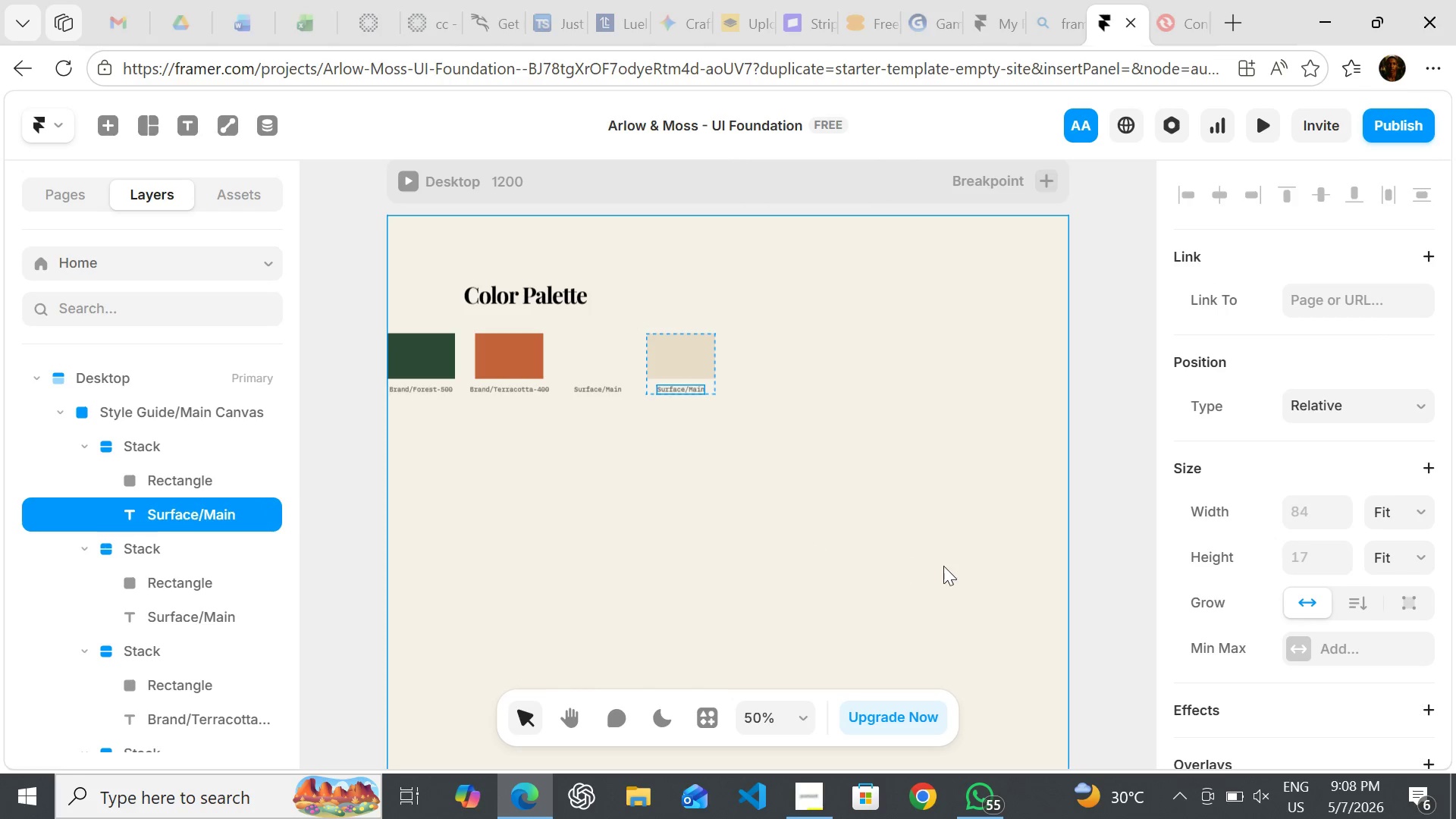 
mouse_move([1236, 563])
 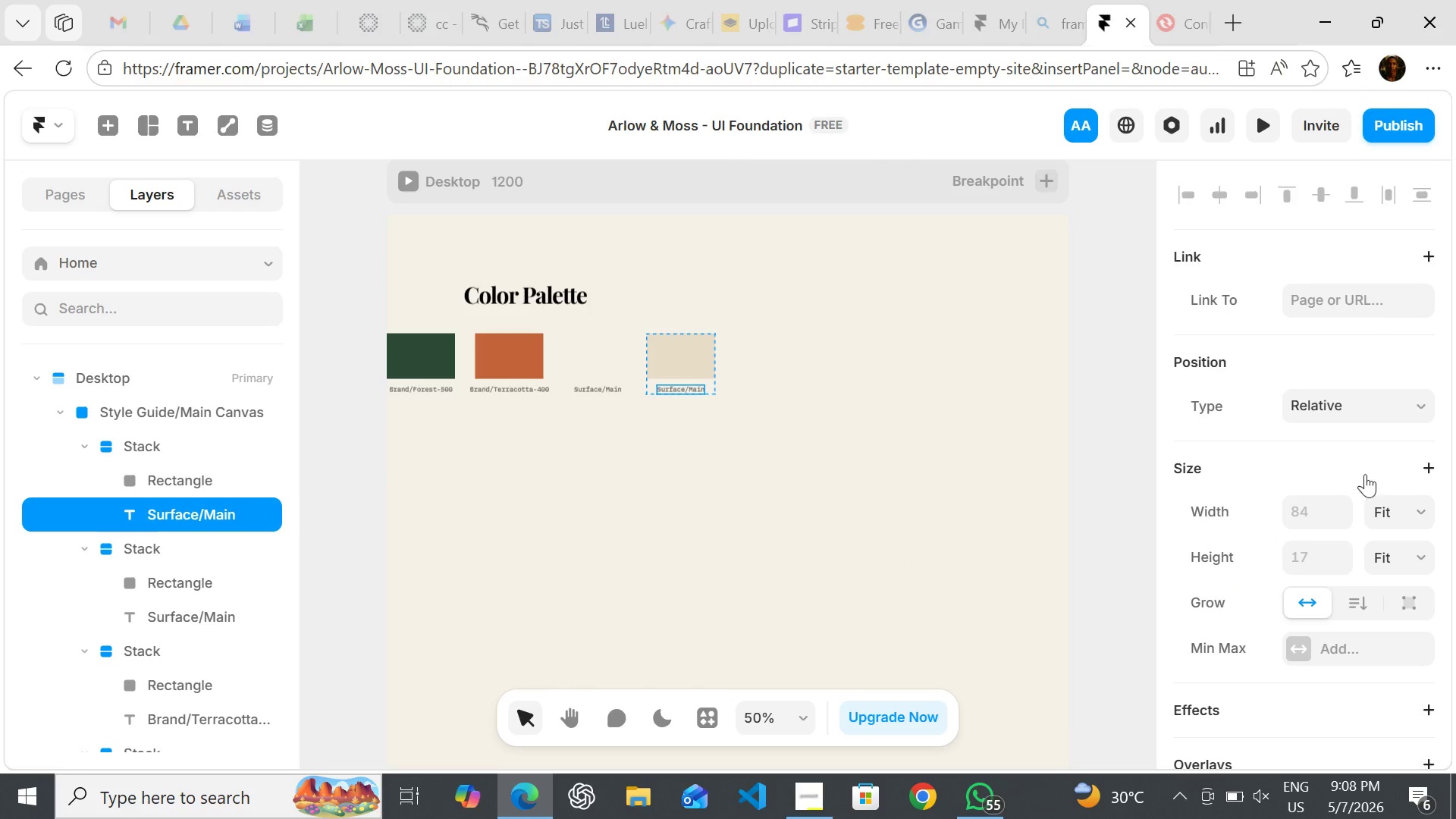 
mouse_move([1360, 484])
 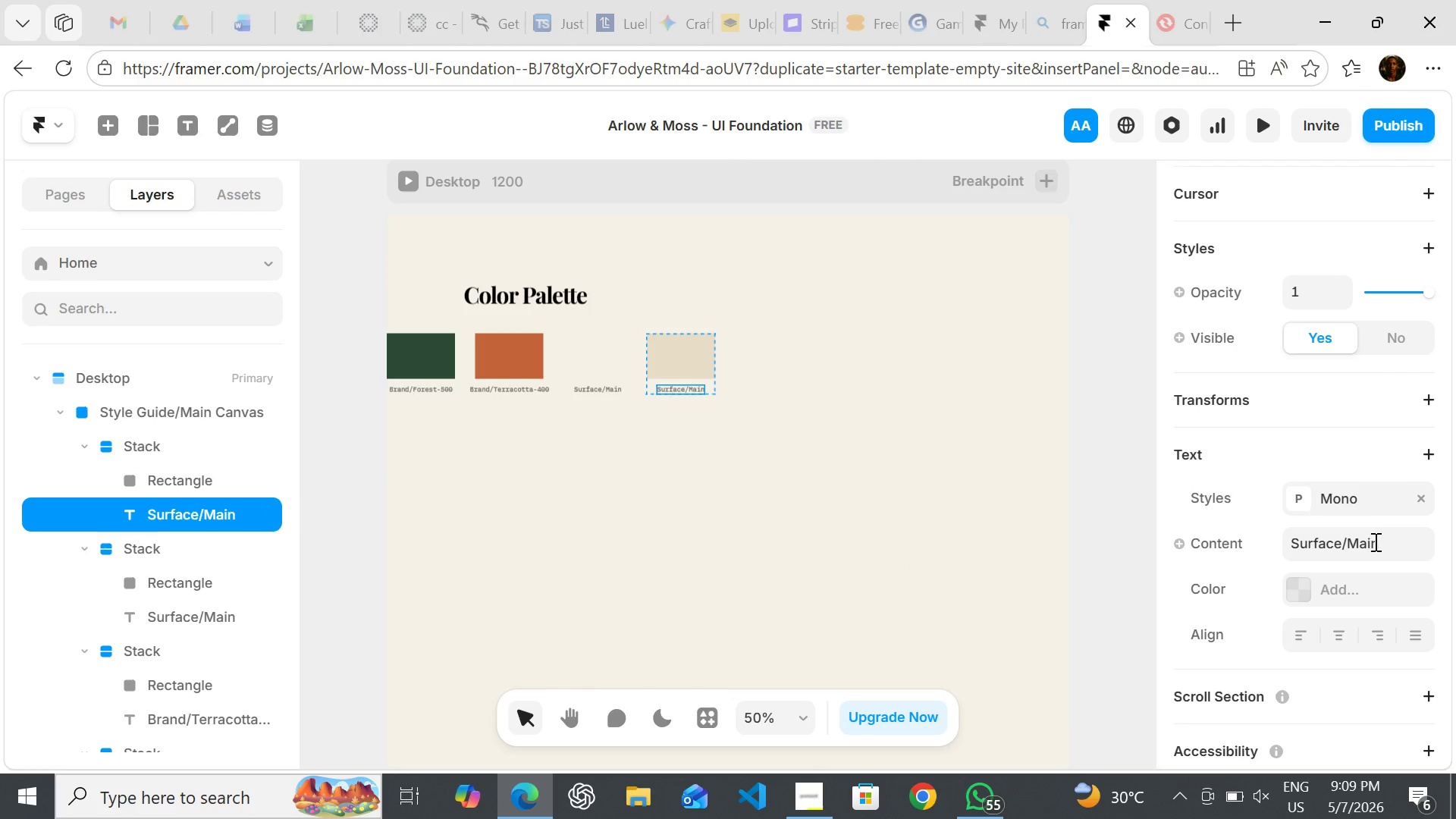 
left_click([1374, 541])
 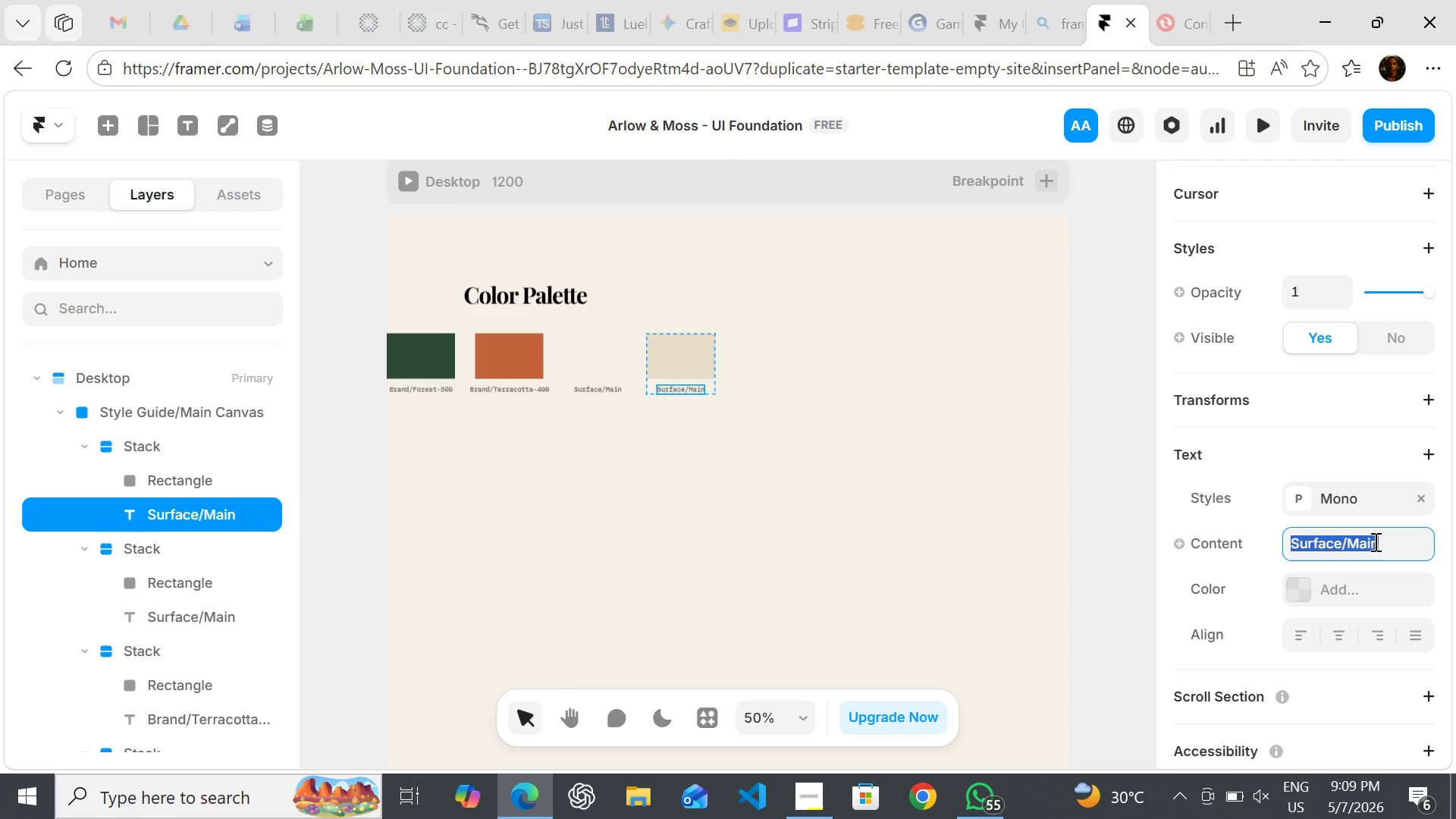 
left_click([1374, 541])
 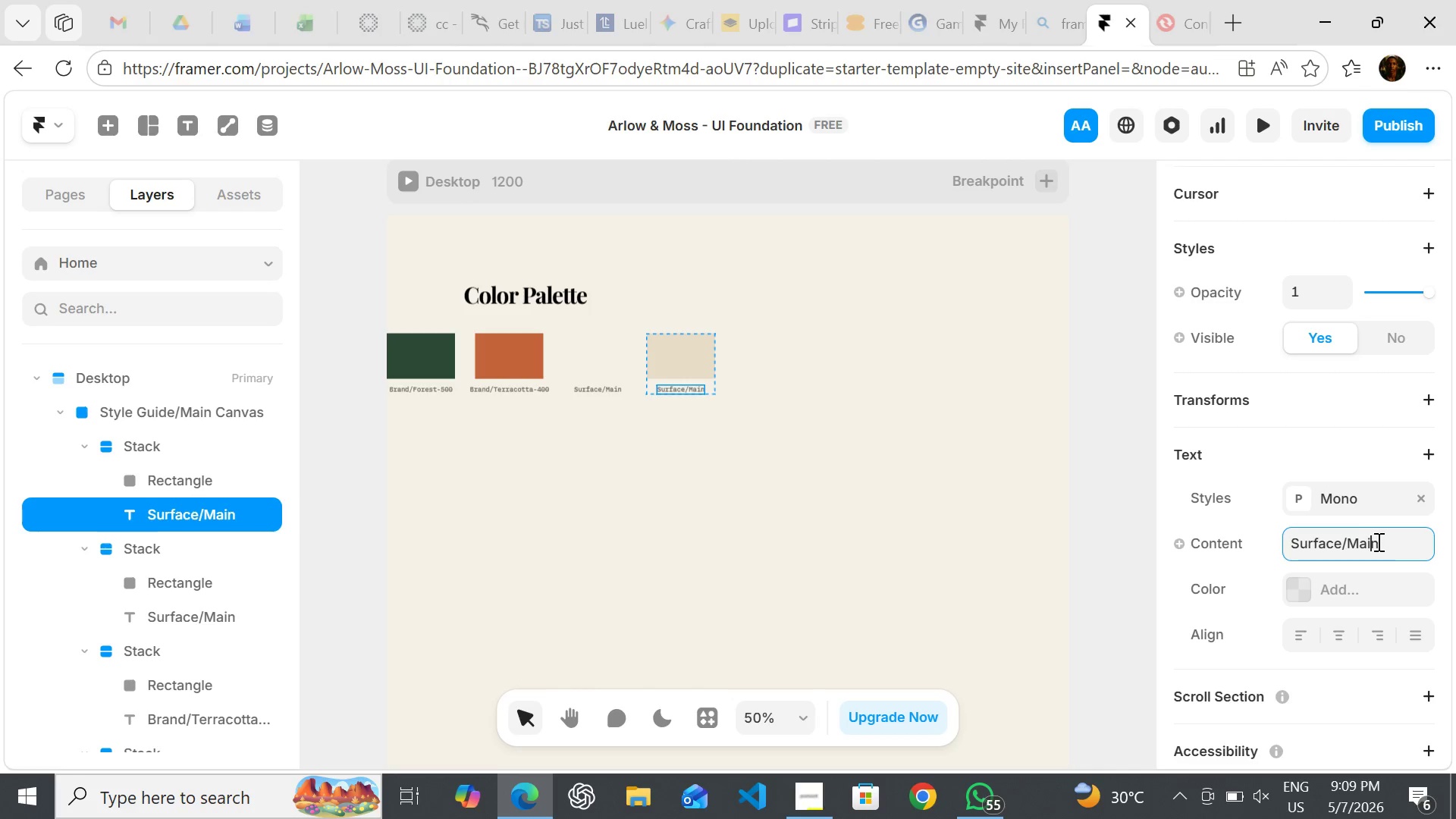 
left_click([1377, 541])
 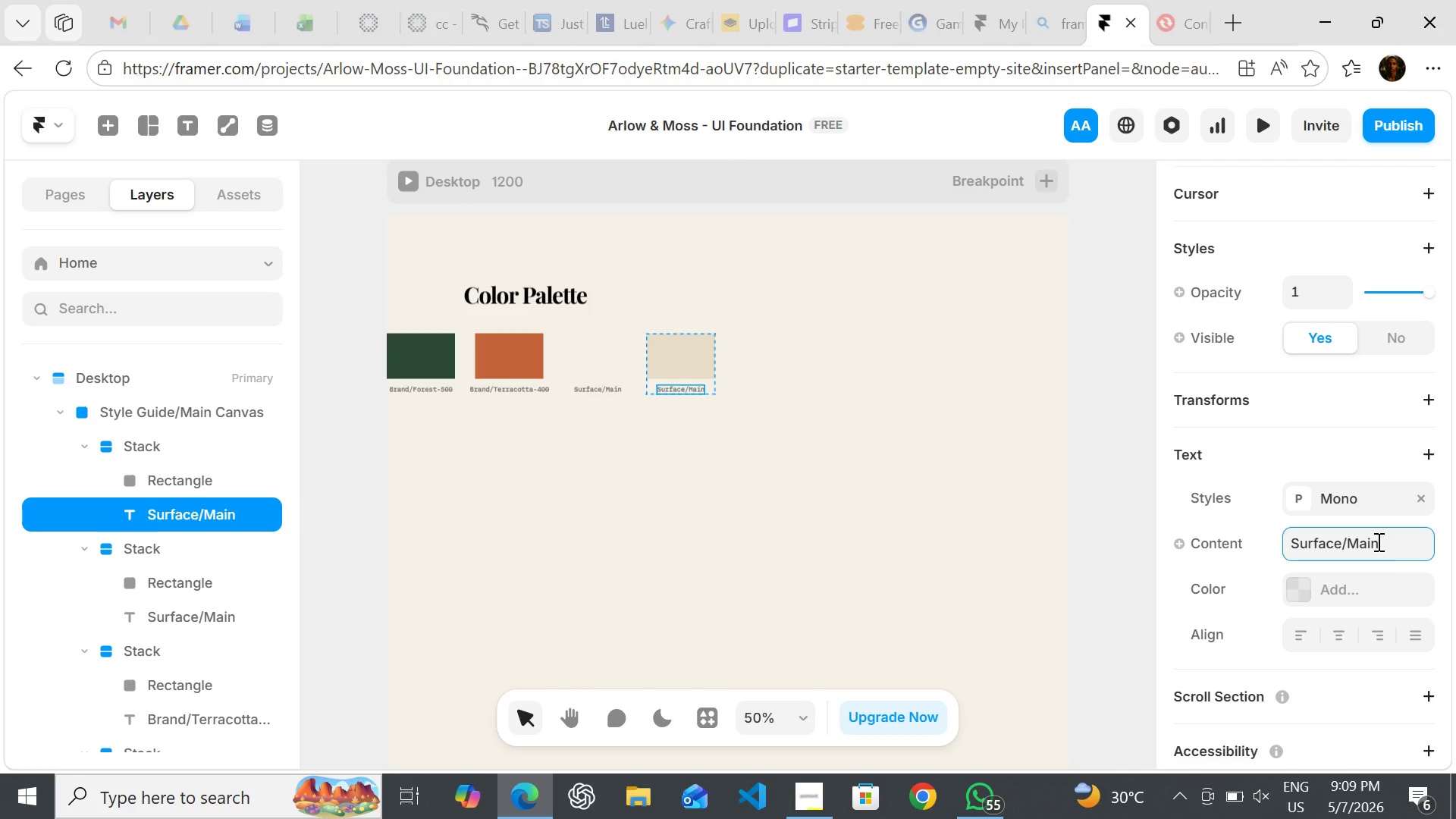 
key(Backspace)
 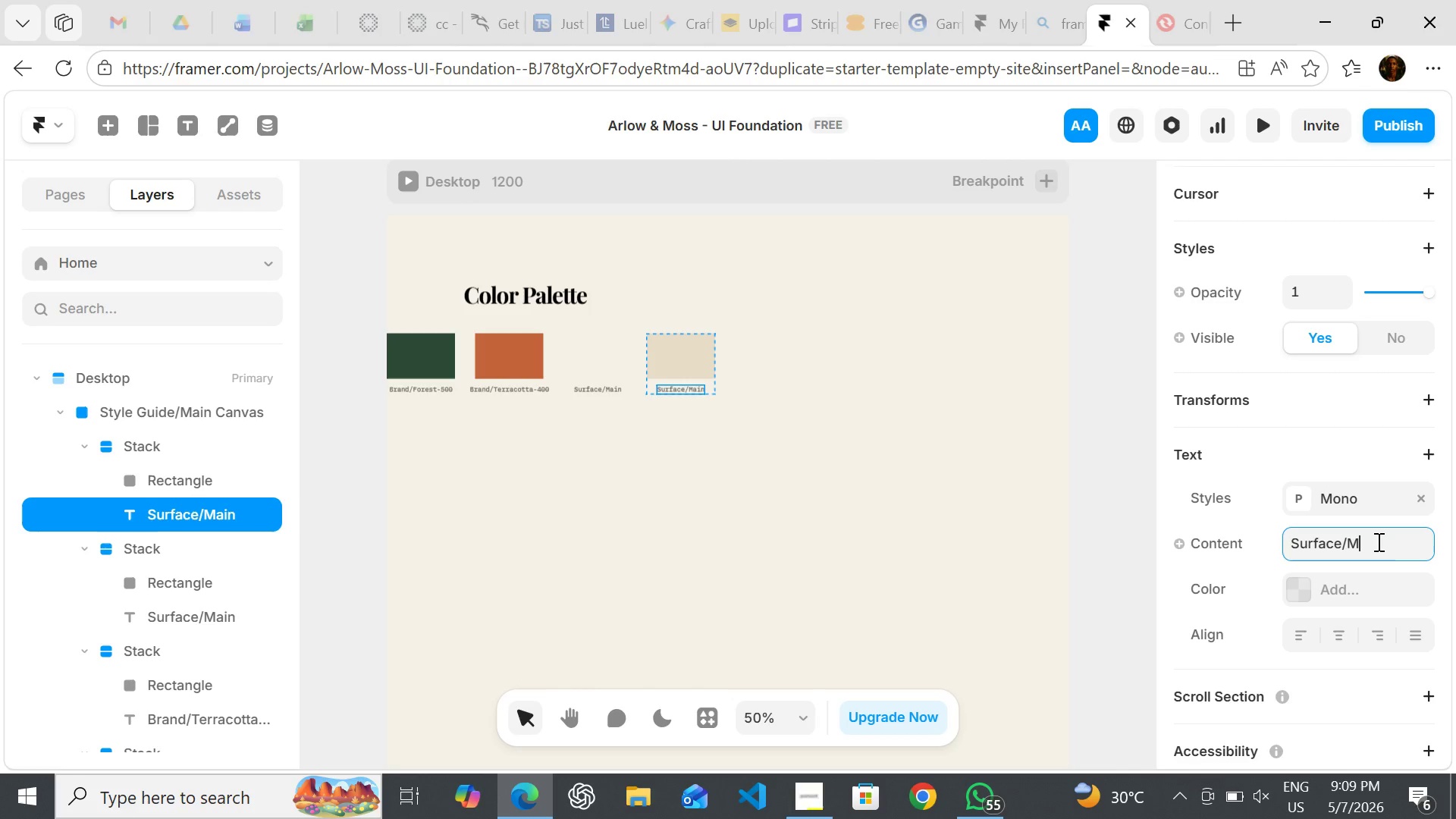 
key(Backspace)
 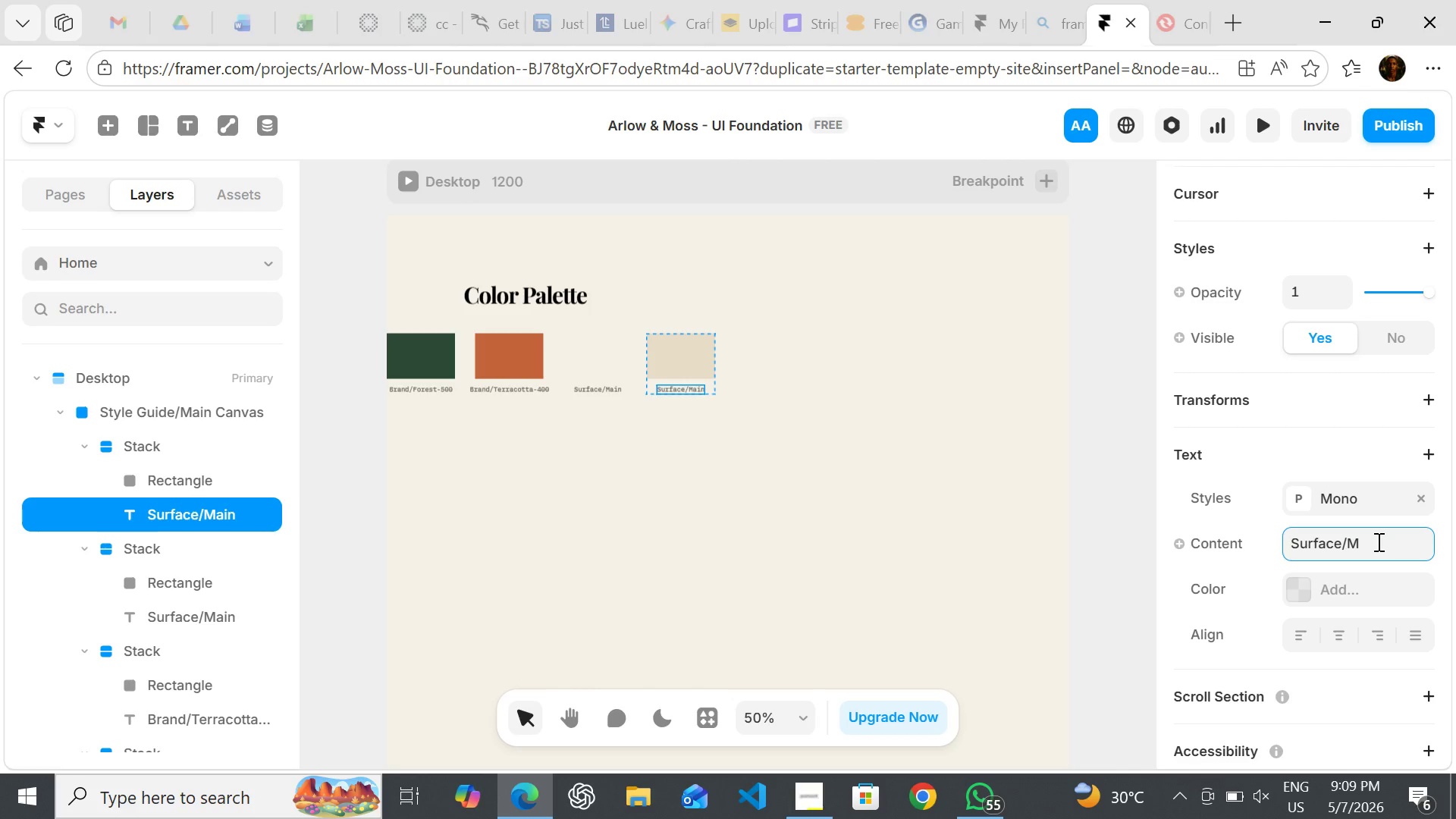 
key(Backspace)
 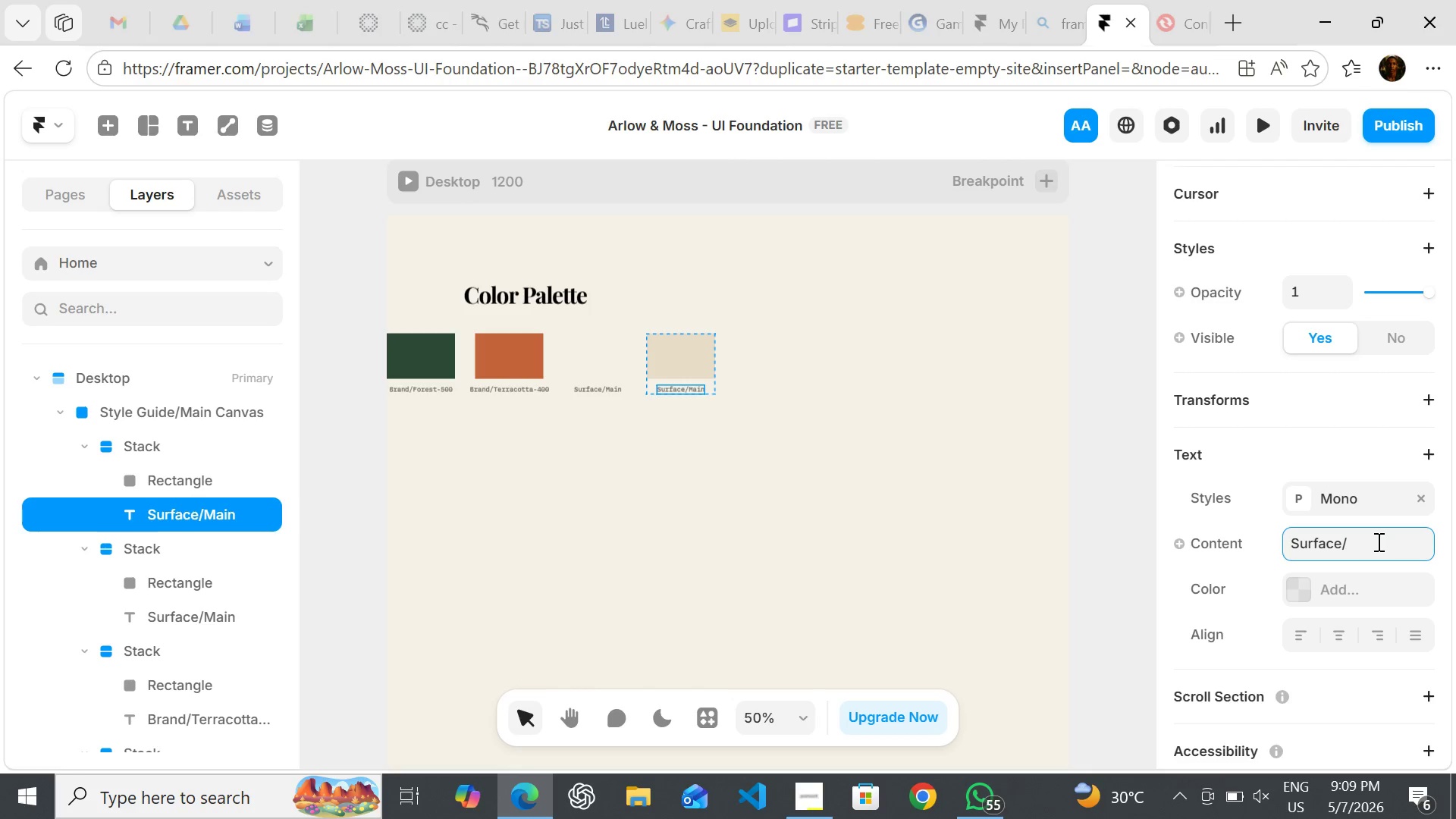 
key(Backspace)
 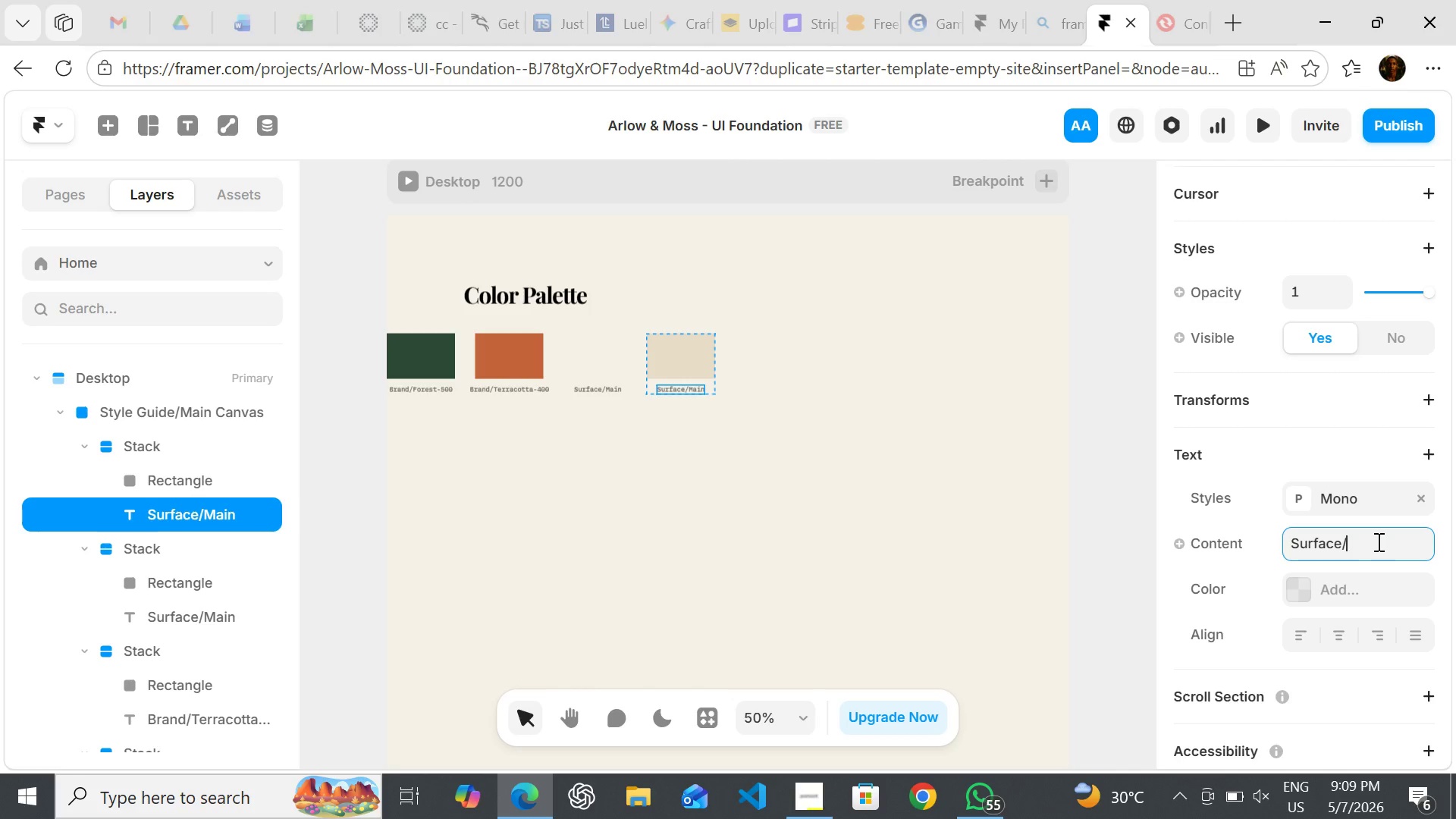 
key(Control+V)
 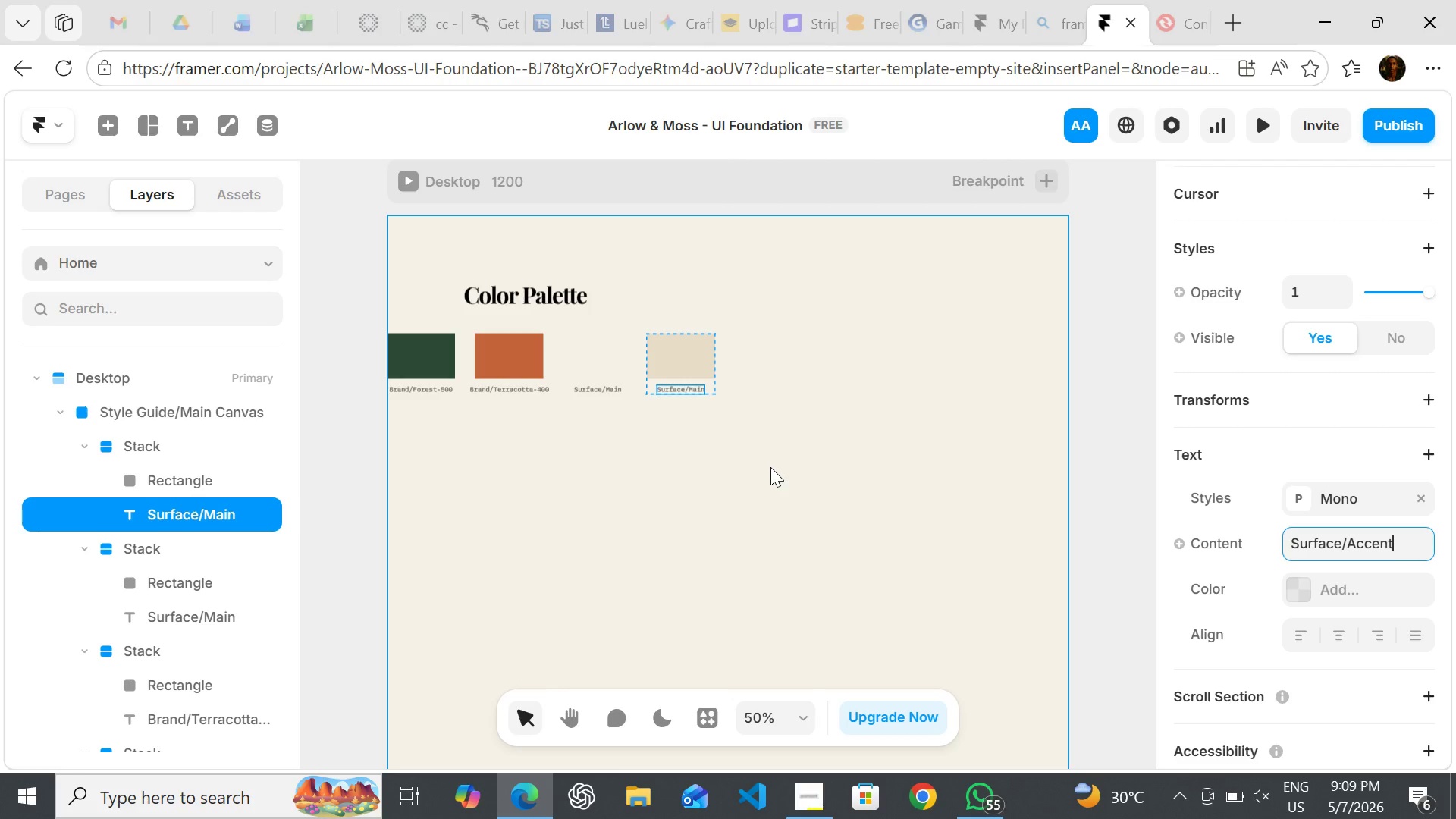 
wait(5.92)
 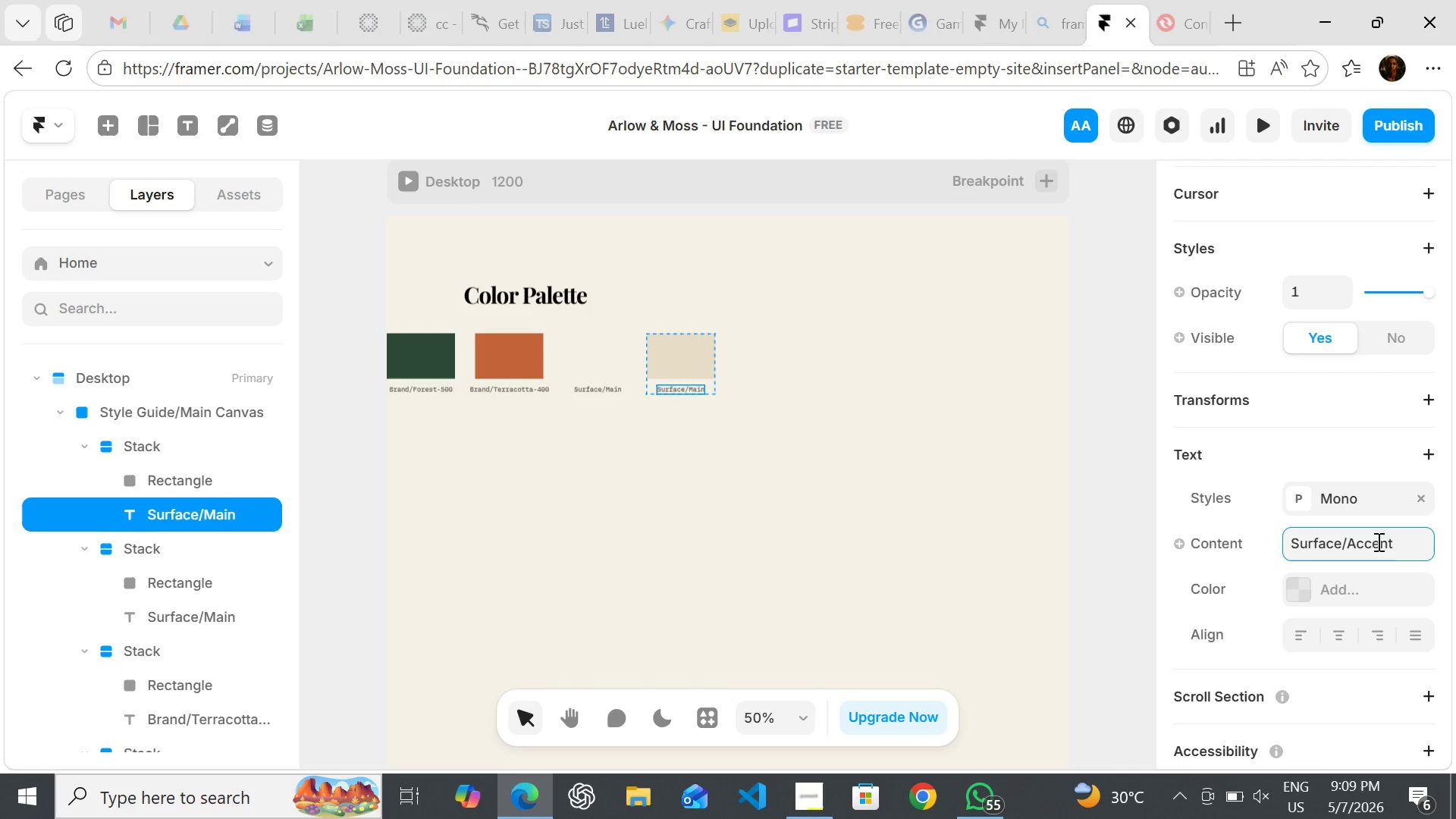 
key(Enter)
 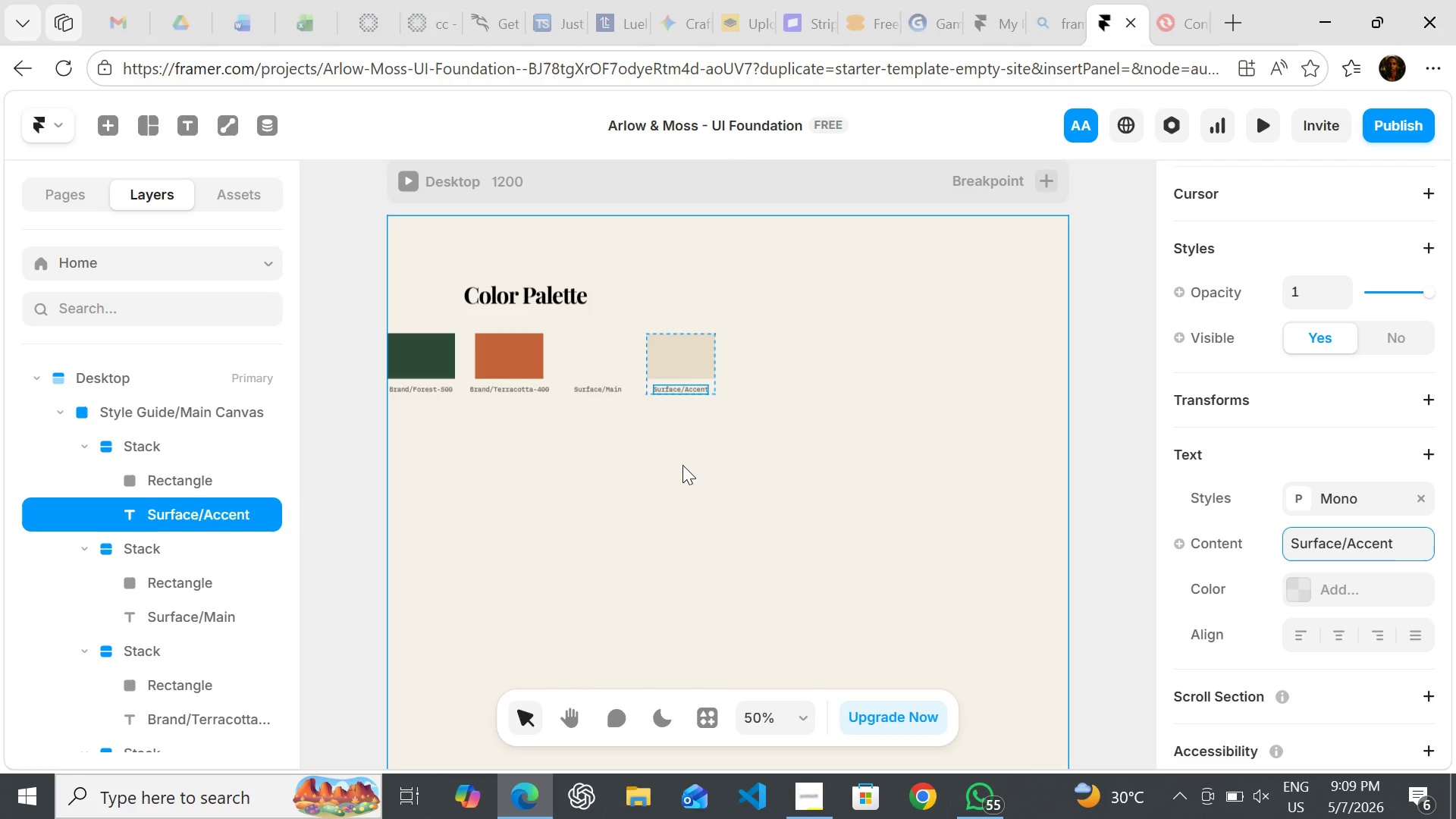 
left_click([682, 465])
 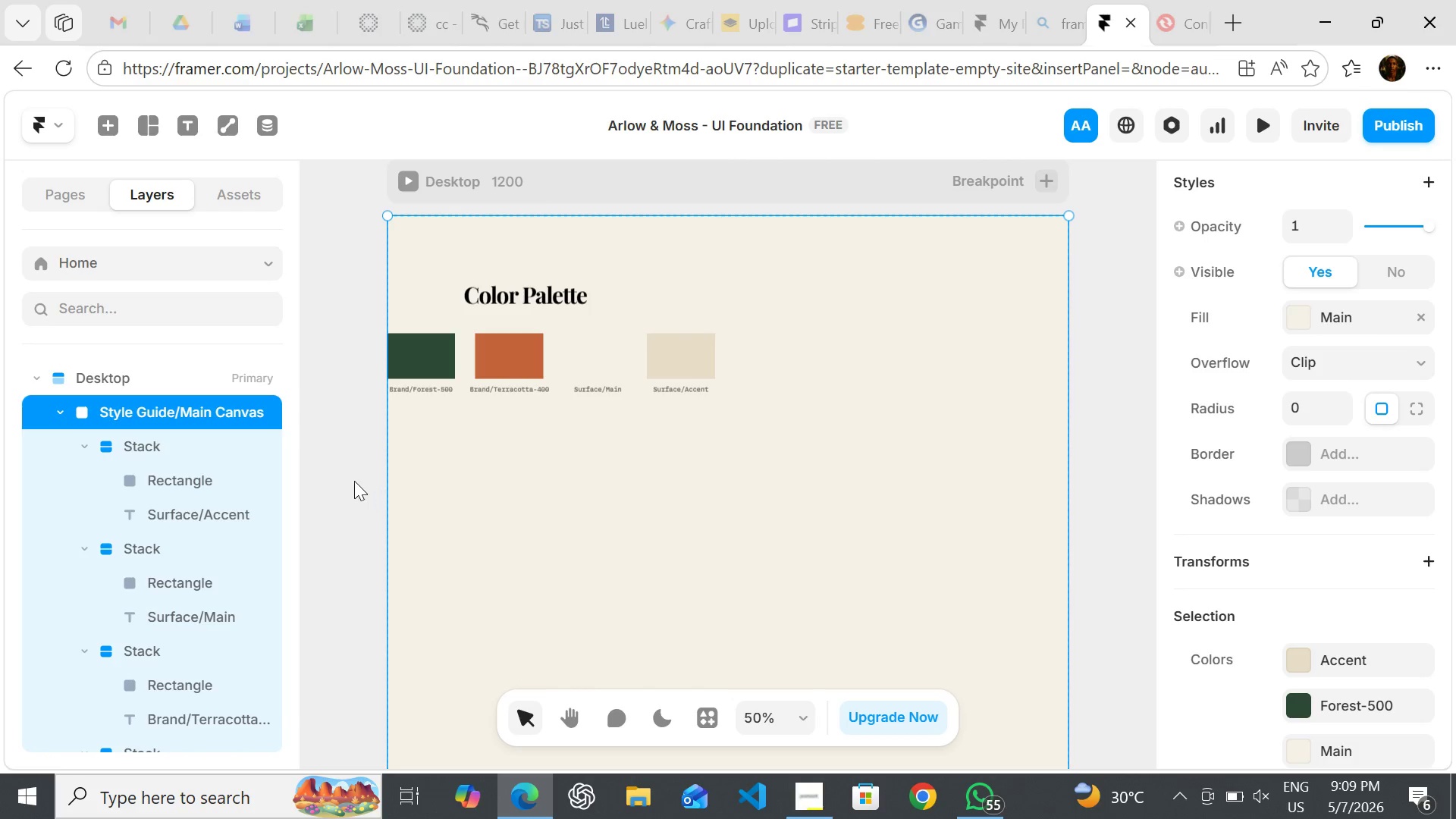 
left_click([353, 481])
 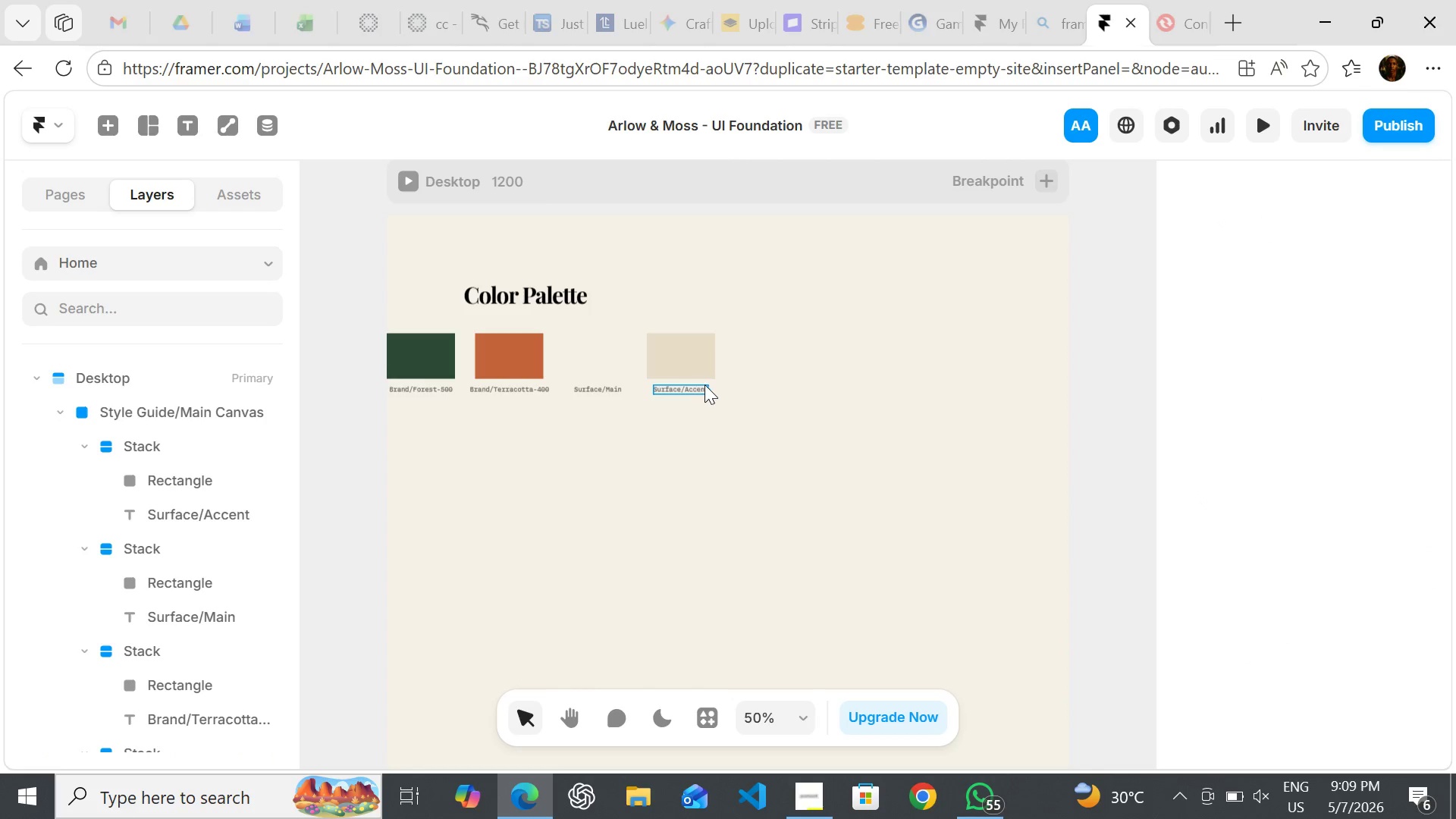 
wait(5.03)
 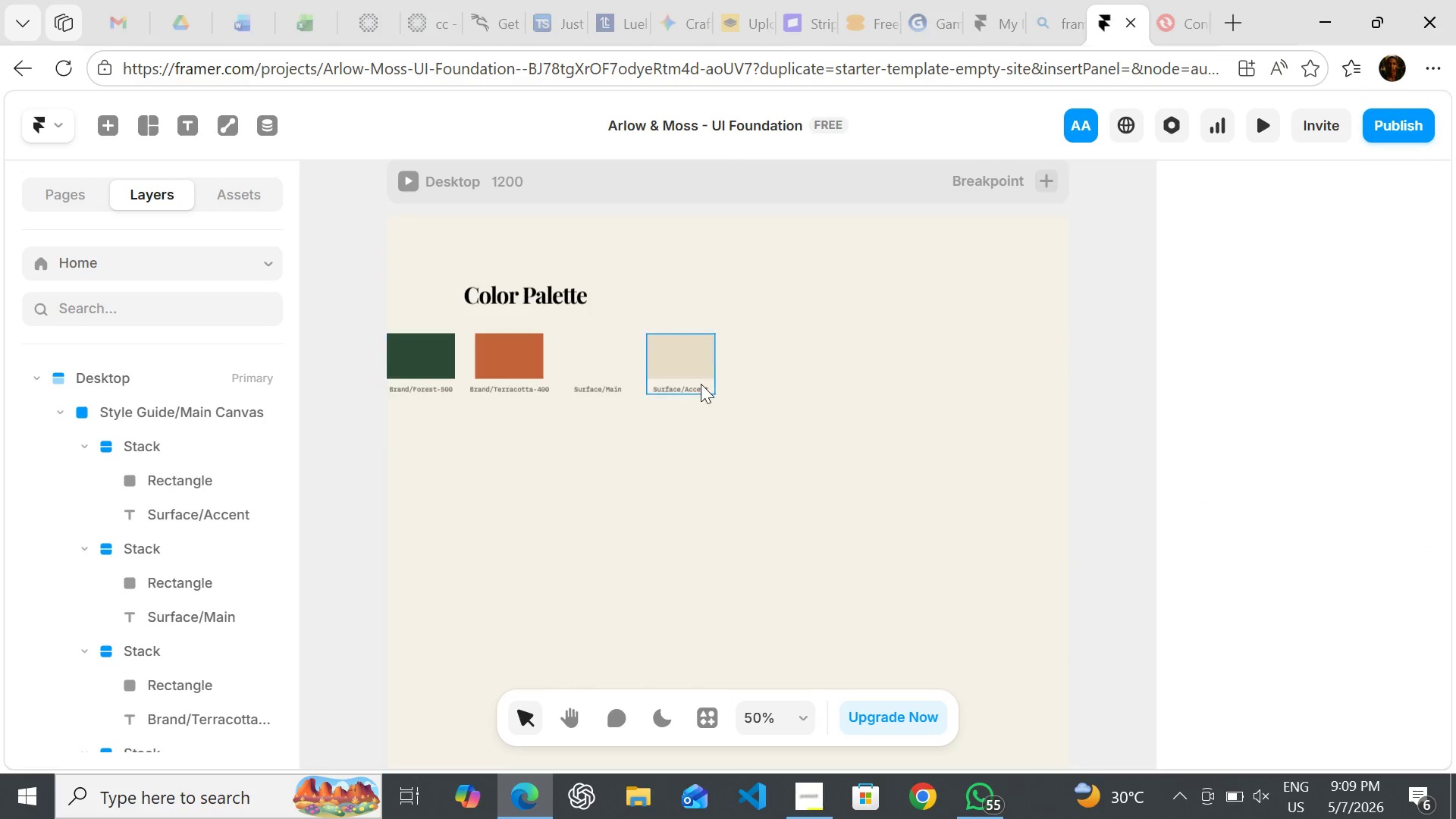 
left_click([710, 381])
 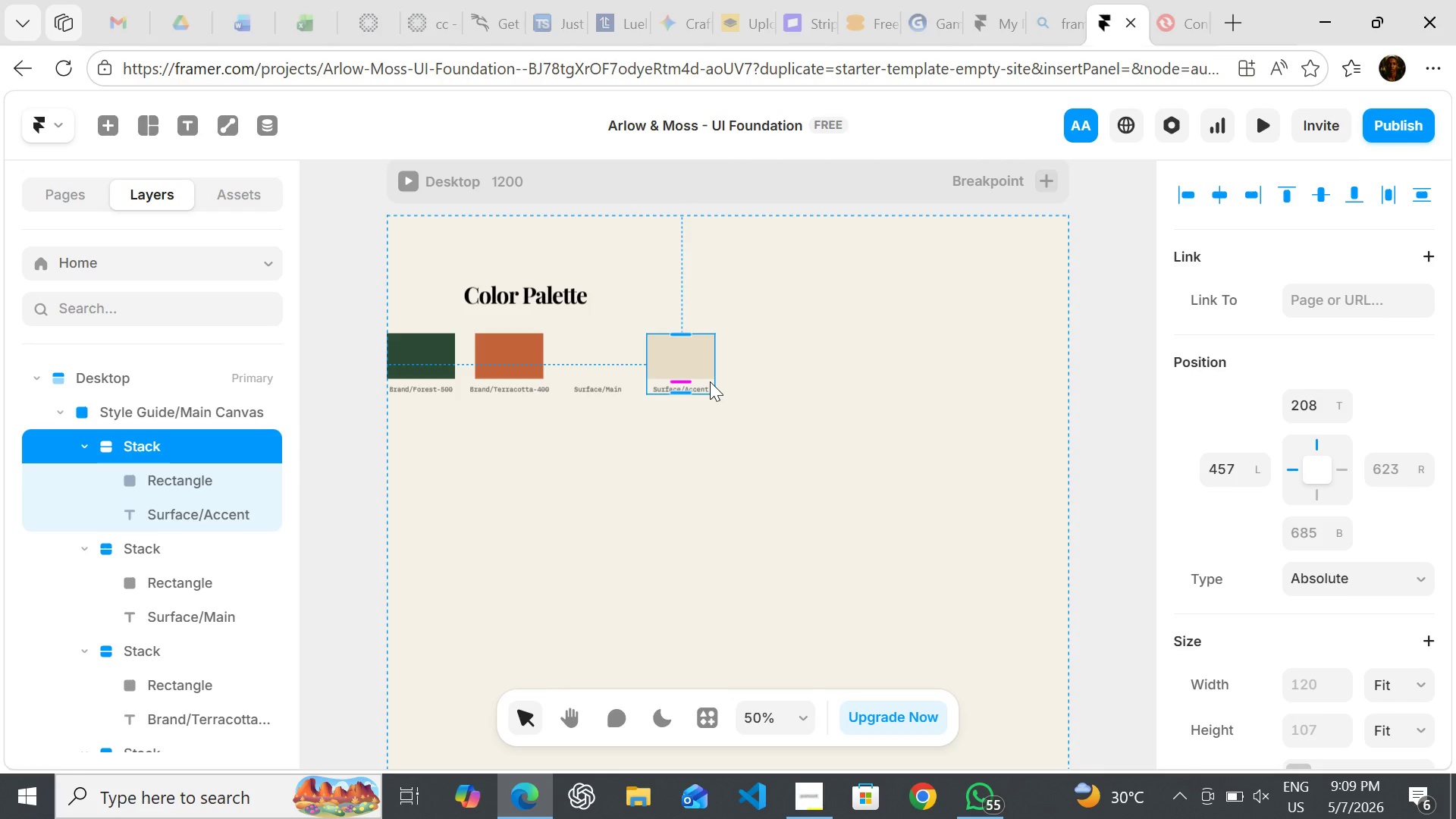 
hold_key(key=ControlLeft, duration=0.48)
 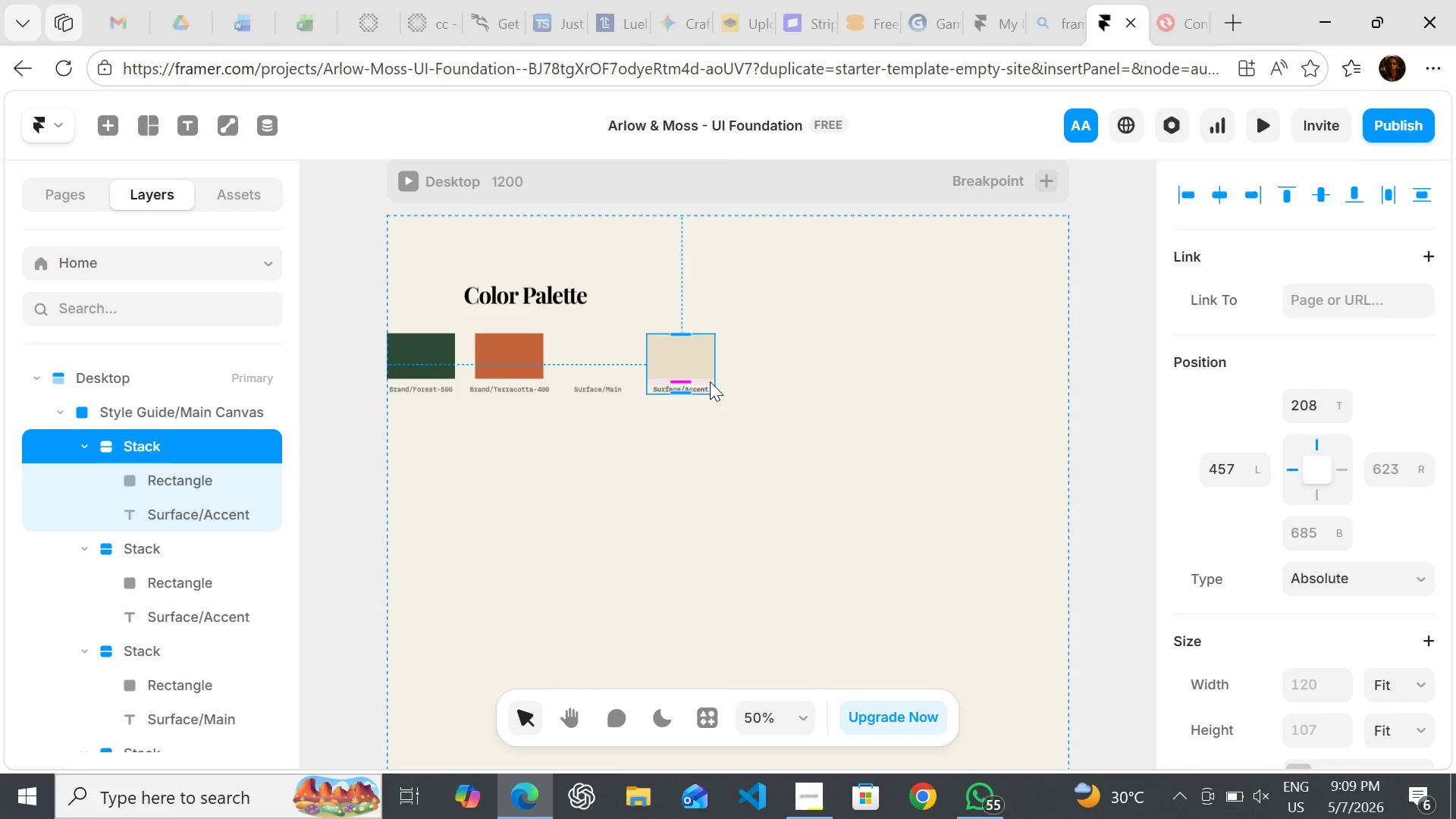 
hold_key(key=D, duration=0.36)
 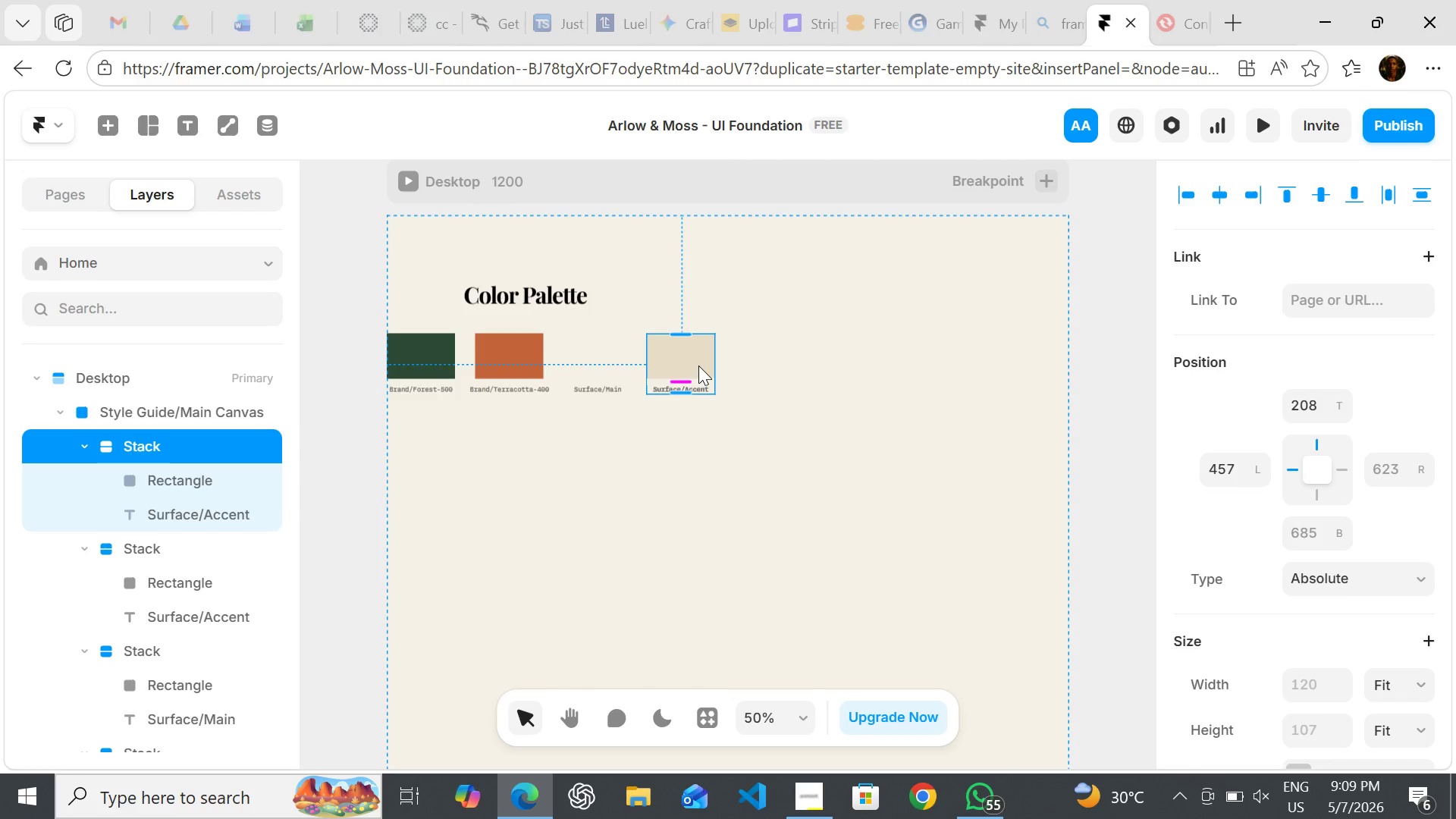 
left_click_drag(start_coordinate=[698, 365], to_coordinate=[433, 442])
 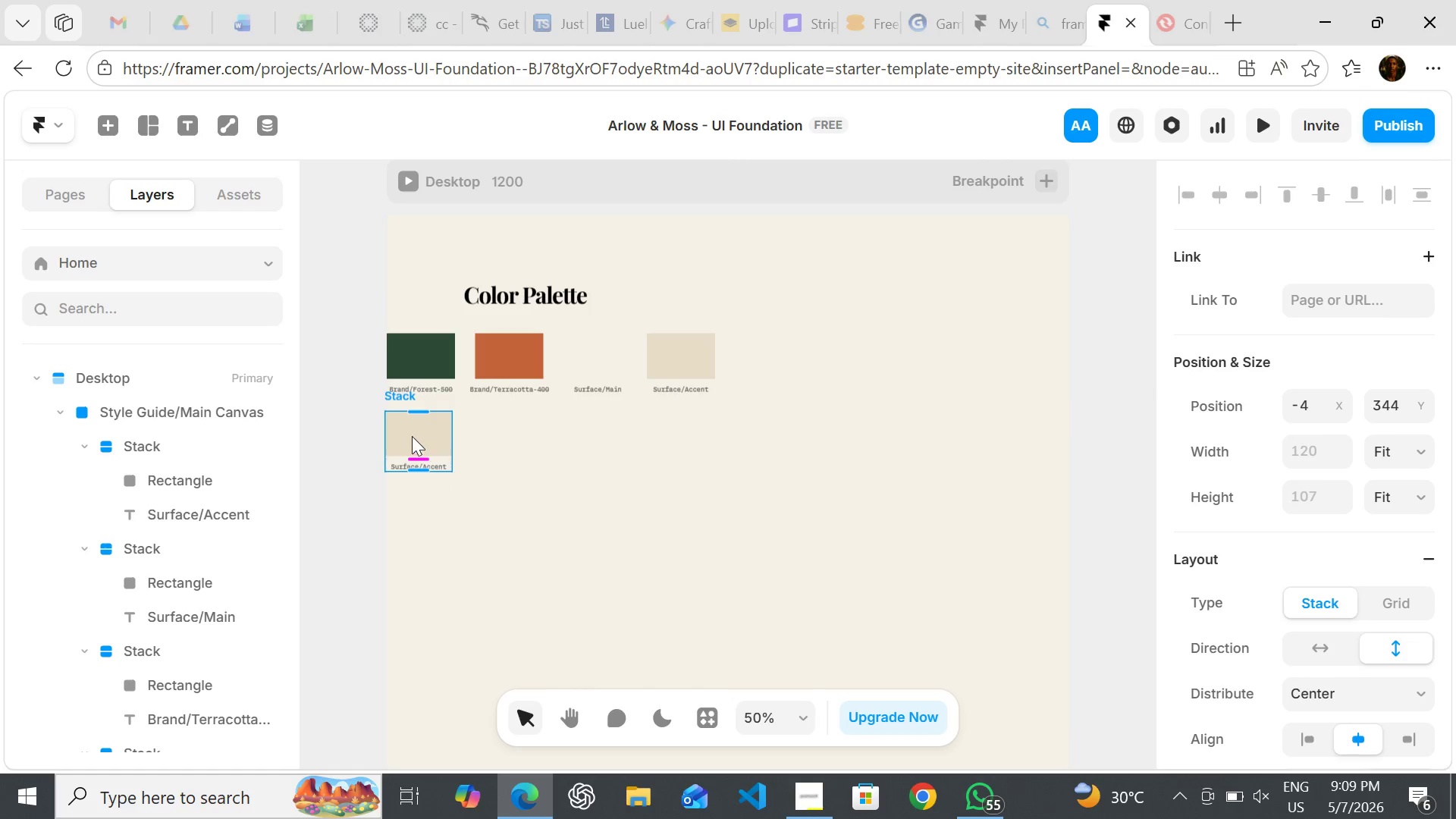 
left_click([409, 435])
 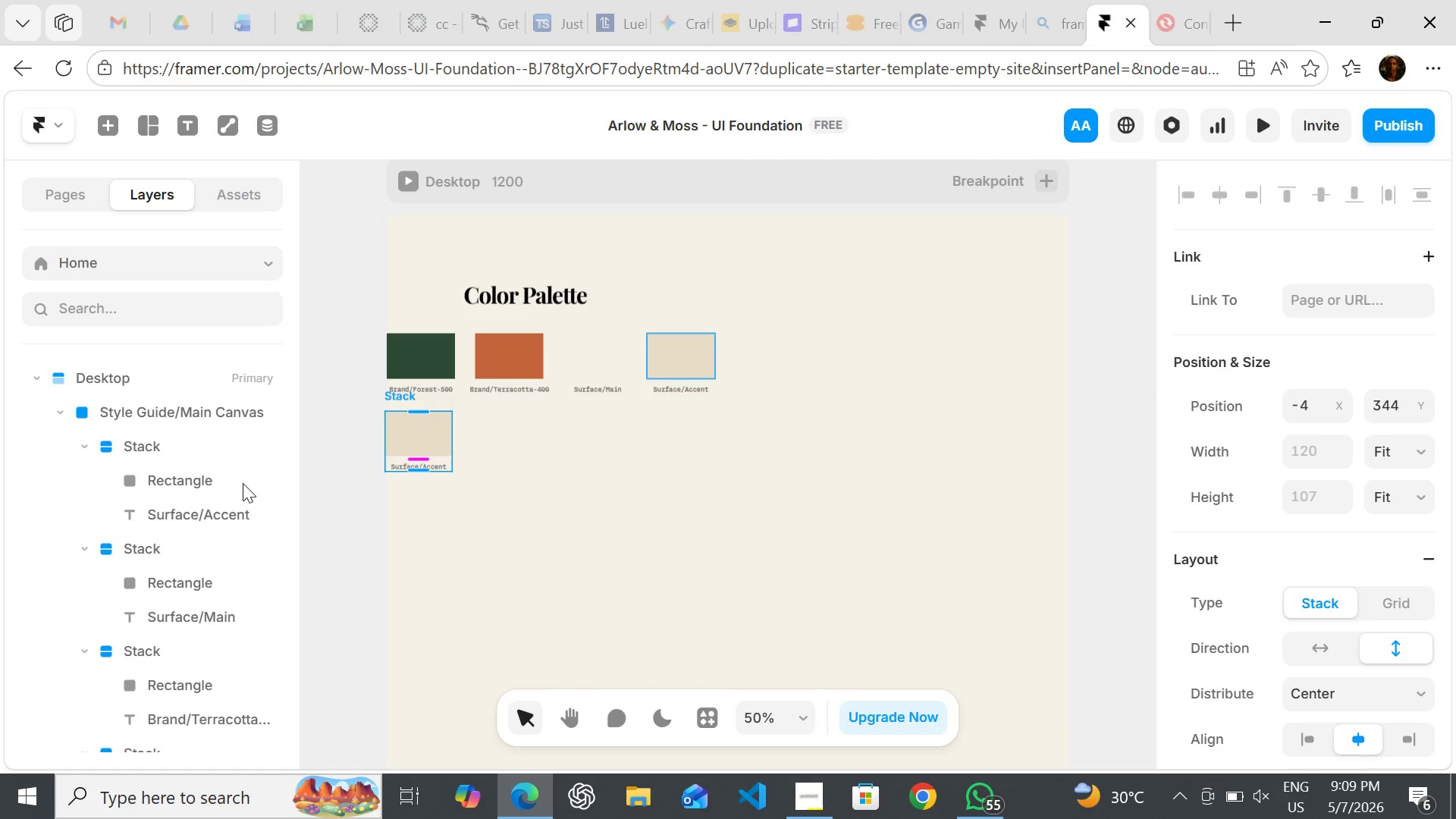 
left_click([240, 483])
 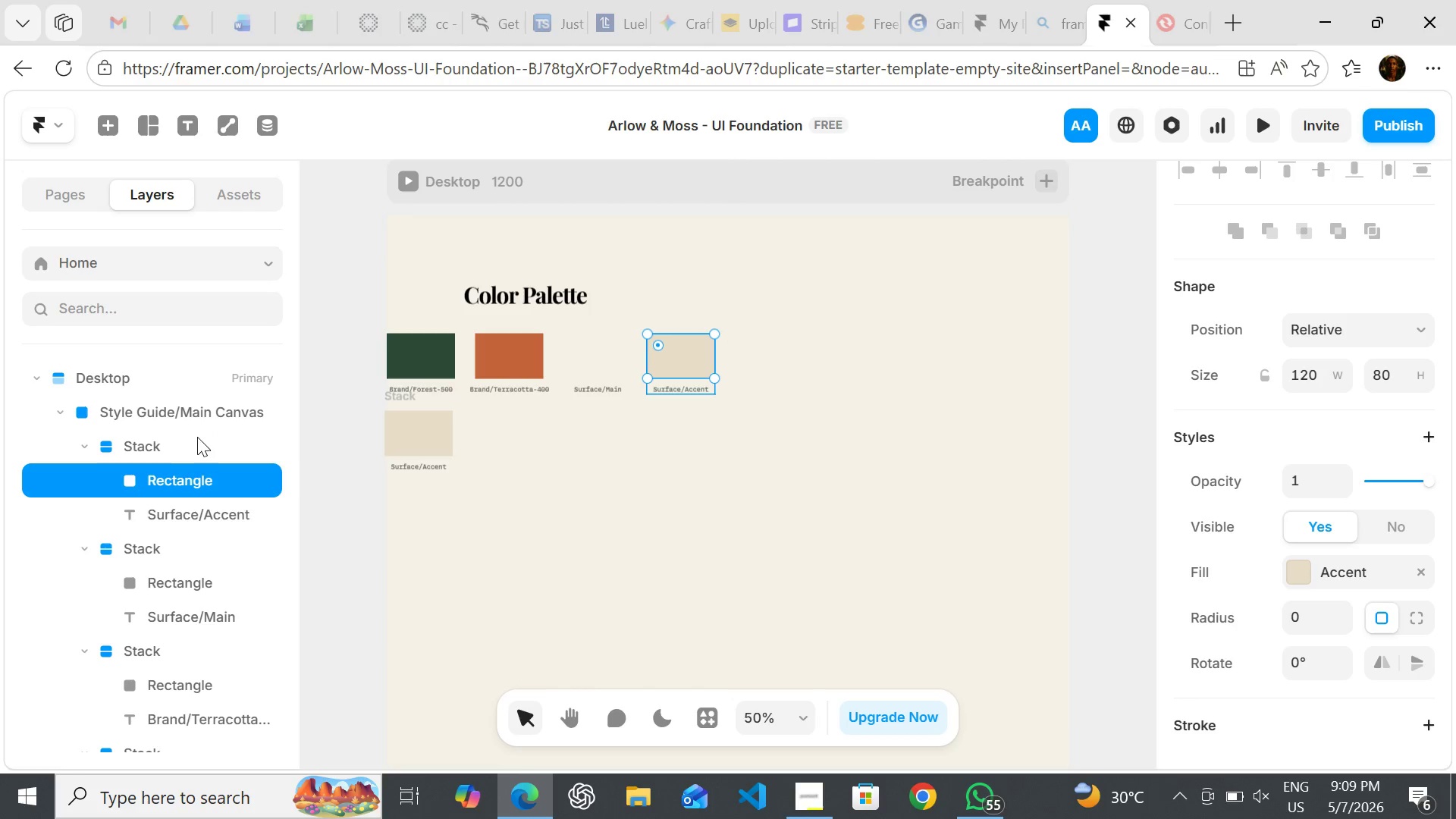 
left_click([153, 446])
 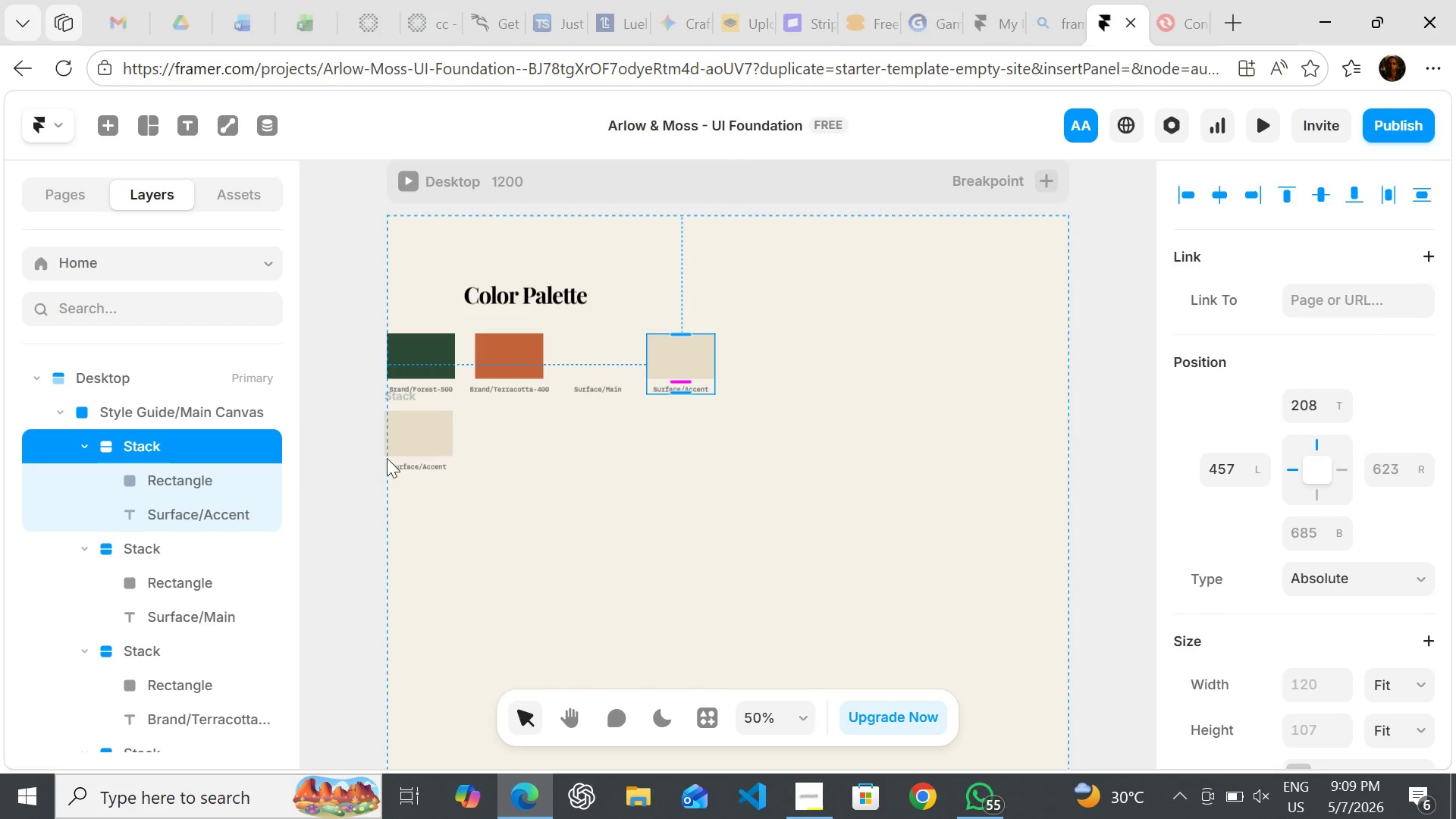 
left_click([436, 438])
 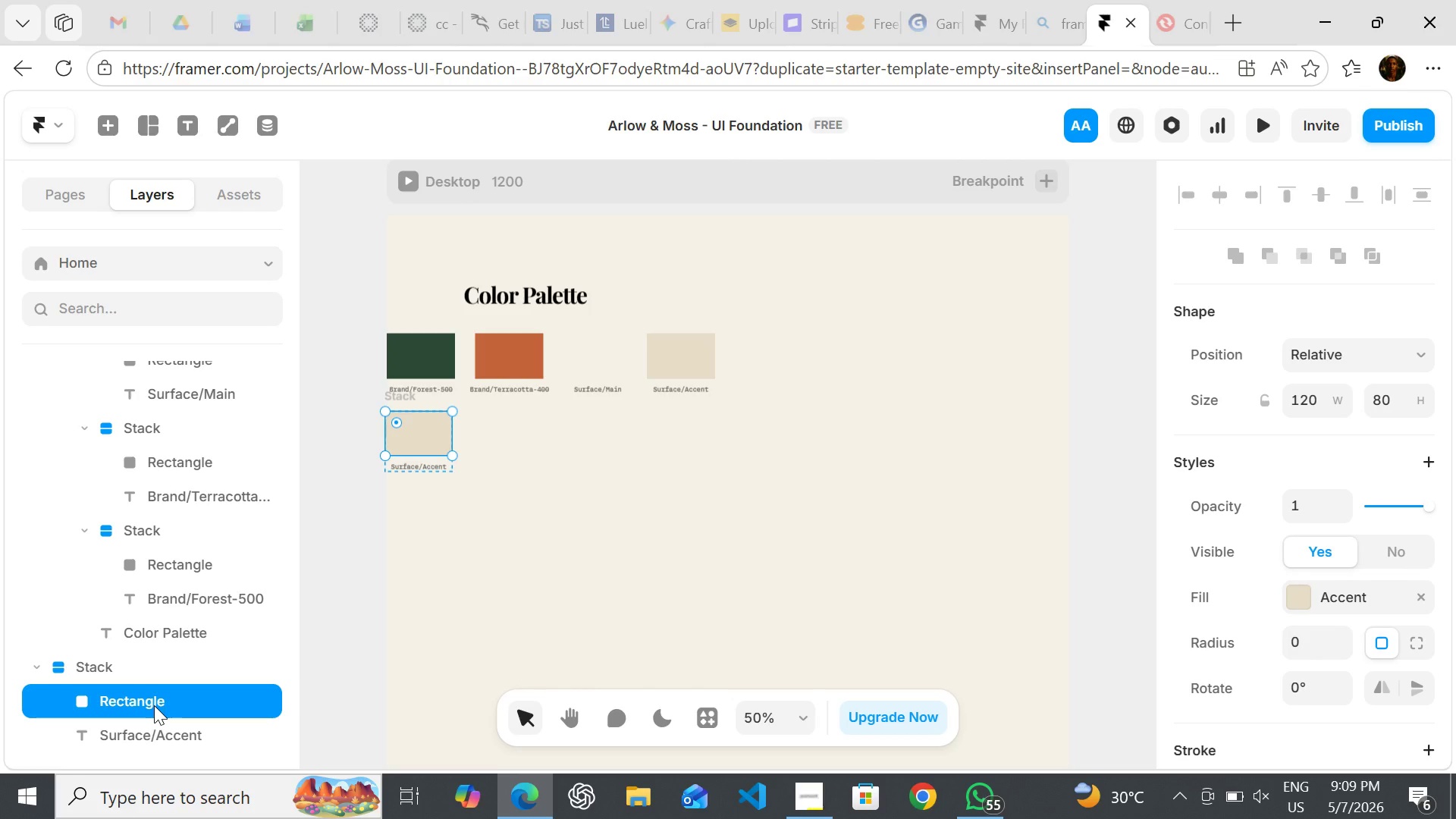 
wait(10.69)
 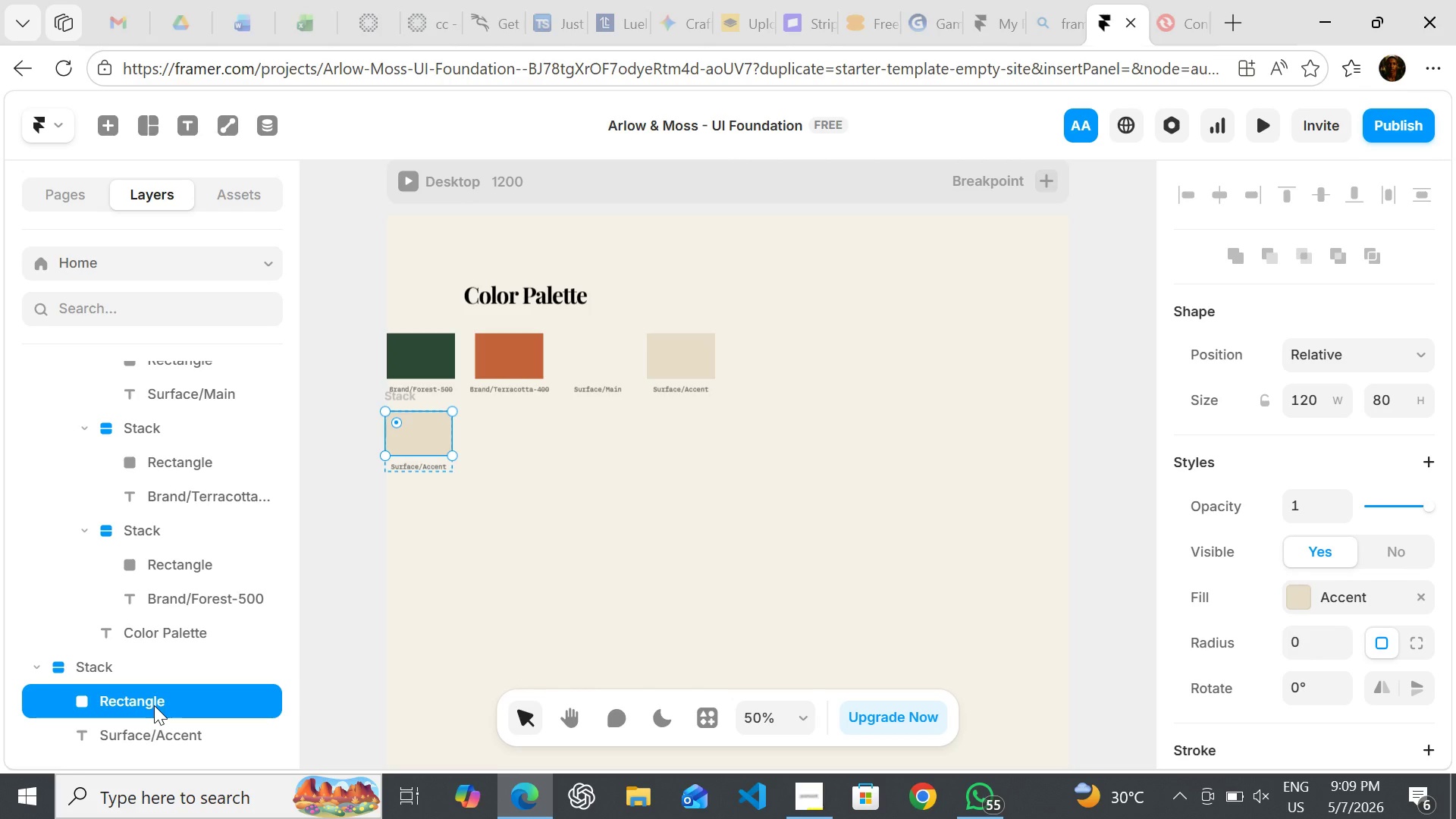 
left_click([1297, 597])
 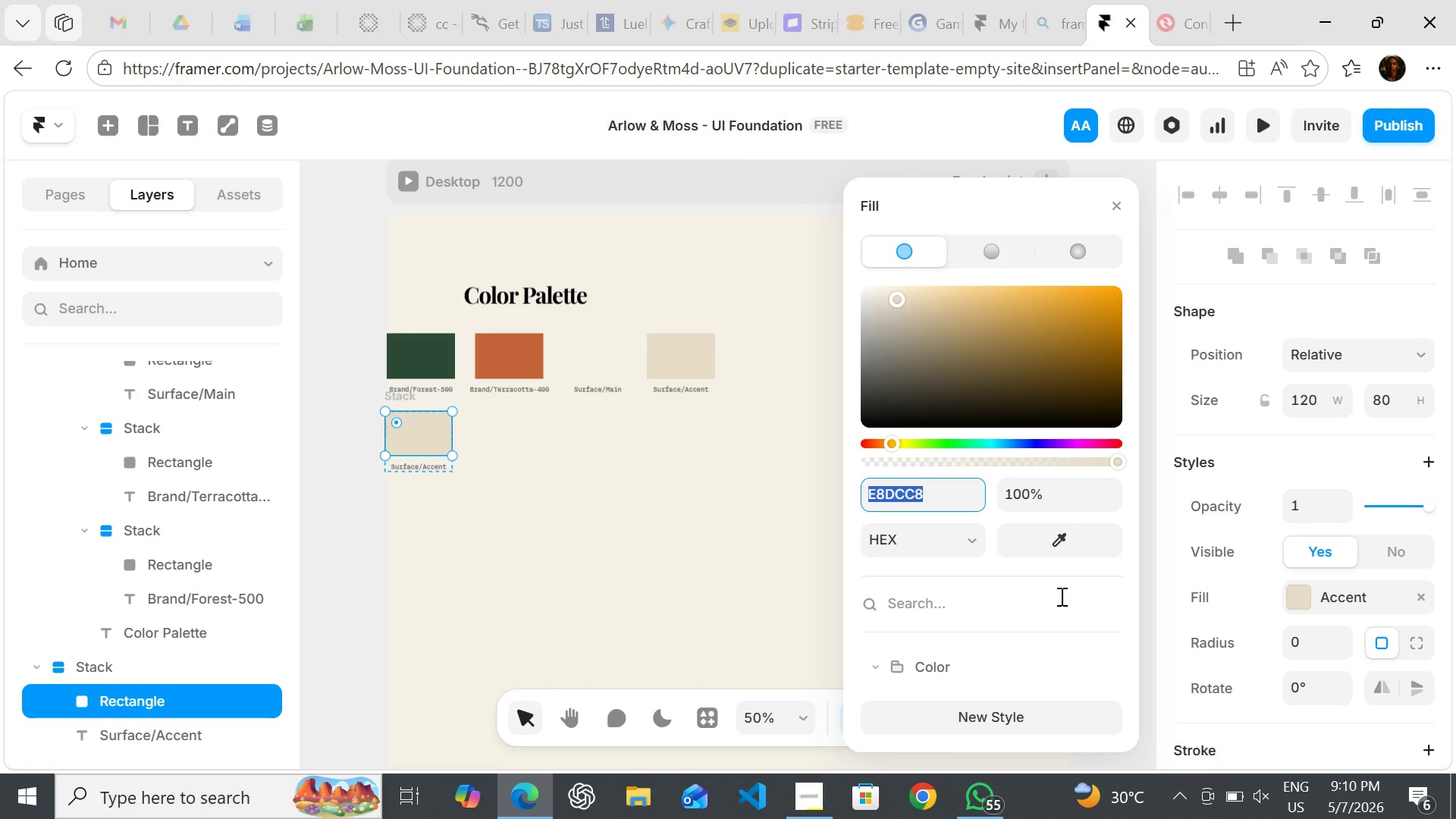 
mouse_move([978, 597])
 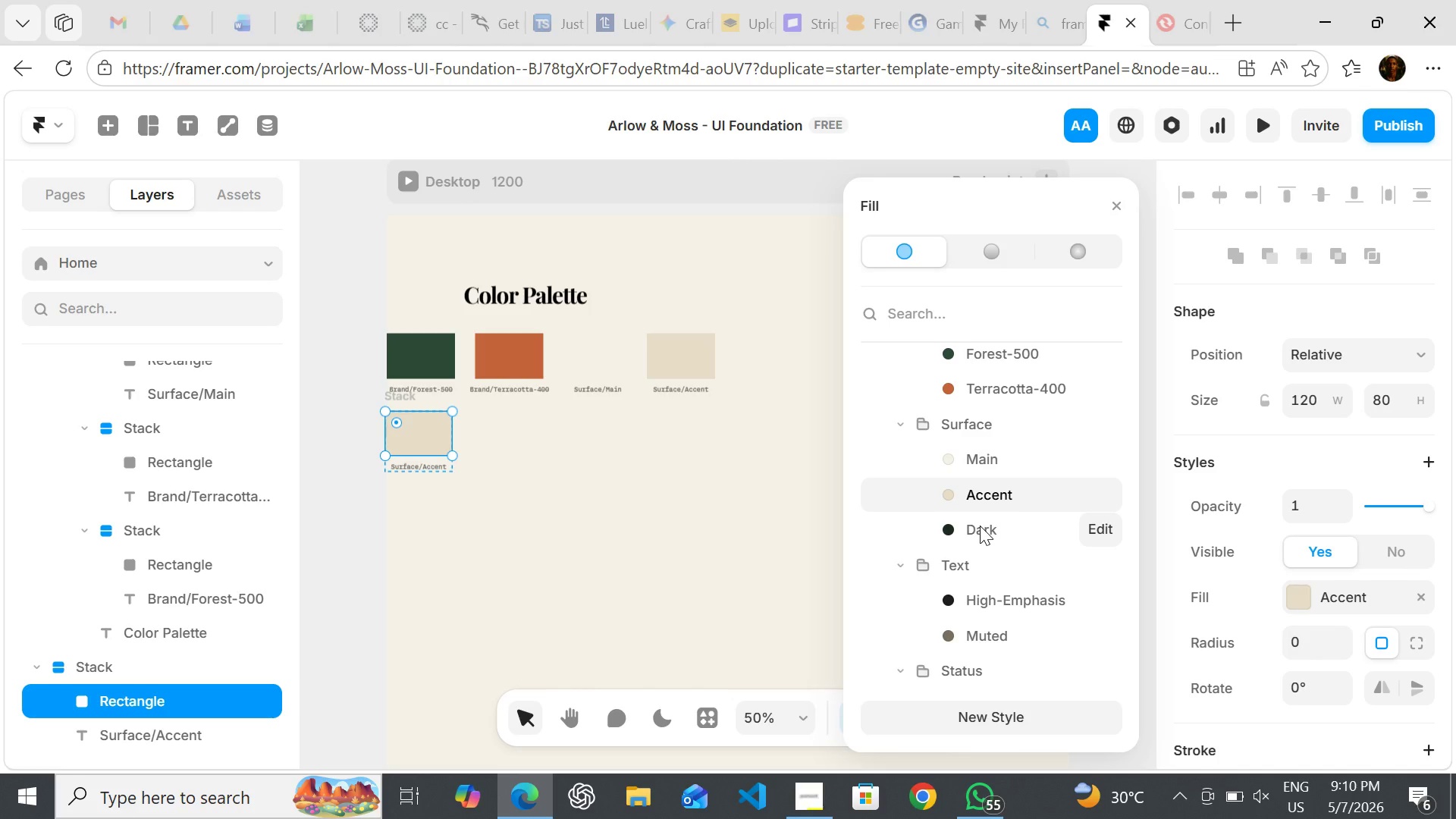 
double_click([980, 526])
 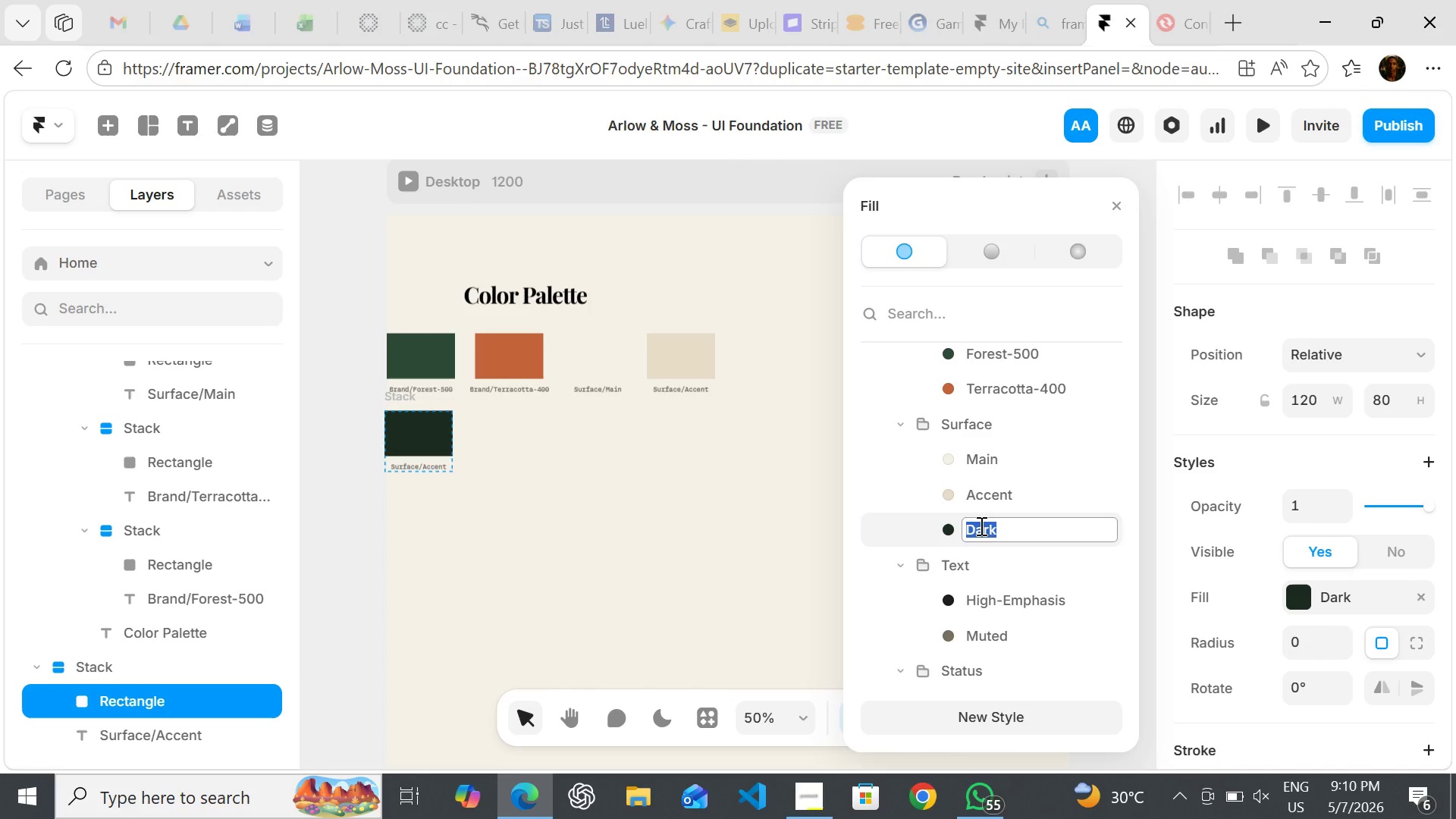 
key(Control+C)
 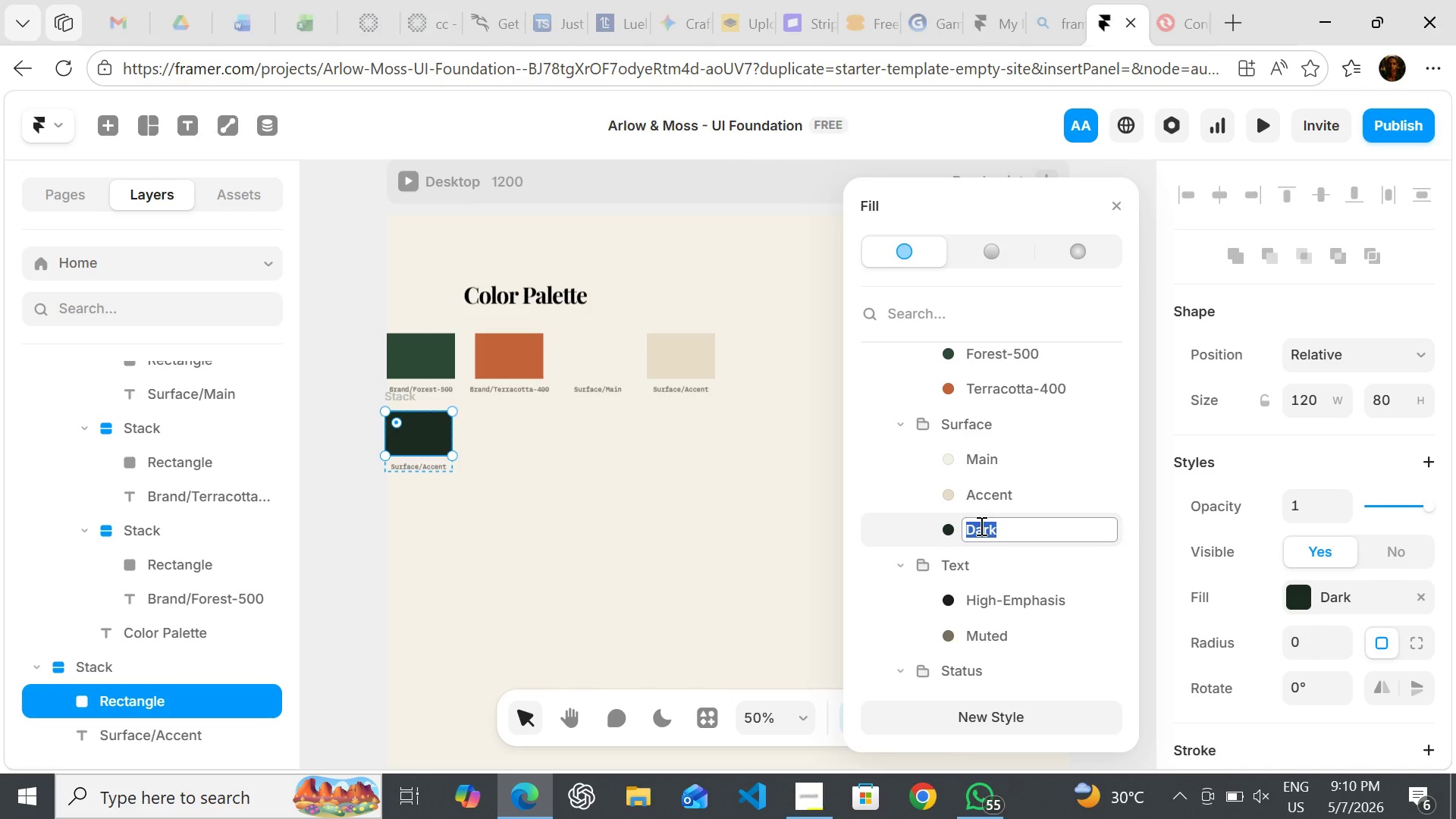 
key(Control+C)
 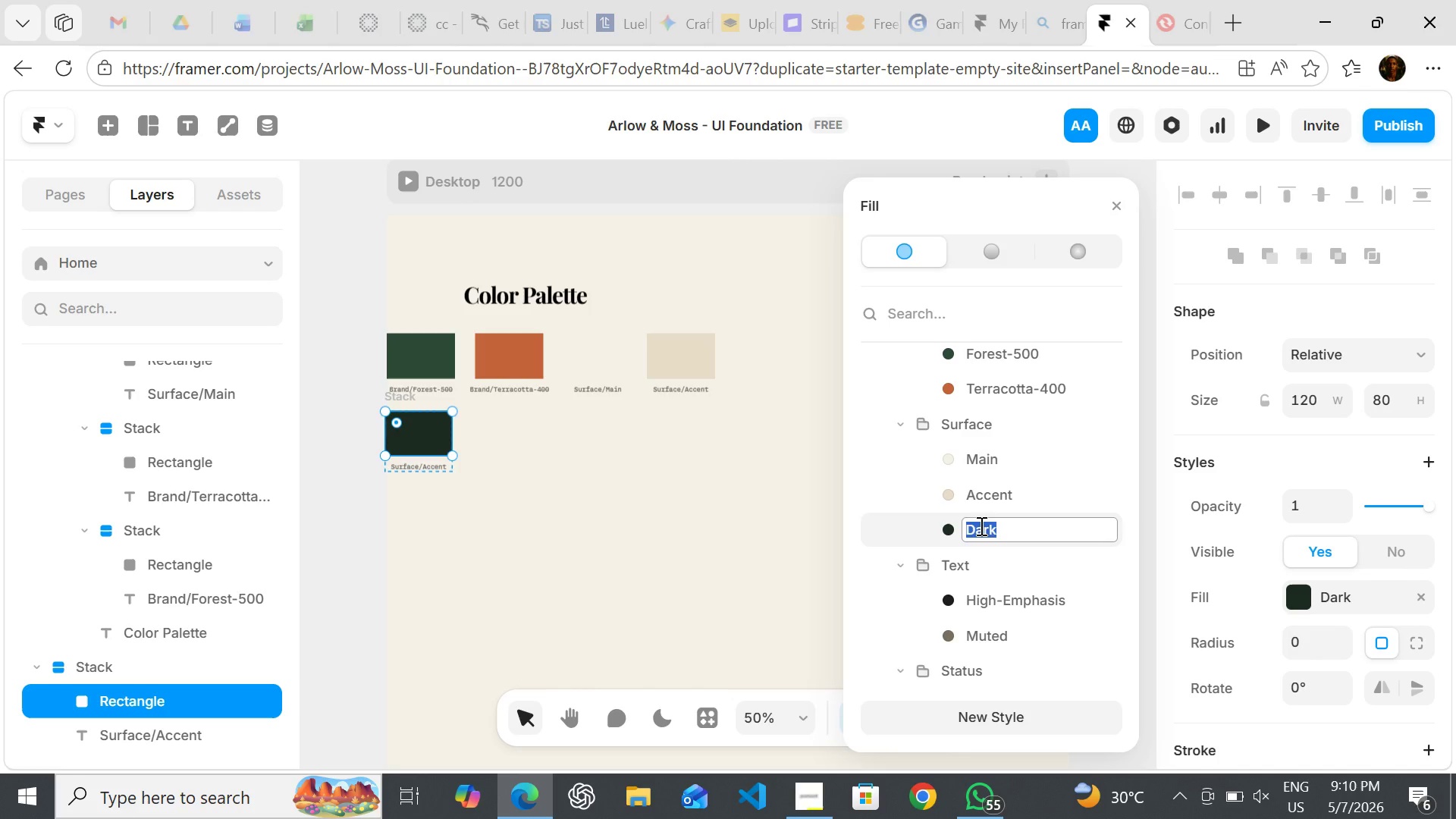 
key(Control+C)
 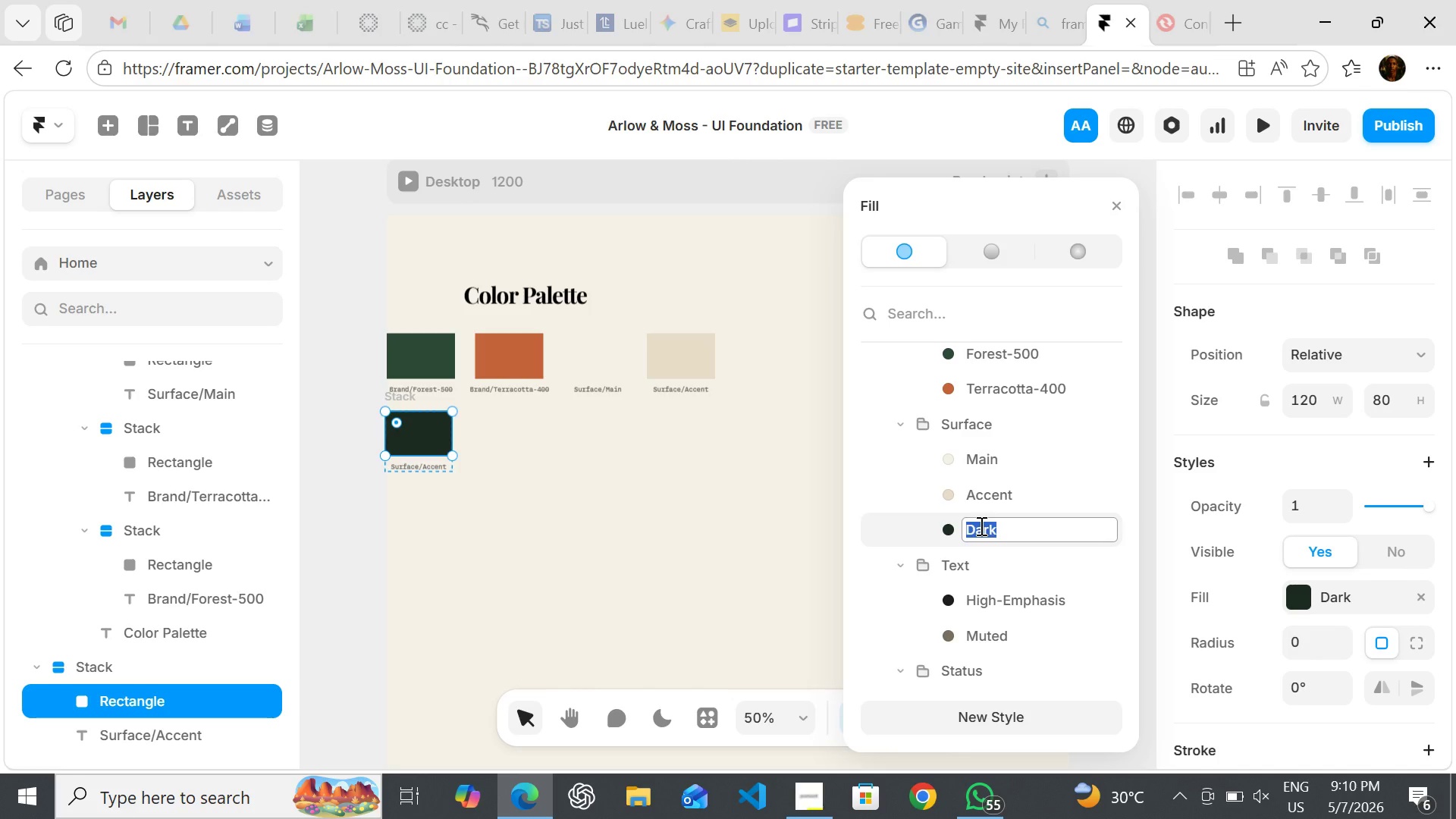 
key(Control+C)
 